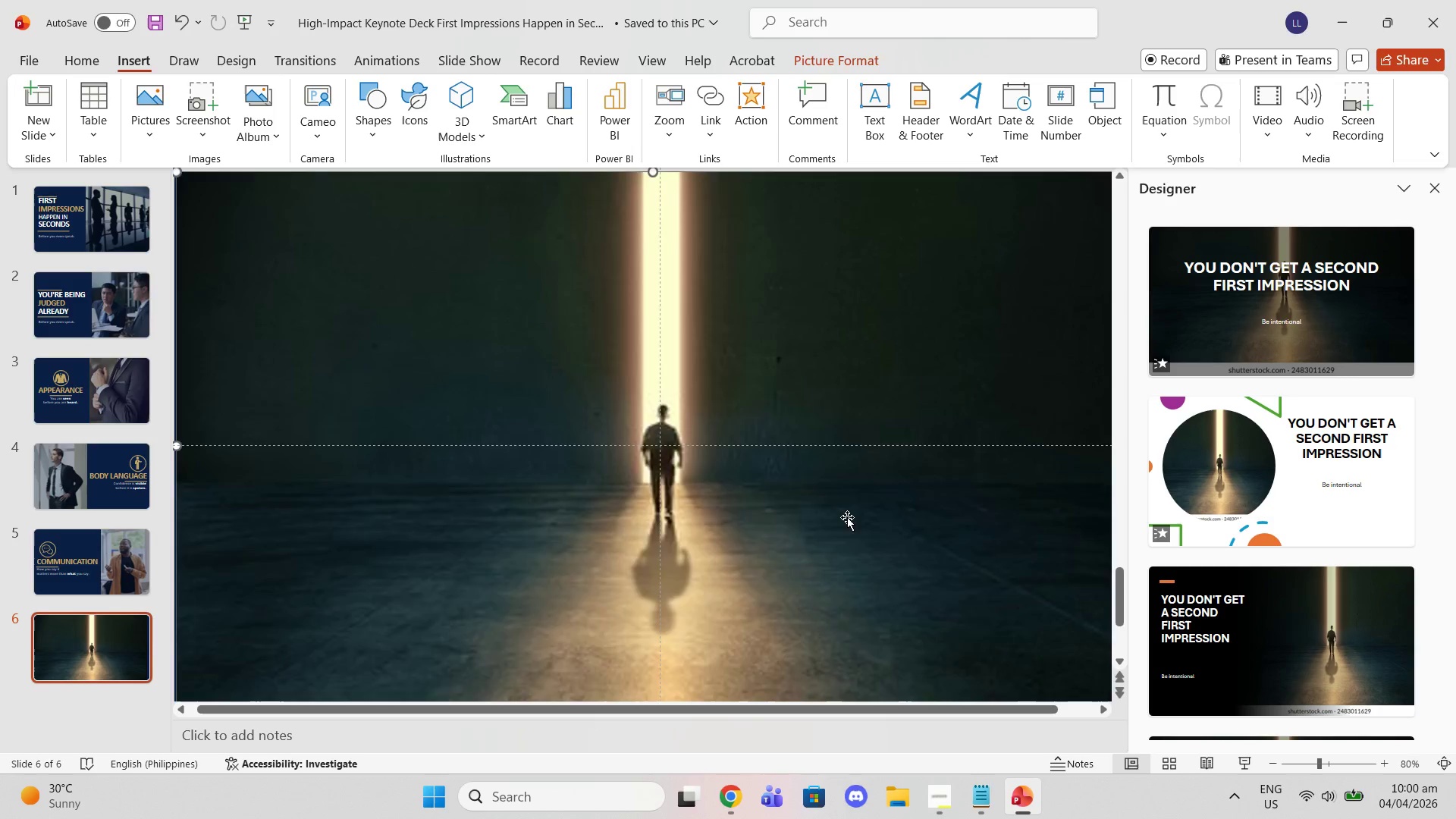 
key(Delete)
 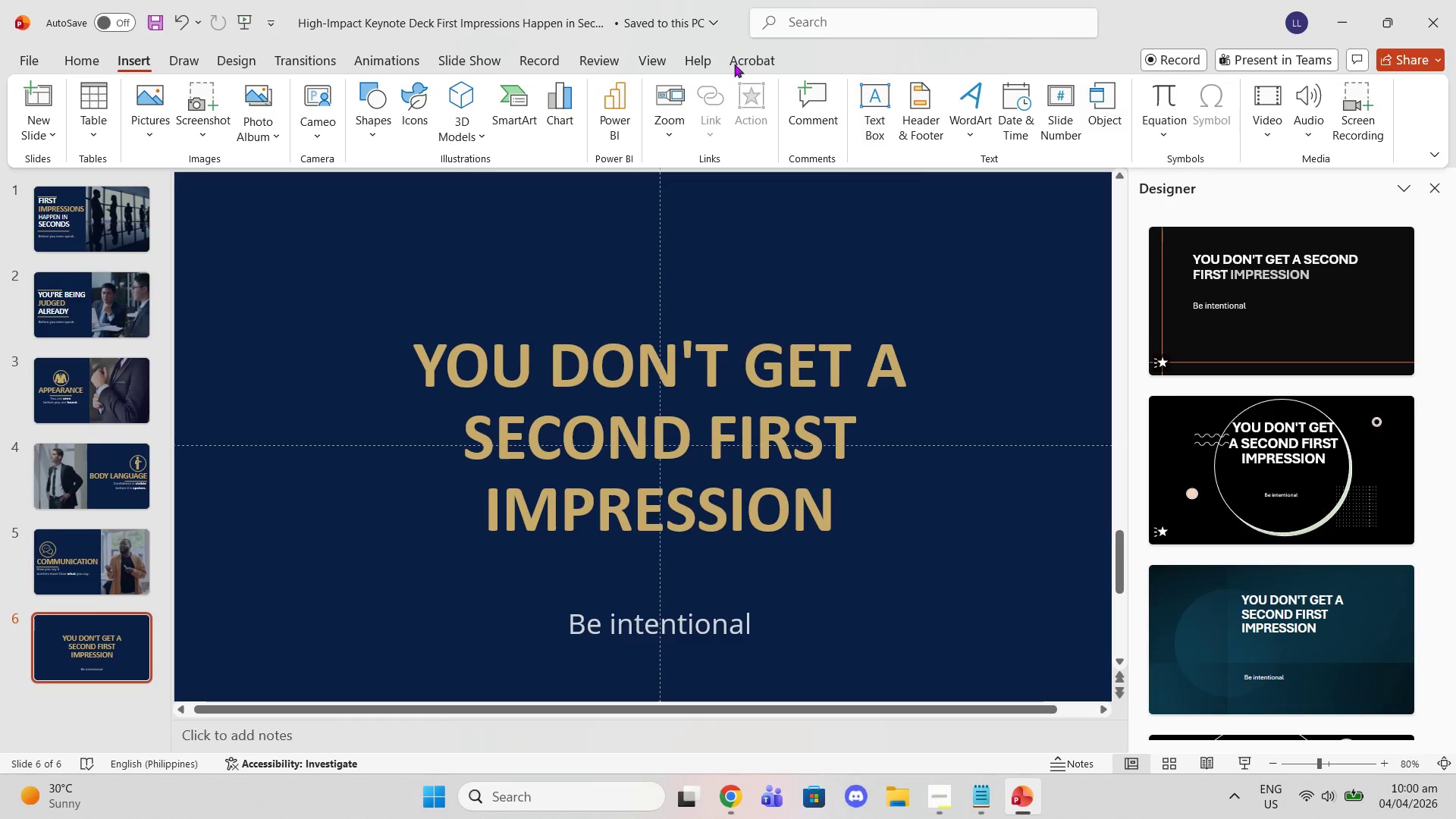 
left_click([162, 117])
 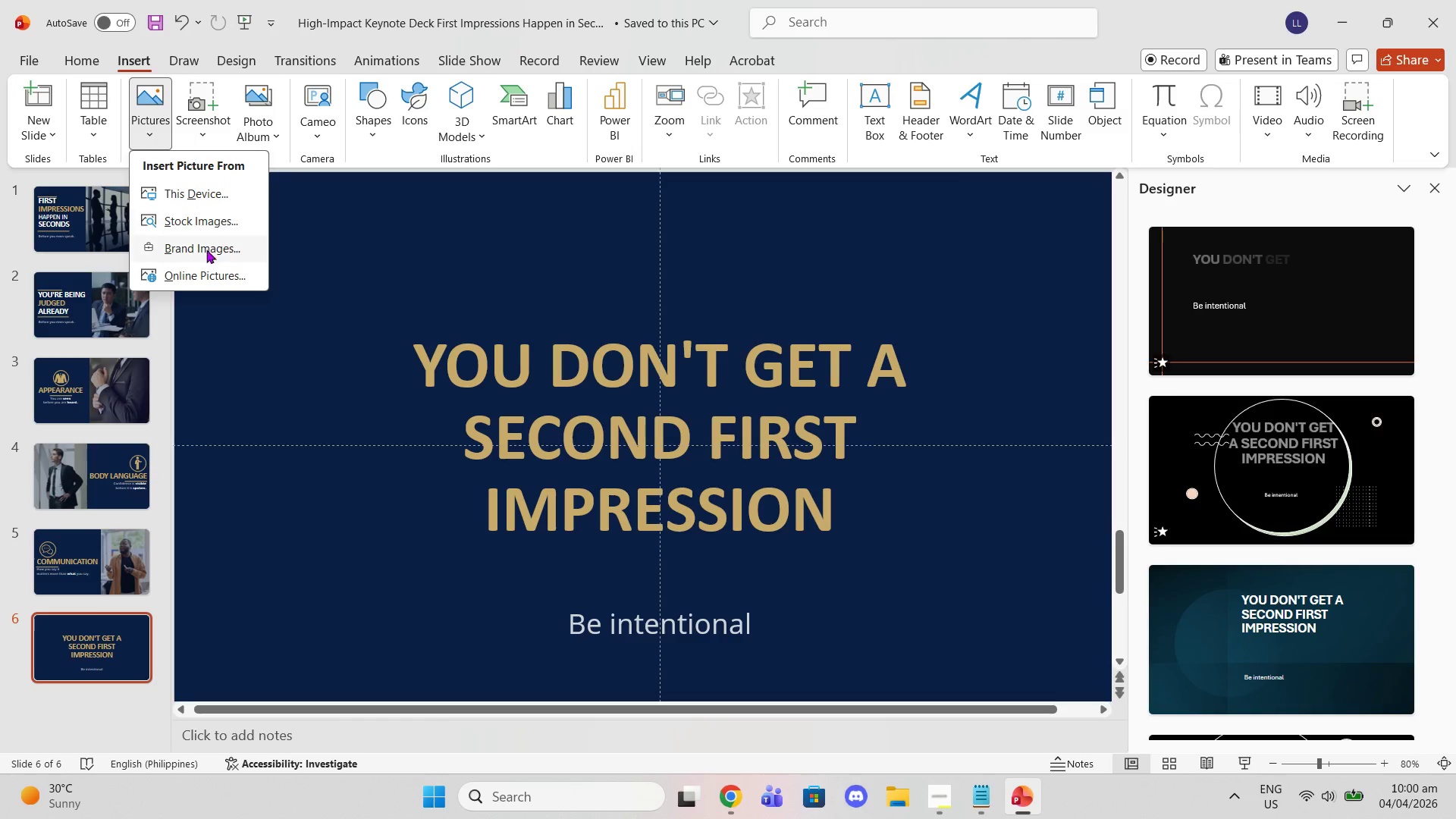 
left_click([212, 279])
 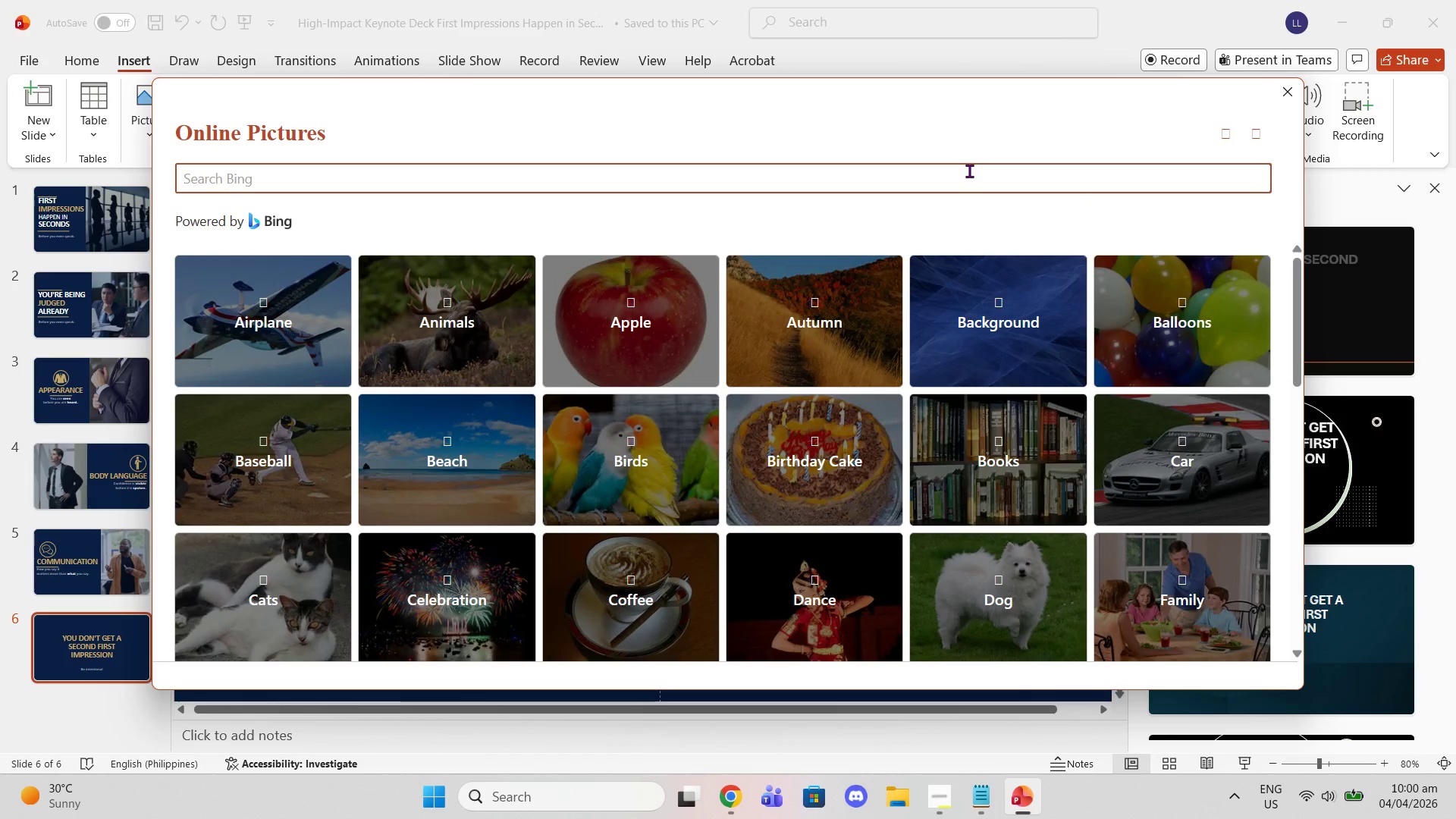 
type(person )
key(Backspace)
key(Backspace)
key(Backspace)
key(Backspace)
key(Backspace)
key(Backspace)
key(Backspace)
type(silhouette walking into light oppurtunity )
key(Backspace)
key(Backspace)
type(portunity )
 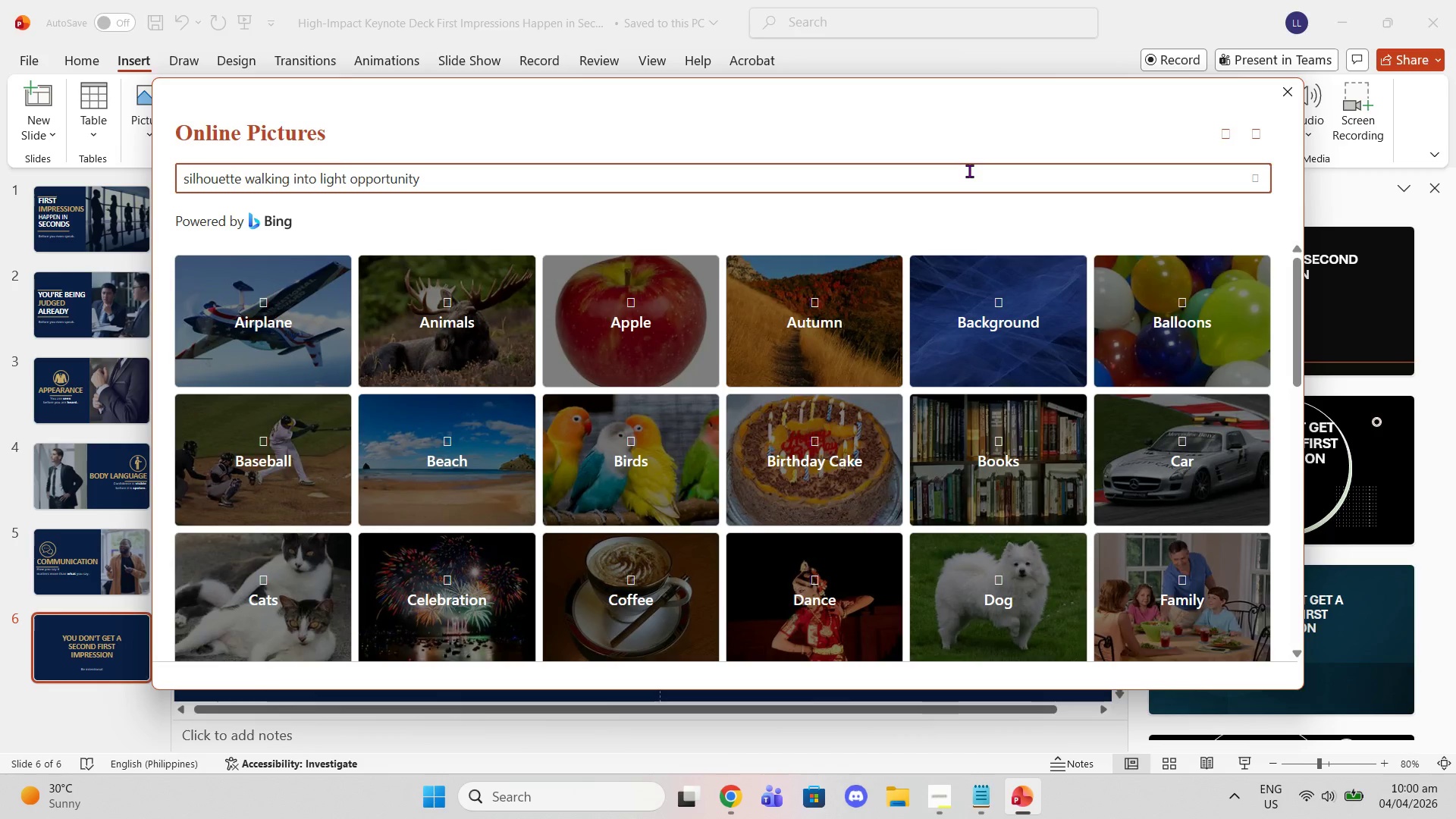 
key(Enter)
 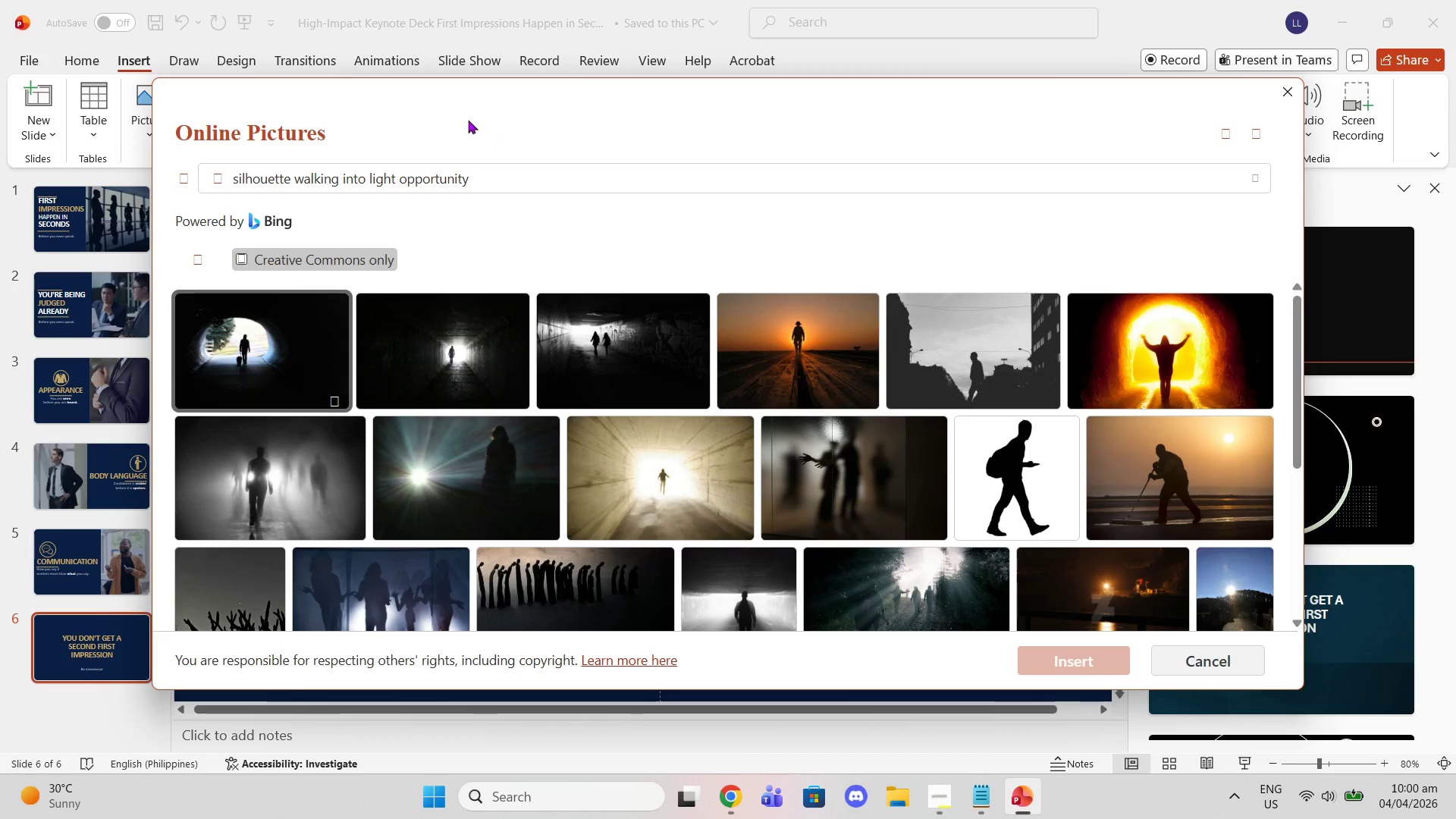 
left_click([193, 268])
 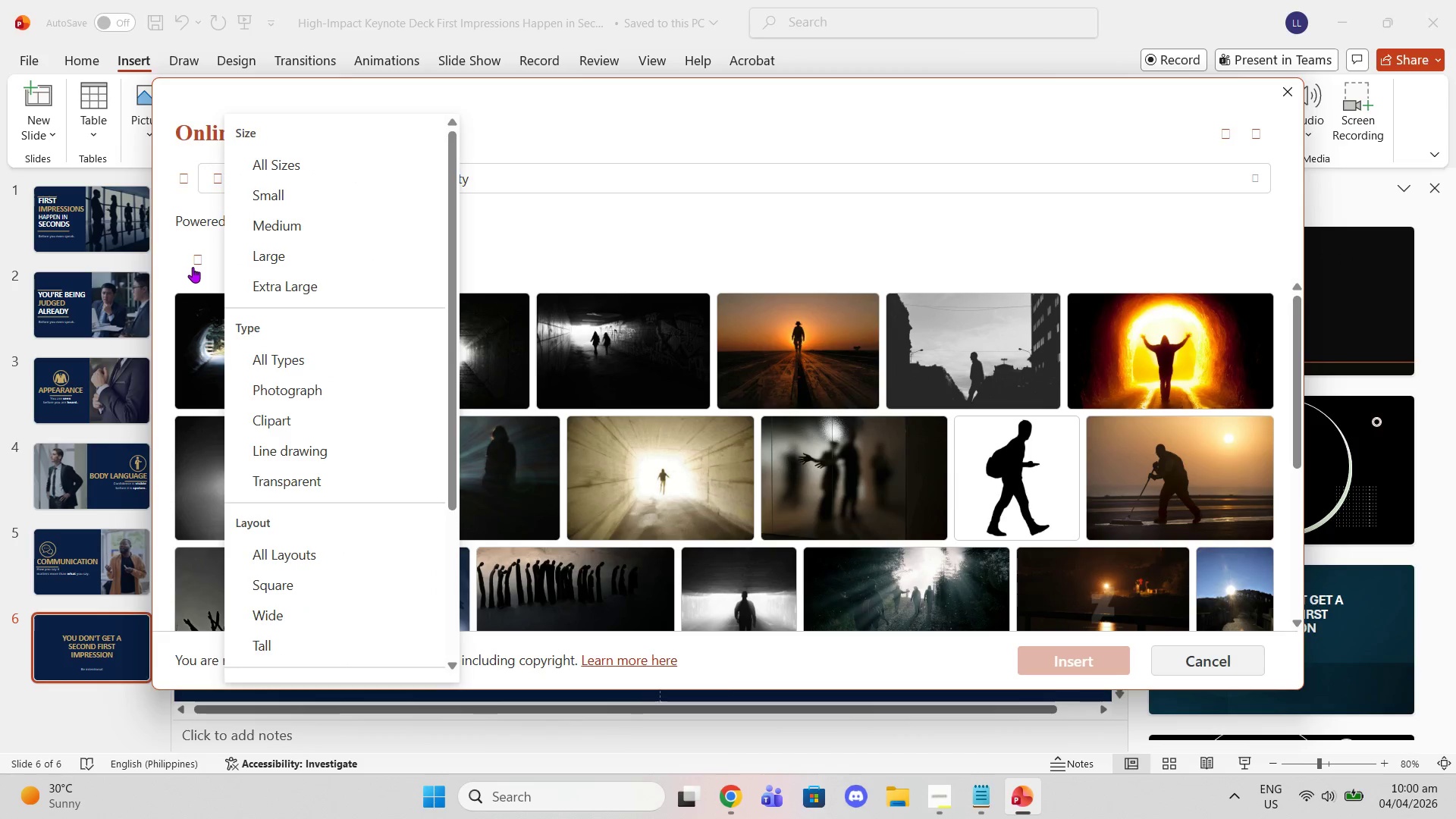 
left_click([190, 262])
 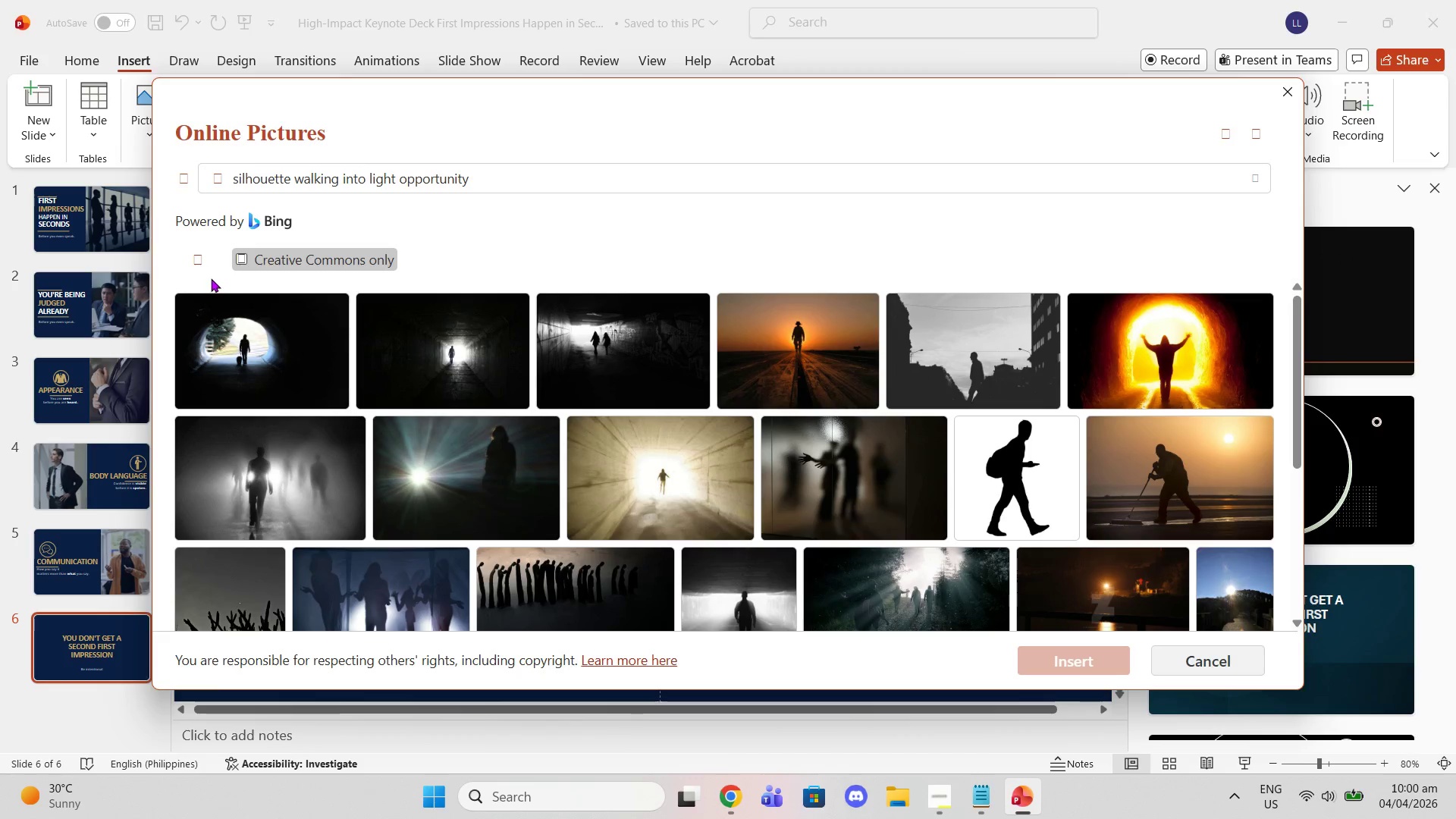 
left_click([242, 259])
 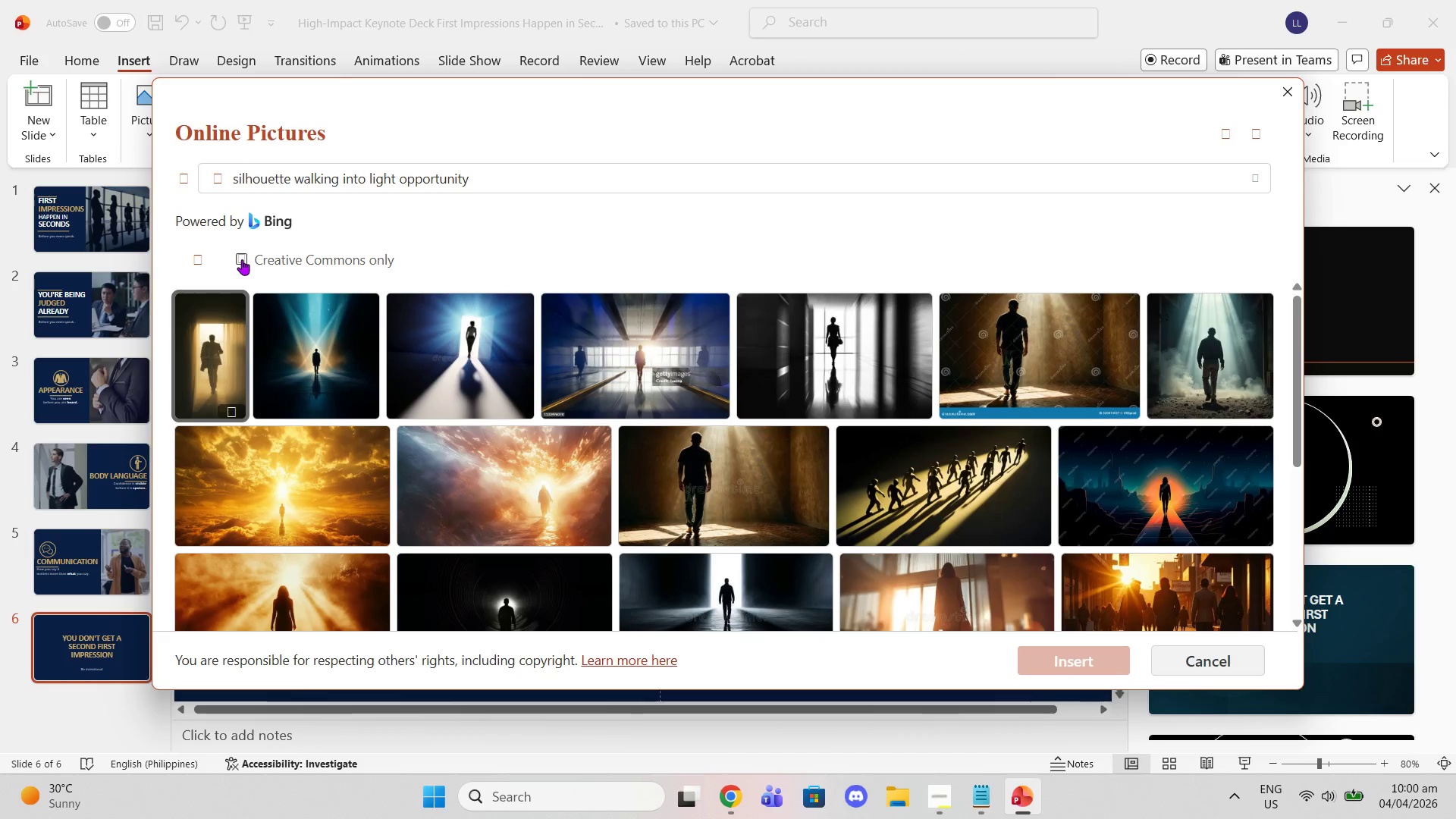 
left_click([242, 259])
 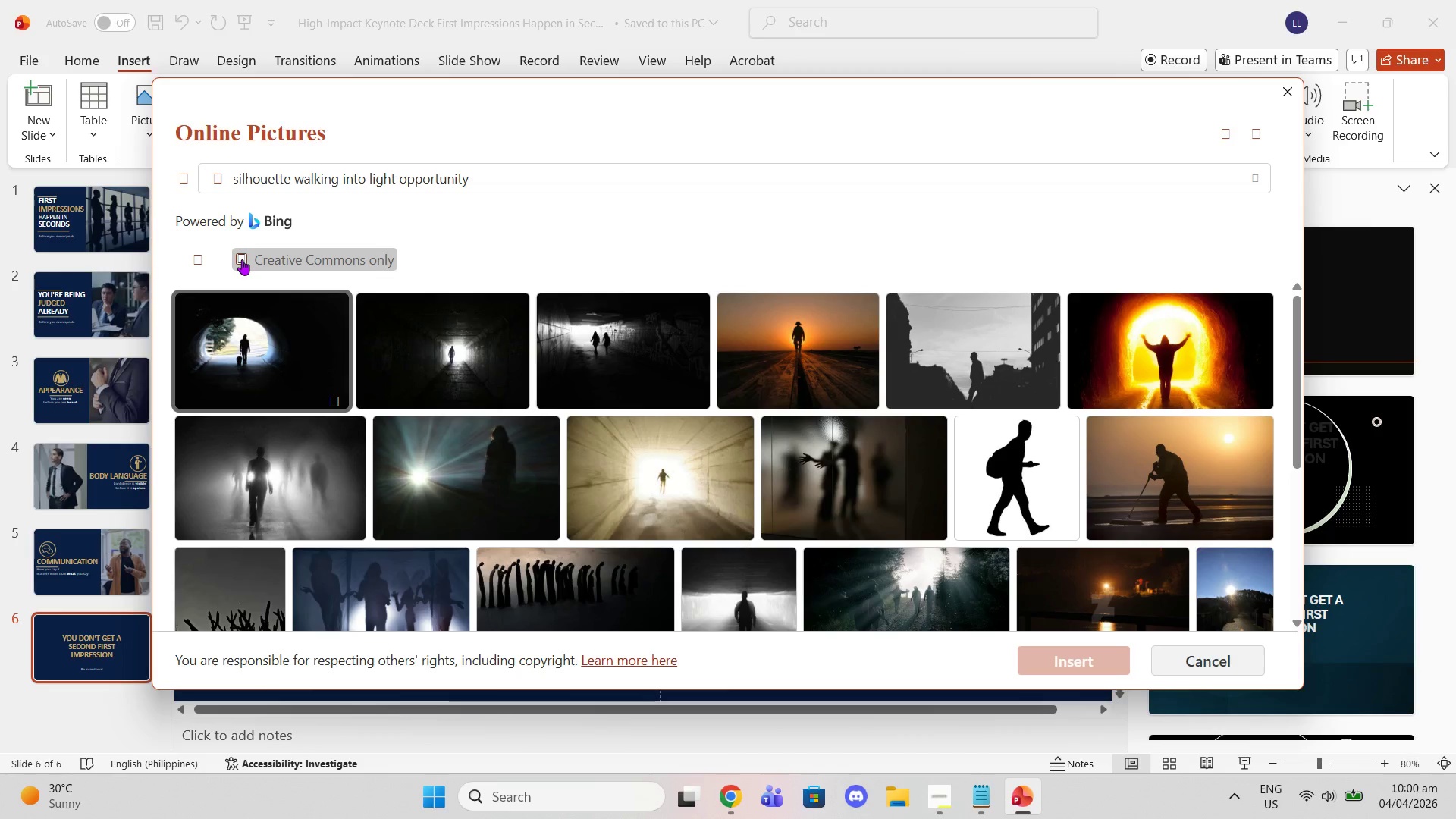 
left_click([242, 259])
 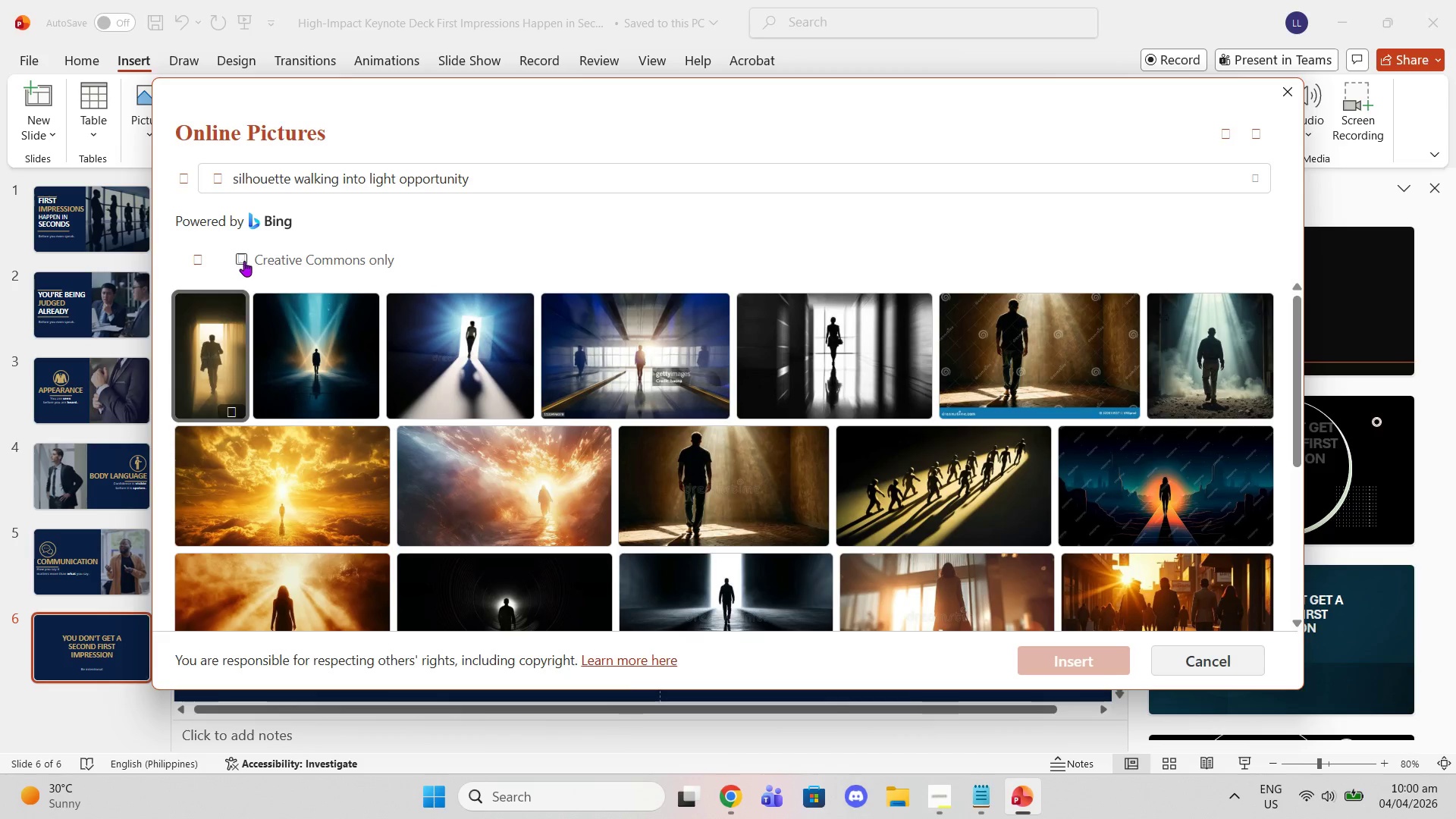 
scroll: coordinate [381, 380], scroll_direction: down, amount: 4.0
 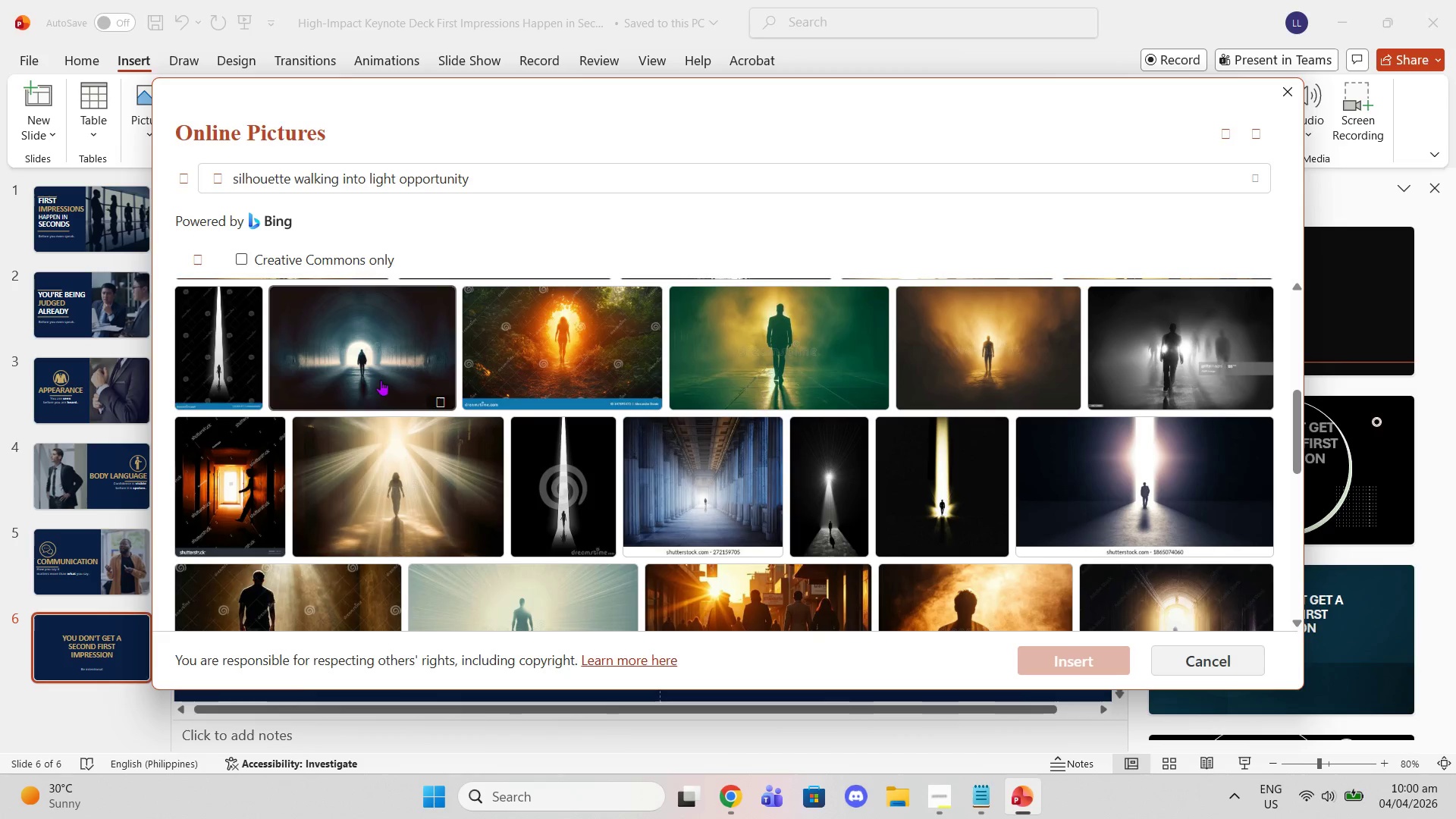 
scroll: coordinate [381, 380], scroll_direction: up, amount: 2.0
 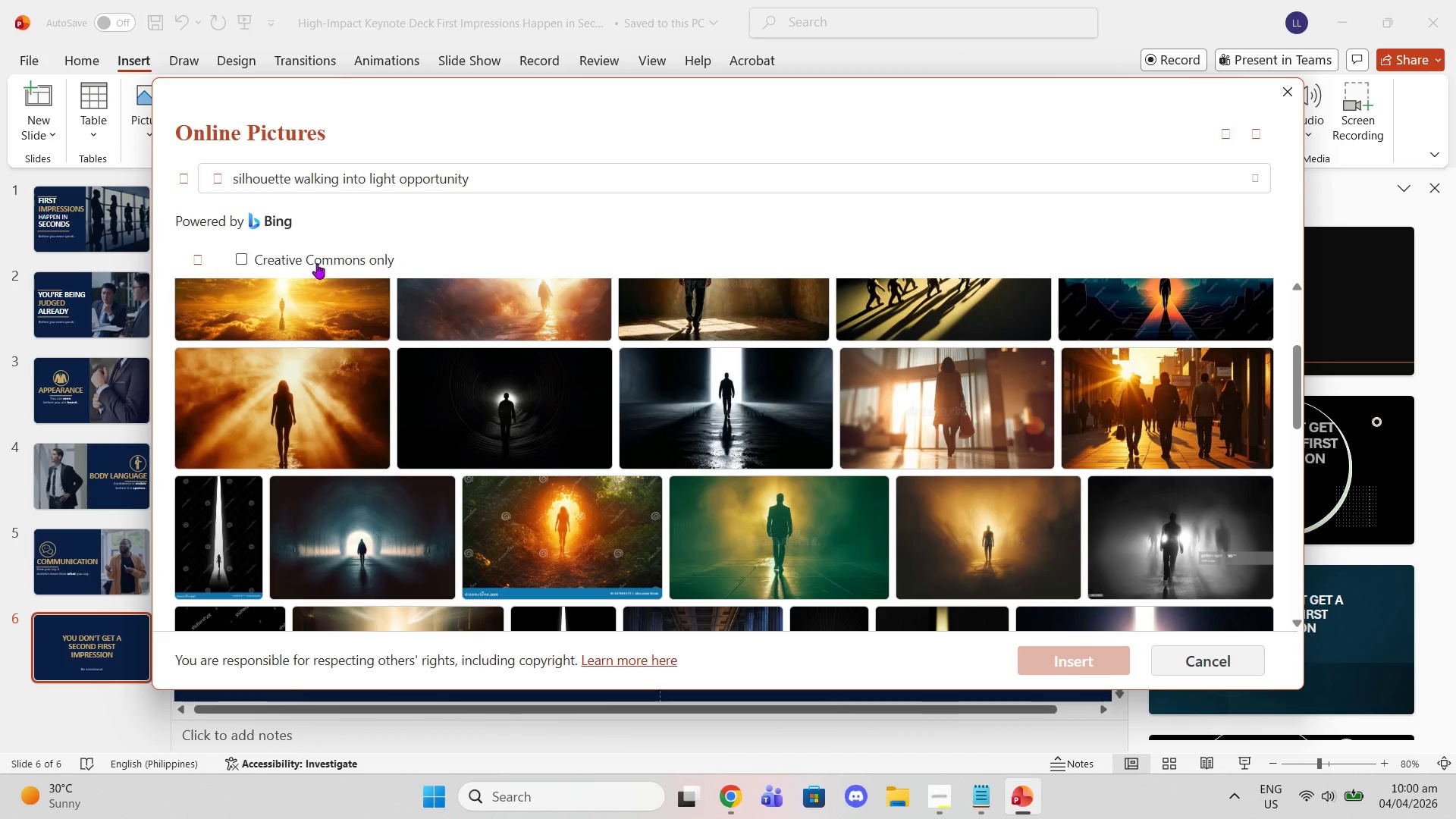 
left_click([315, 256])
 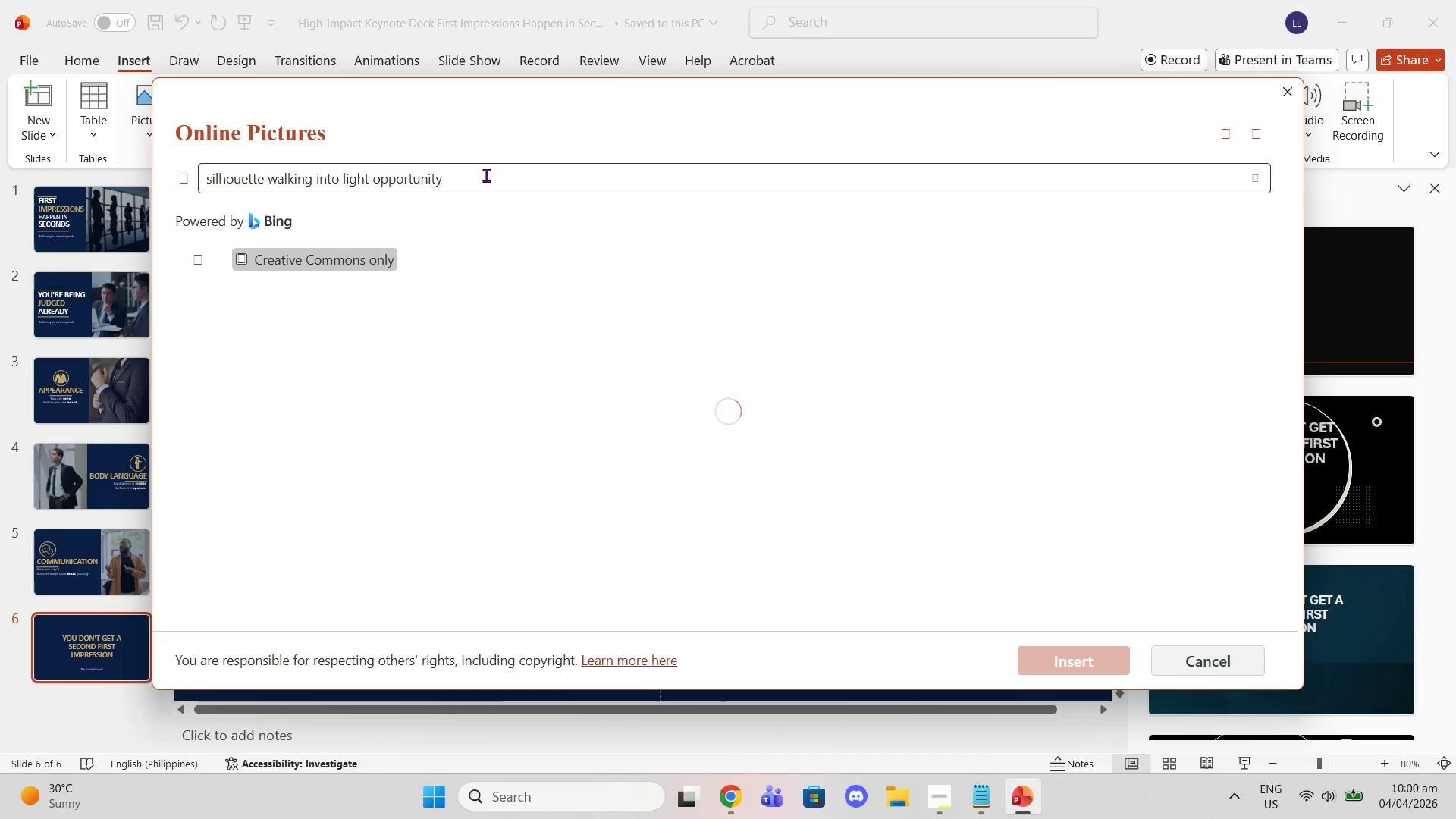 
left_click_drag(start_coordinate=[488, 174], to_coordinate=[0, 168])
 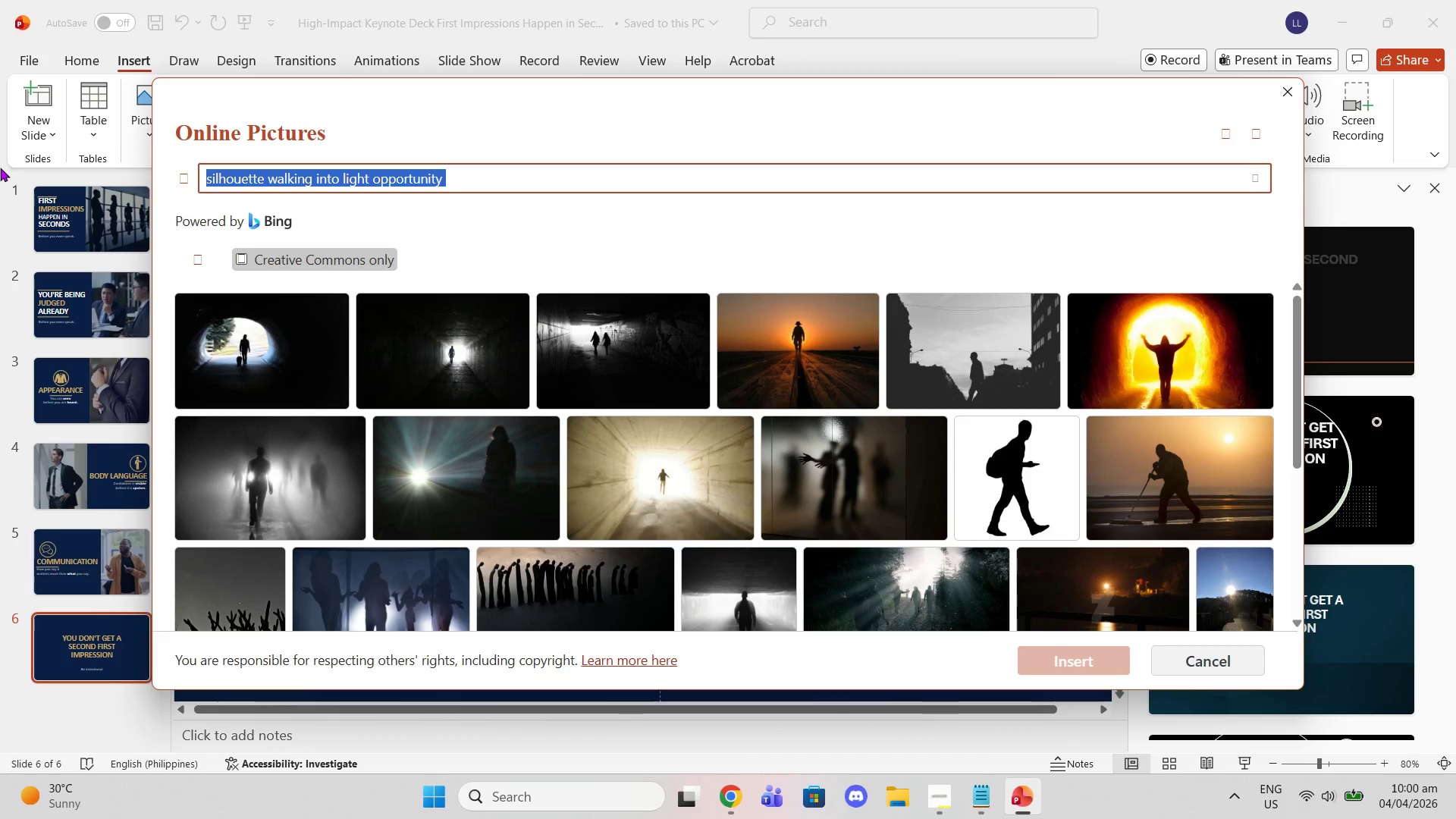 
type(spotlight on single person dark backgroioun)
key(Backspace)
key(Backspace)
key(Backspace)
key(Backspace)
type(und)
 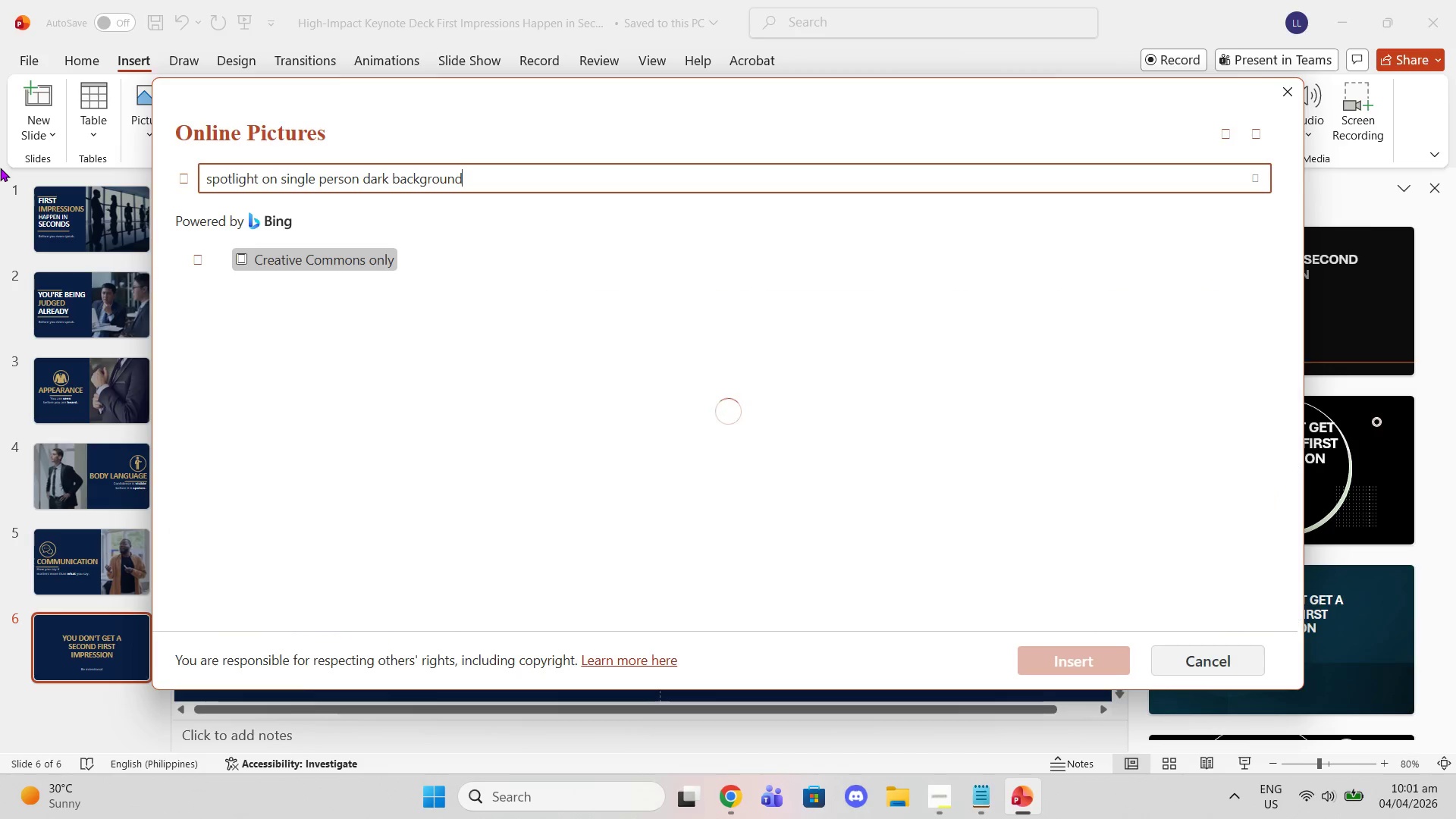 
key(Enter)
 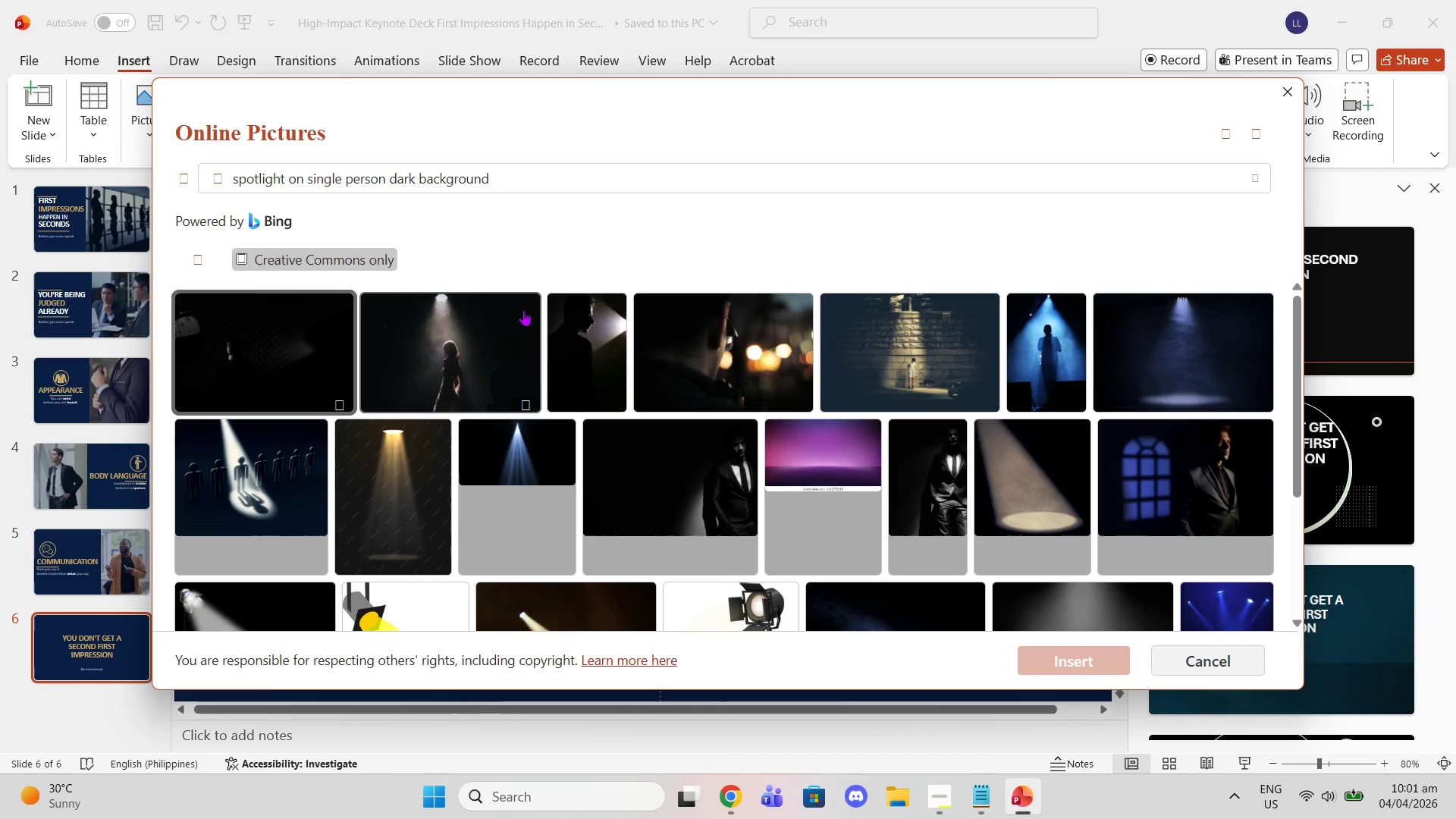 
wait(5.66)
 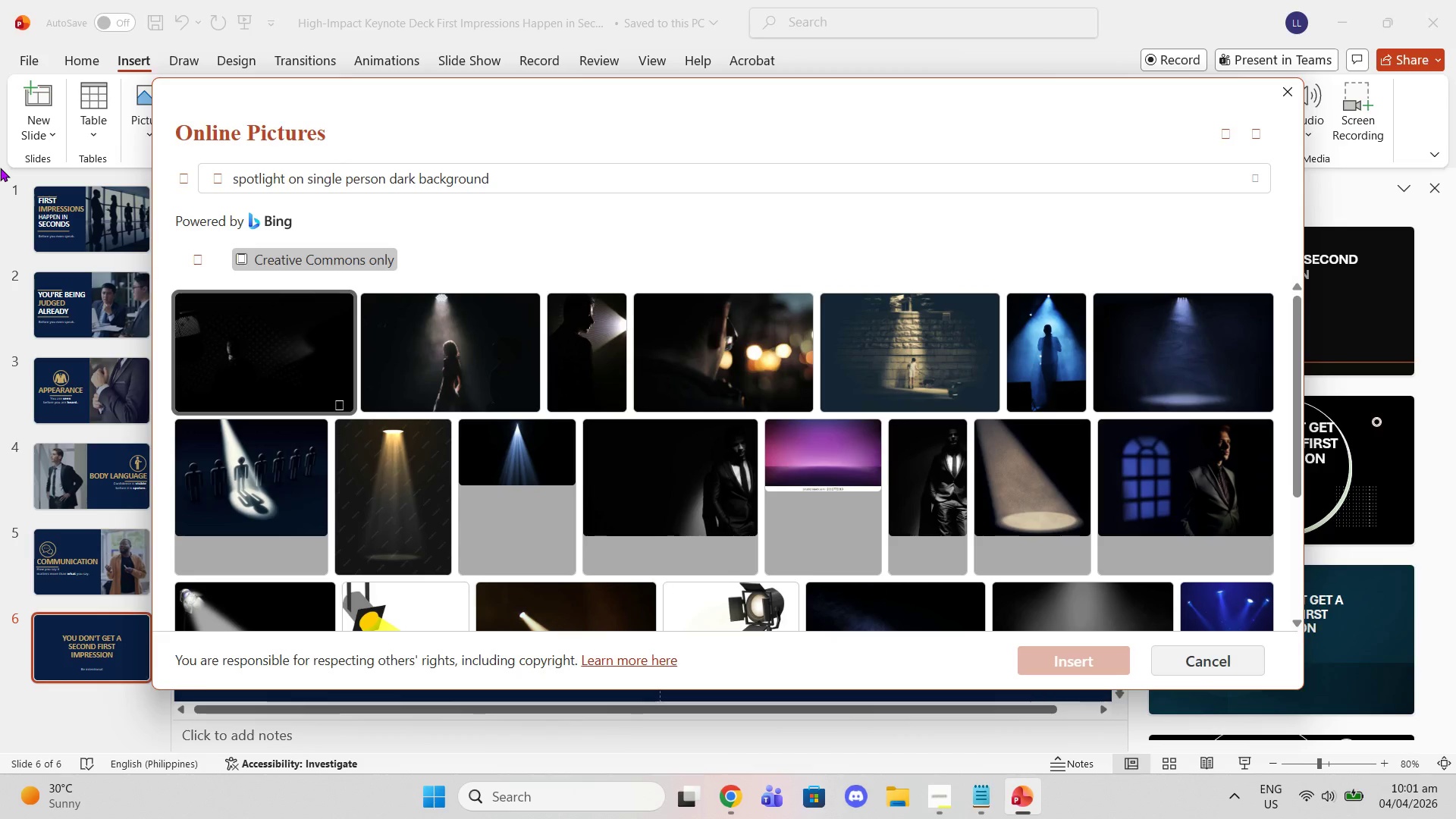 
scroll: coordinate [1098, 424], scroll_direction: down, amount: 4.0
 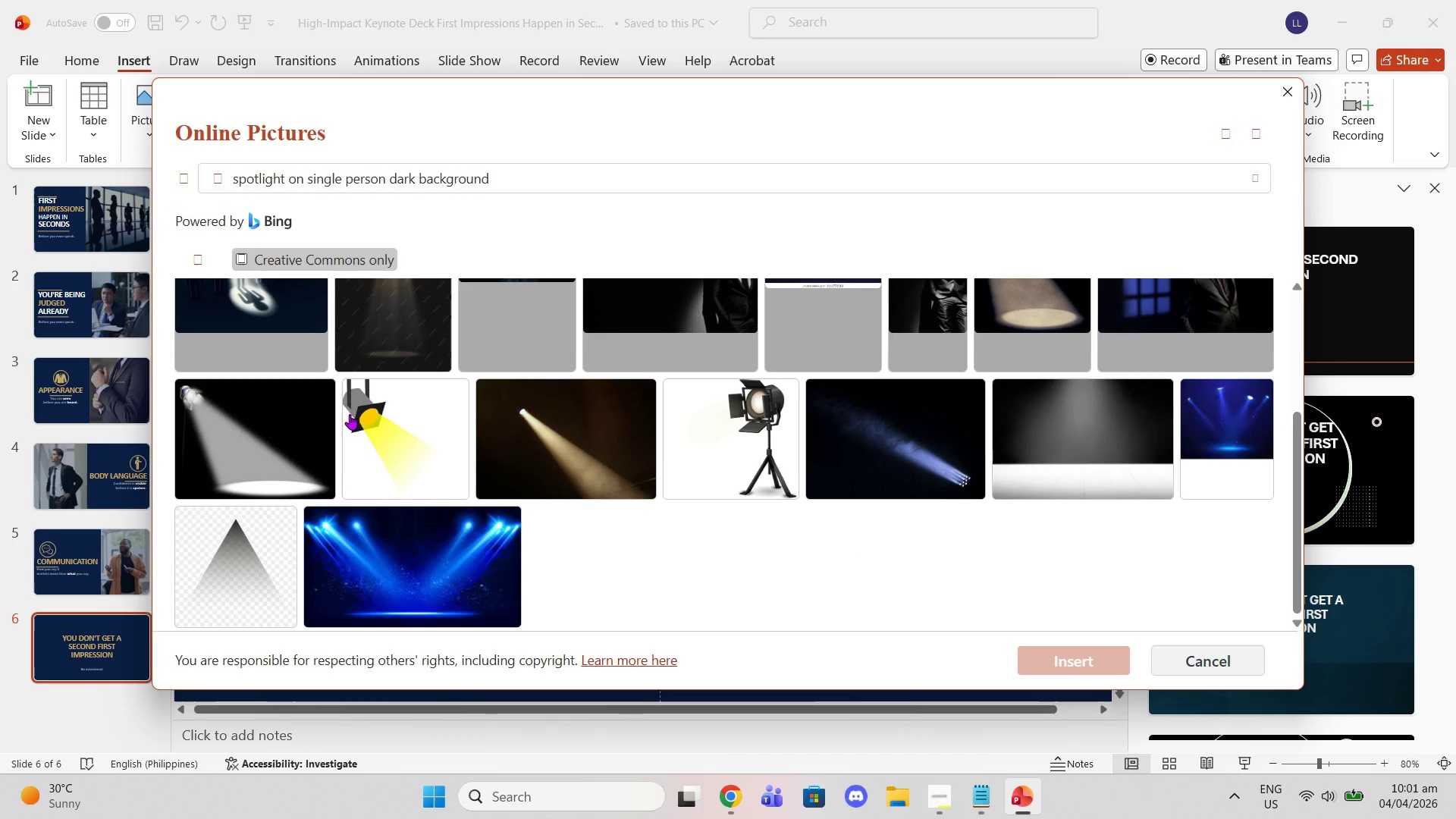 
scroll: coordinate [337, 348], scroll_direction: up, amount: 4.0
 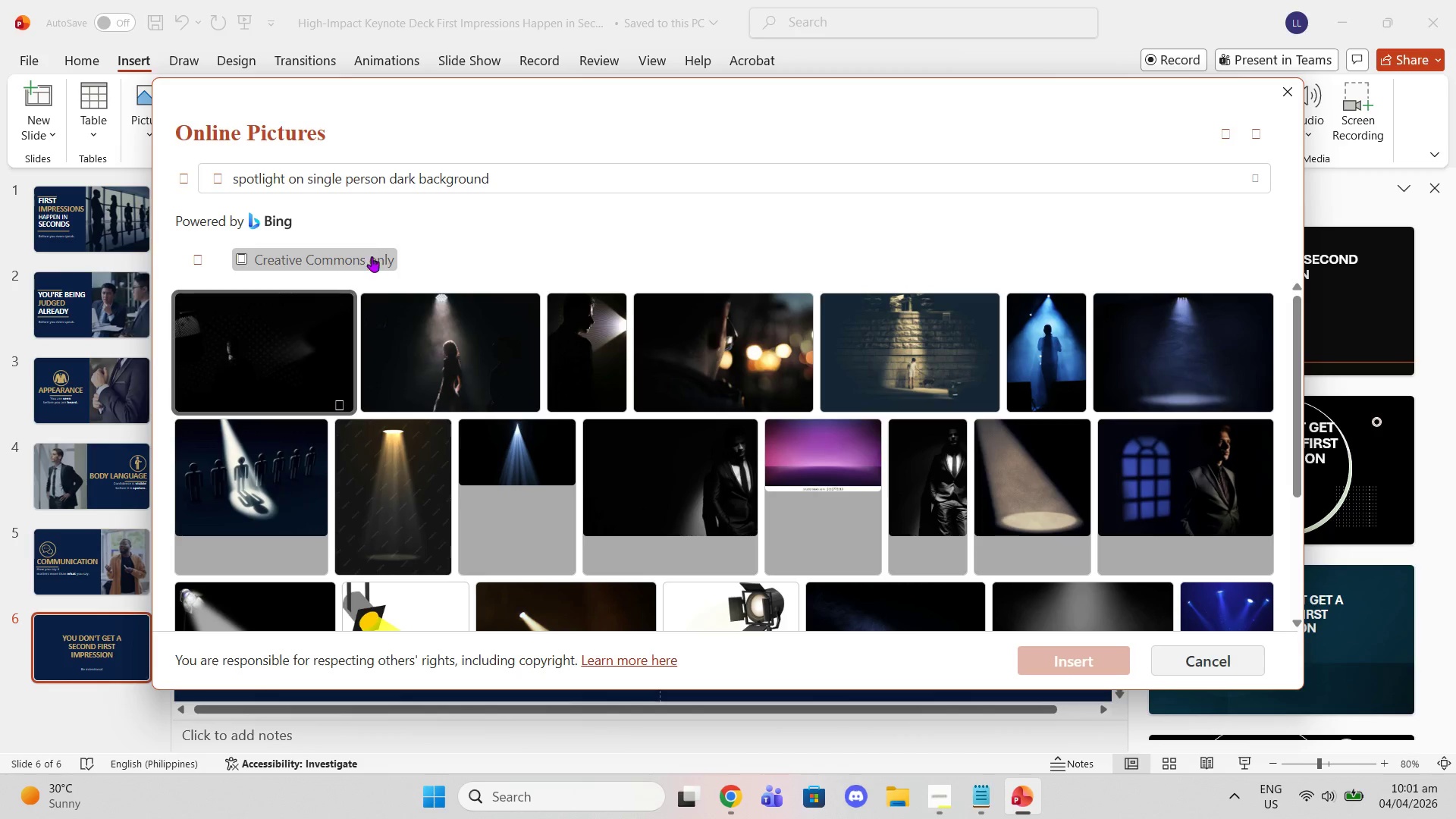 
left_click([359, 249])
 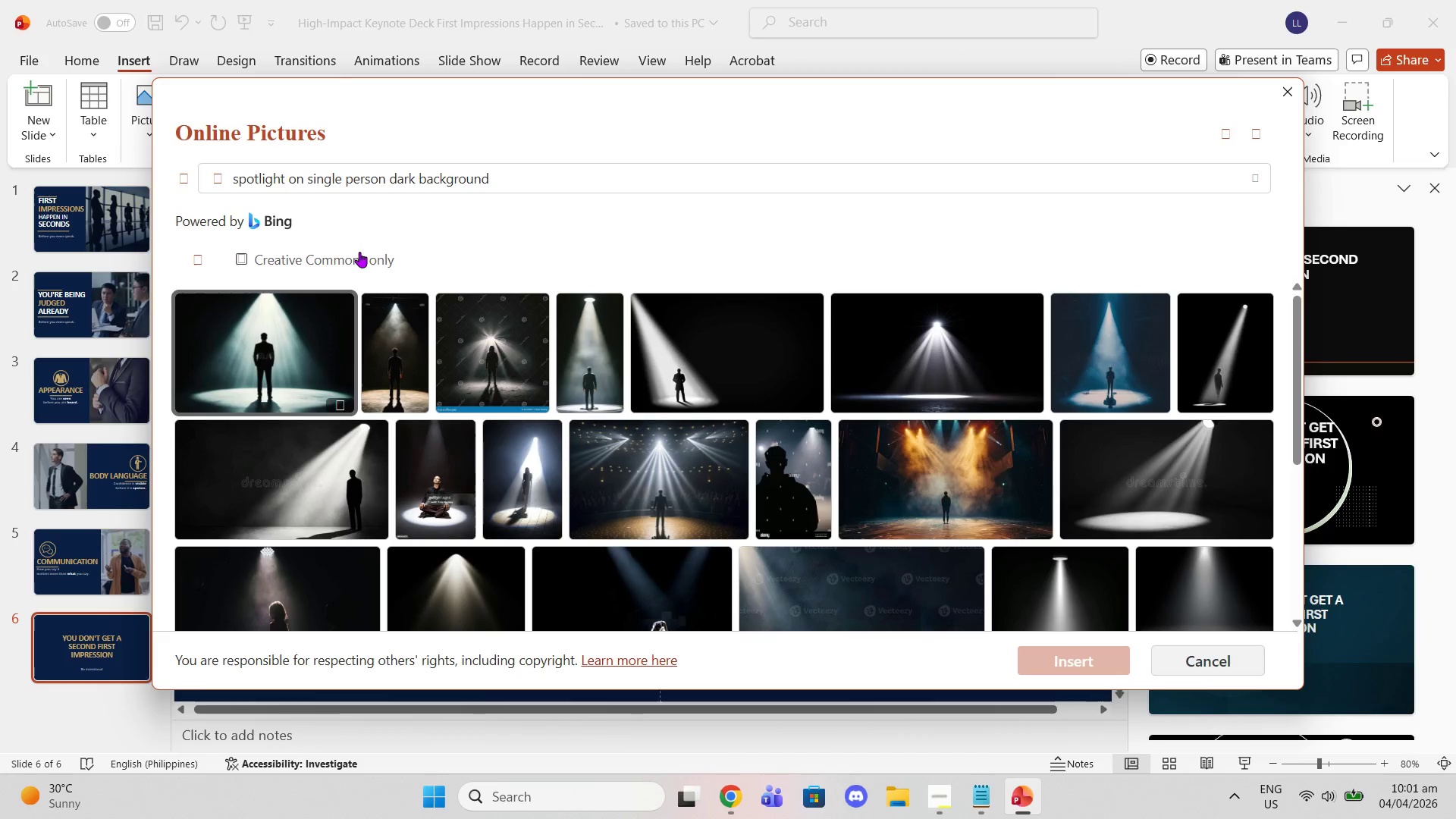 
left_click([359, 252])
 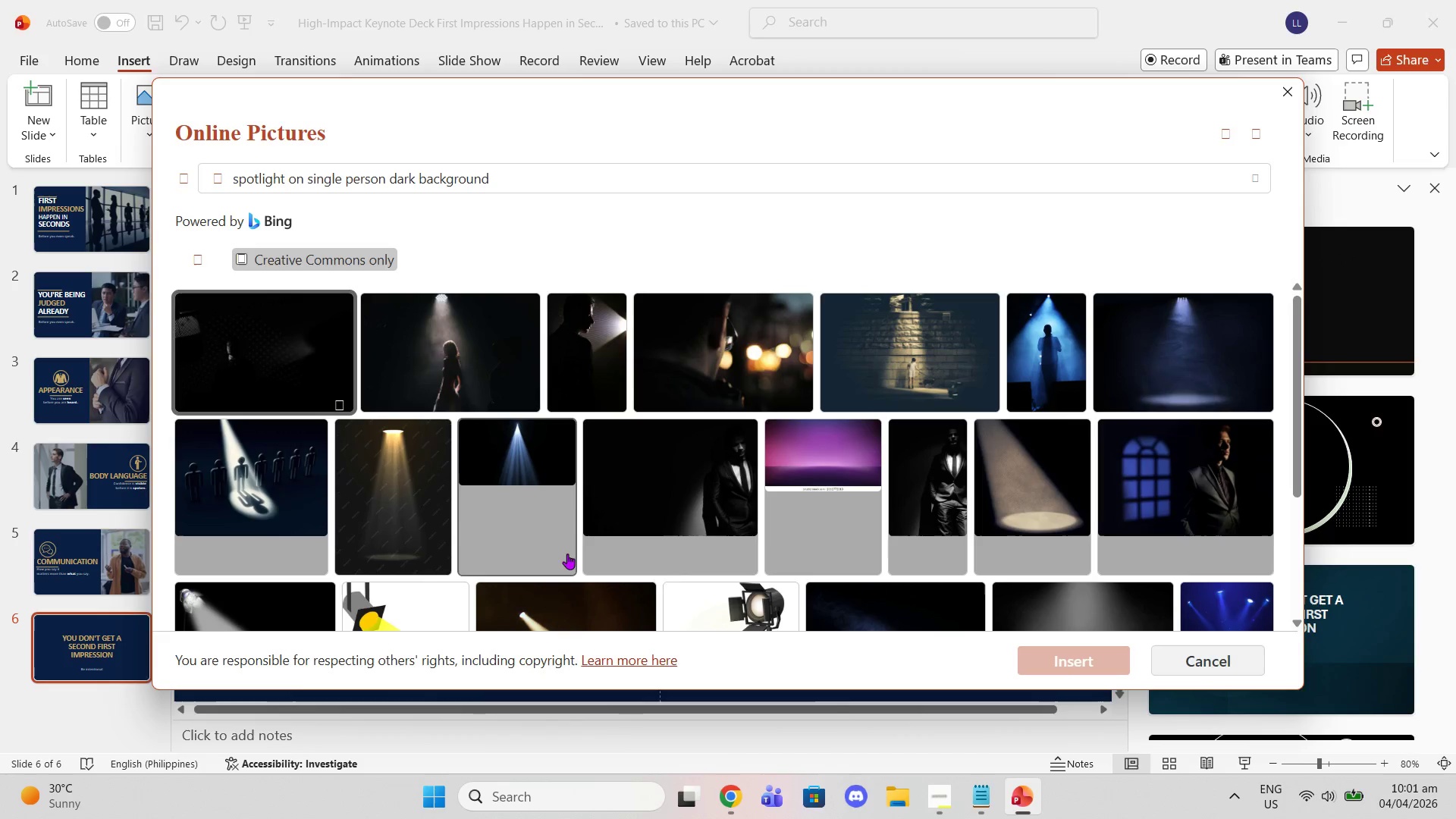 
scroll: coordinate [613, 601], scroll_direction: down, amount: 2.0
 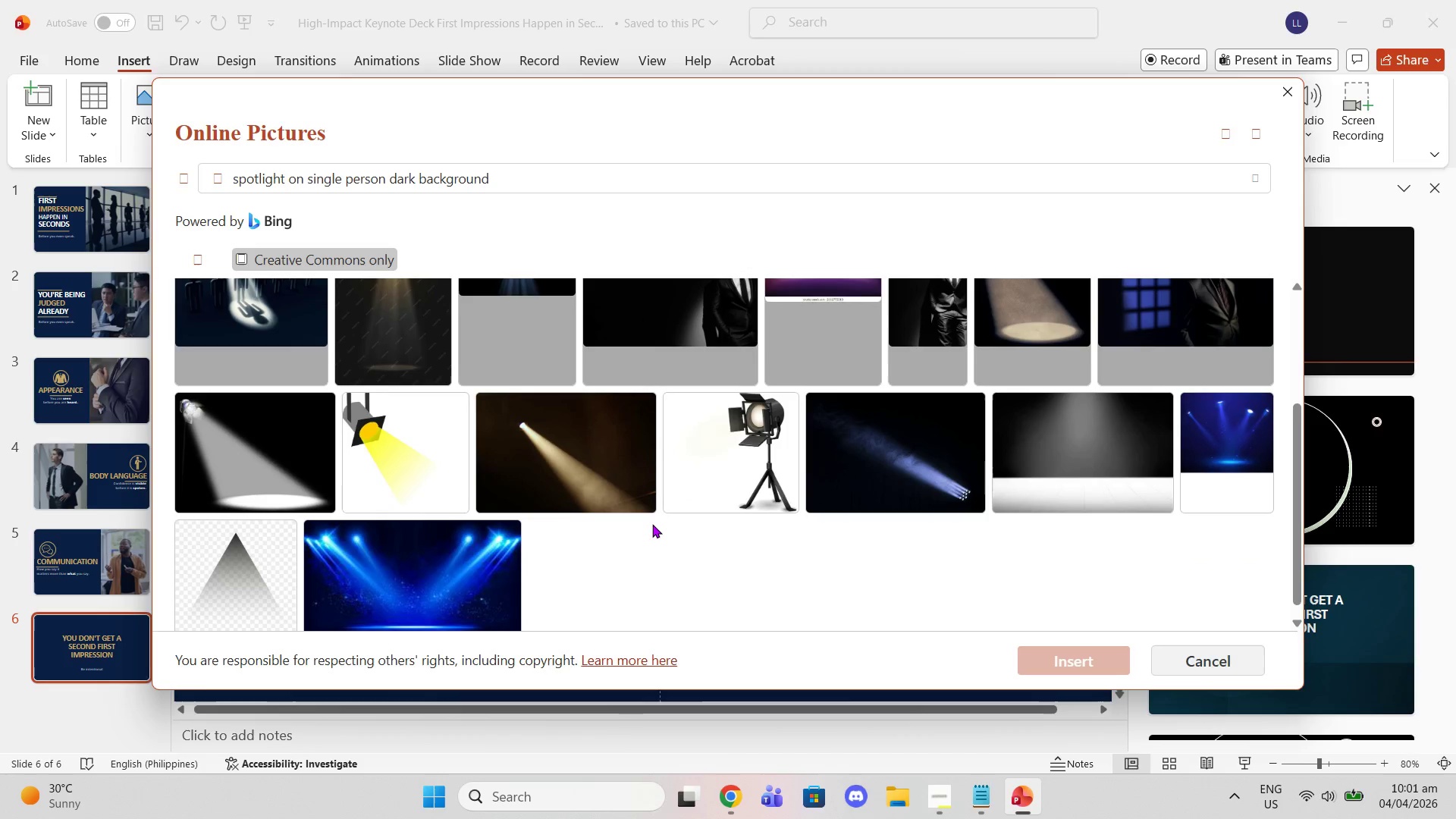 
scroll: coordinate [654, 523], scroll_direction: up, amount: 3.0
 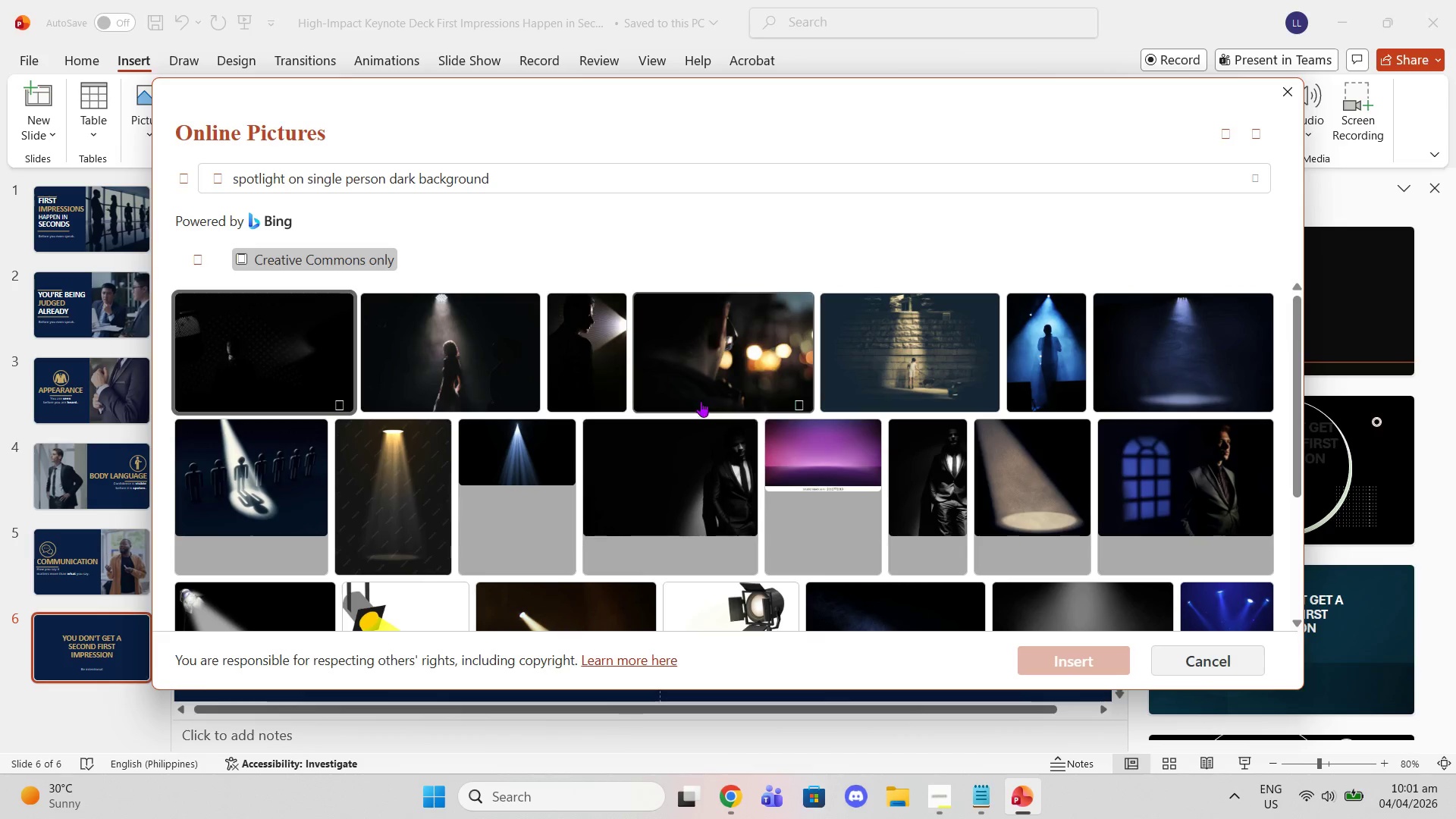 
wait(5.14)
 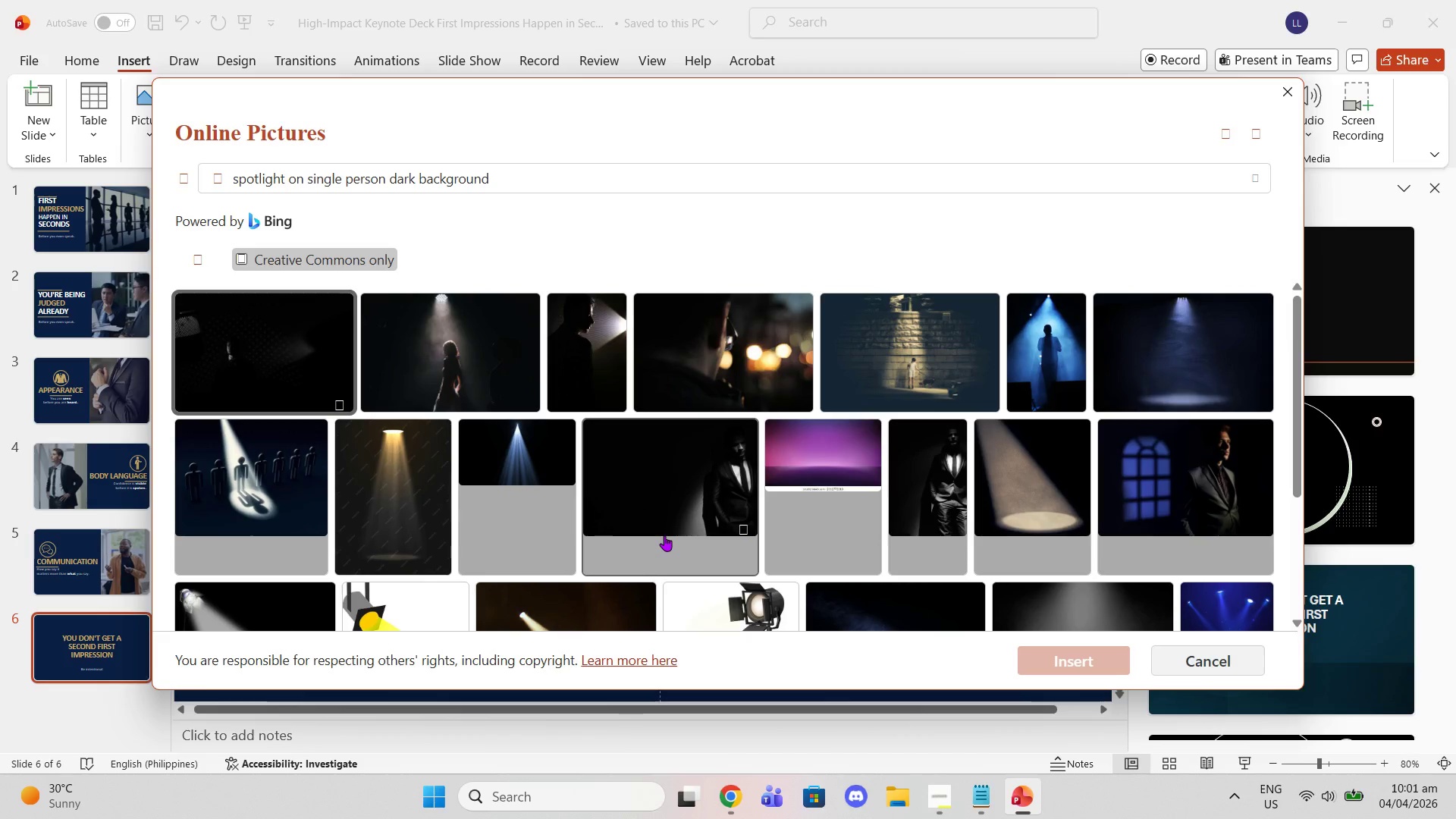 
left_click([295, 255])
 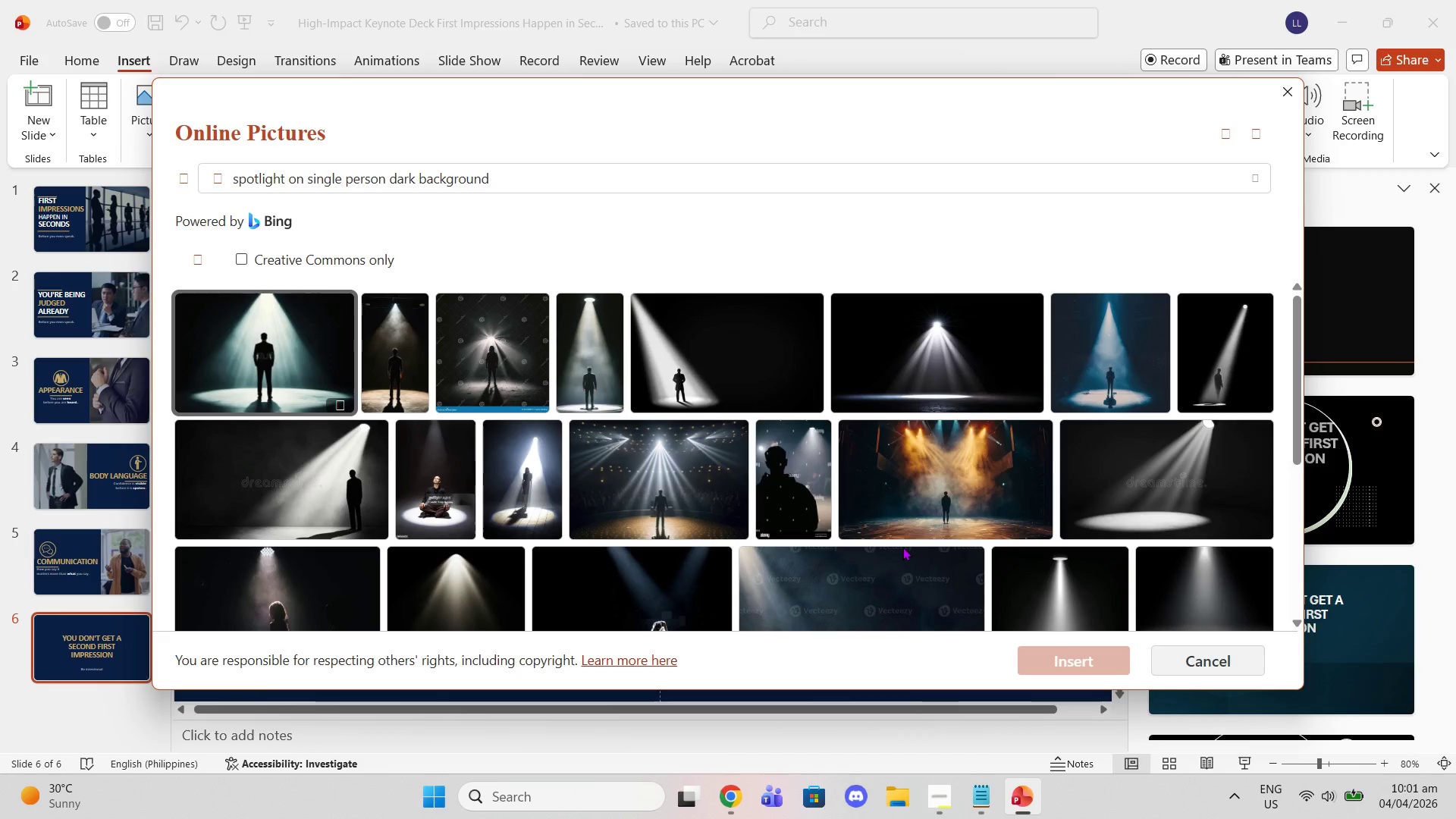 
wait(5.05)
 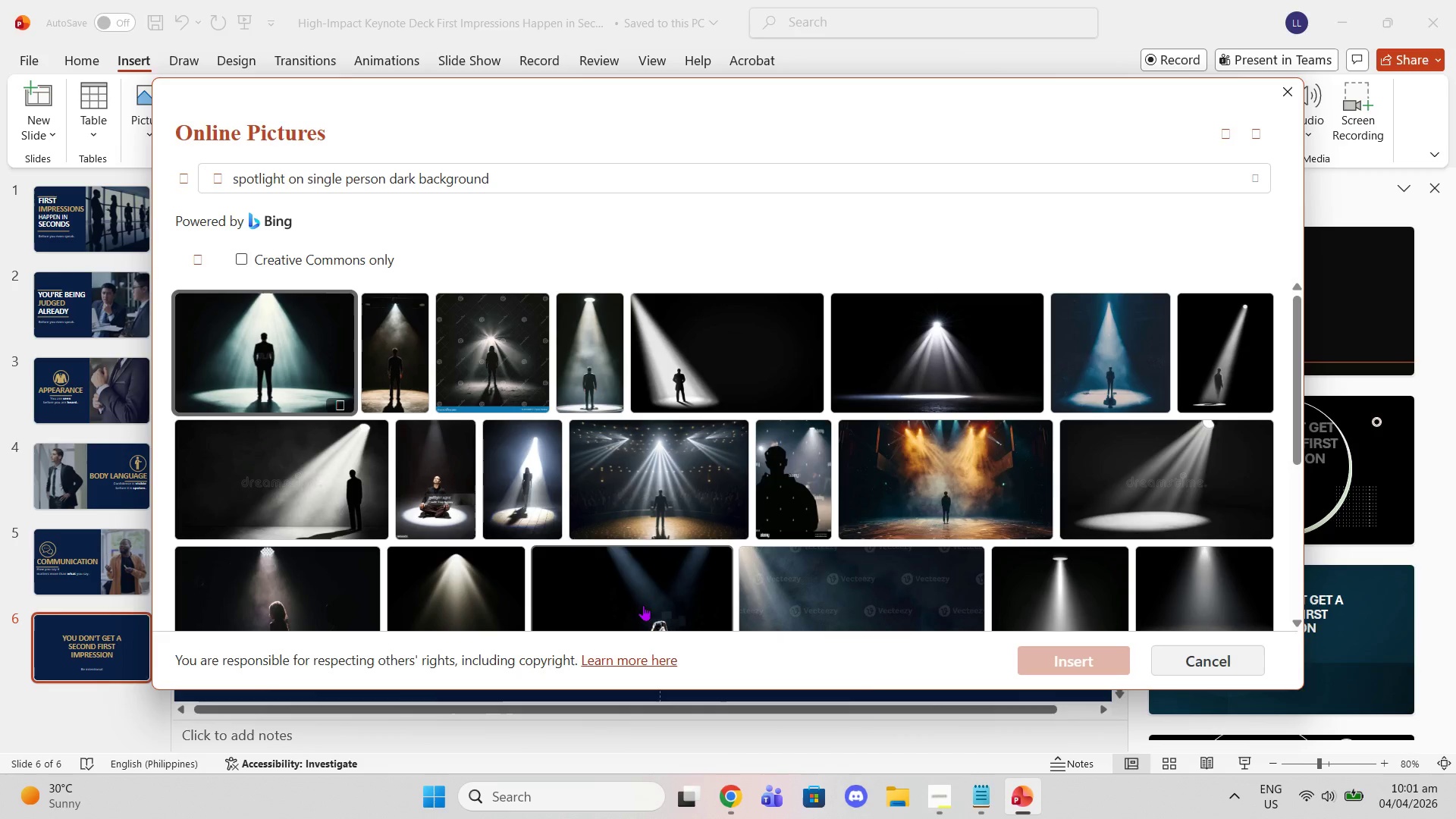 
scroll: coordinate [908, 548], scroll_direction: down, amount: 3.0
 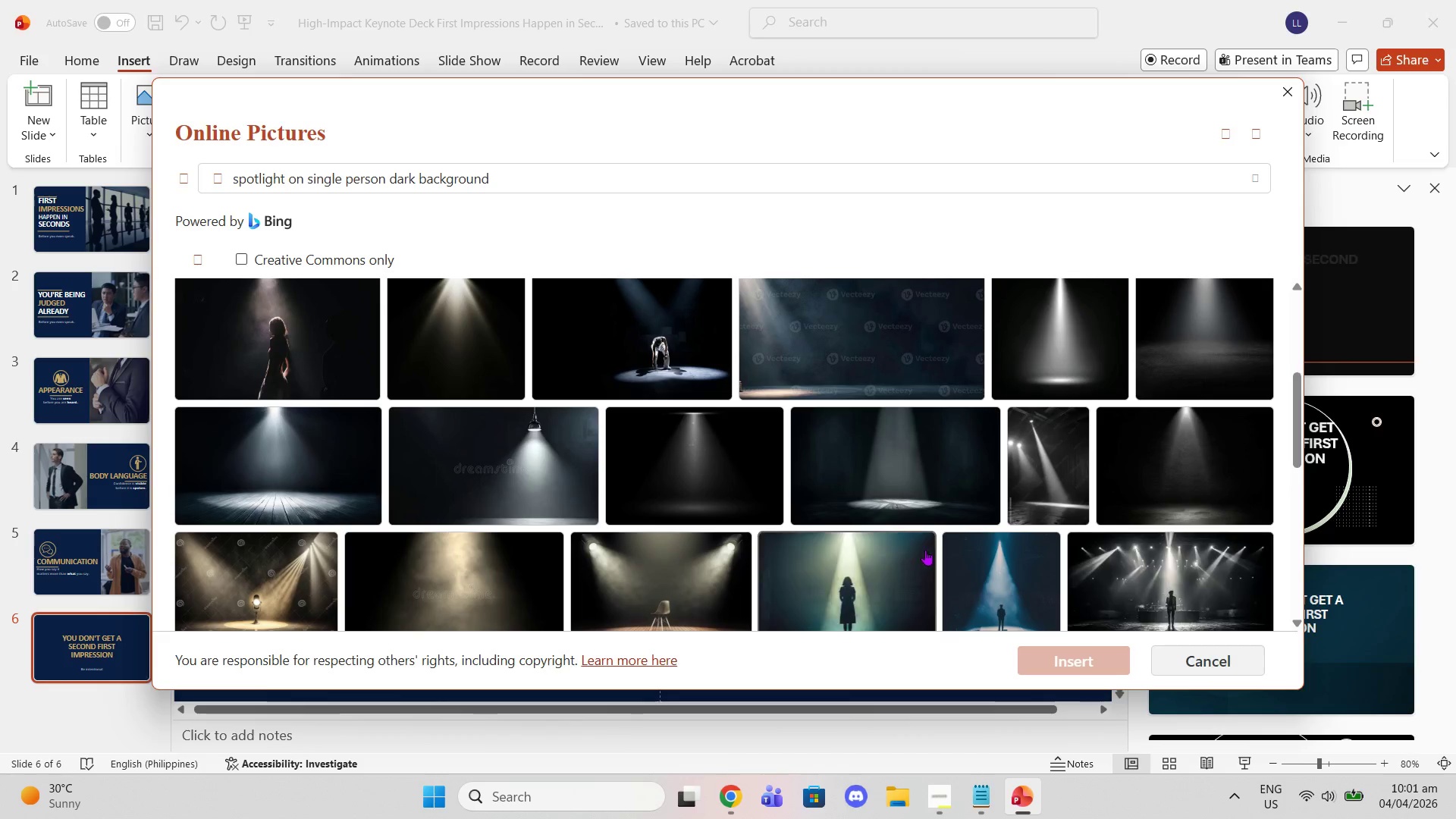 
scroll: coordinate [943, 551], scroll_direction: up, amount: 2.0
 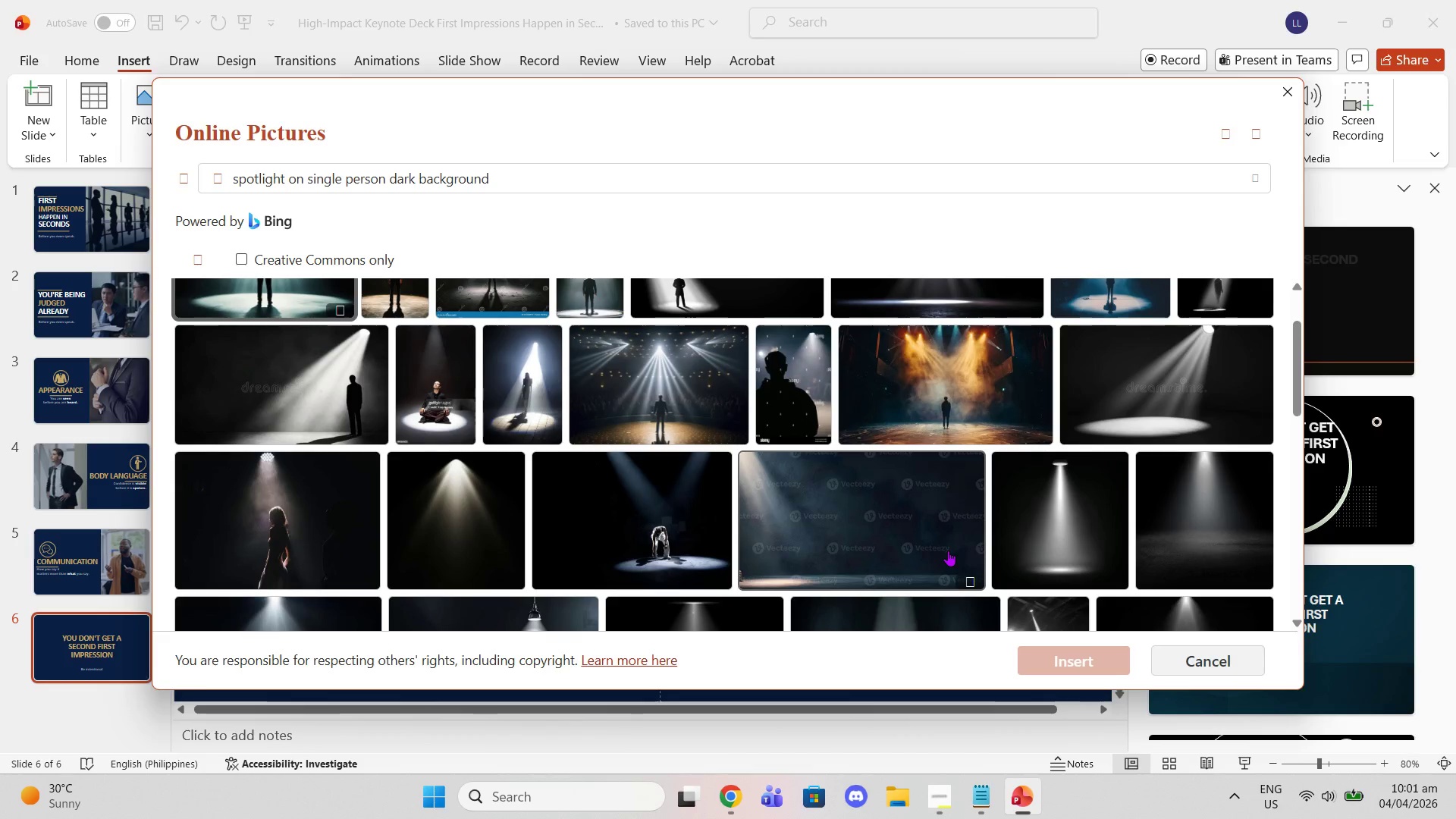 
scroll: coordinate [949, 548], scroll_direction: down, amount: 7.0
 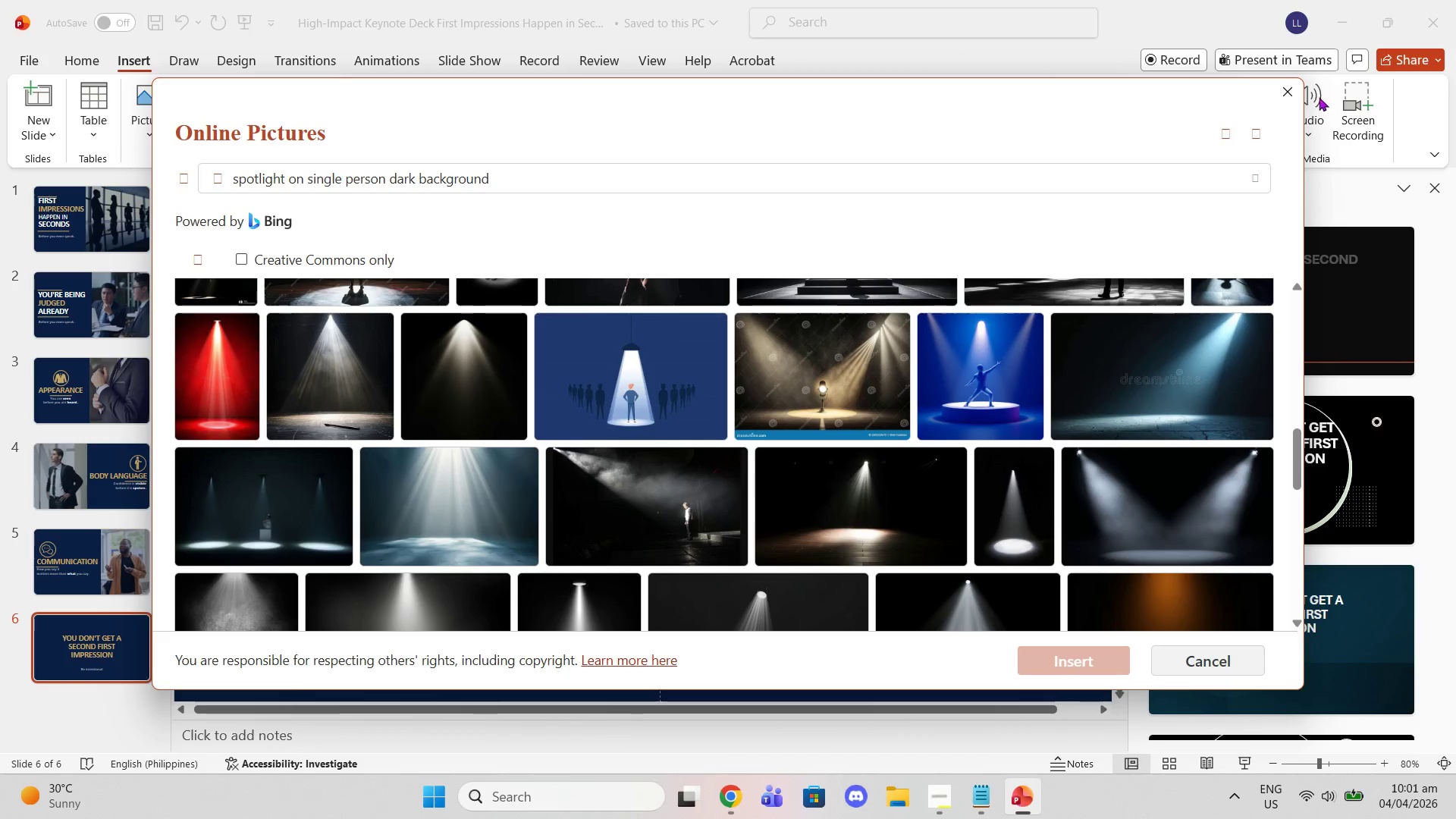 
left_click([1285, 96])
 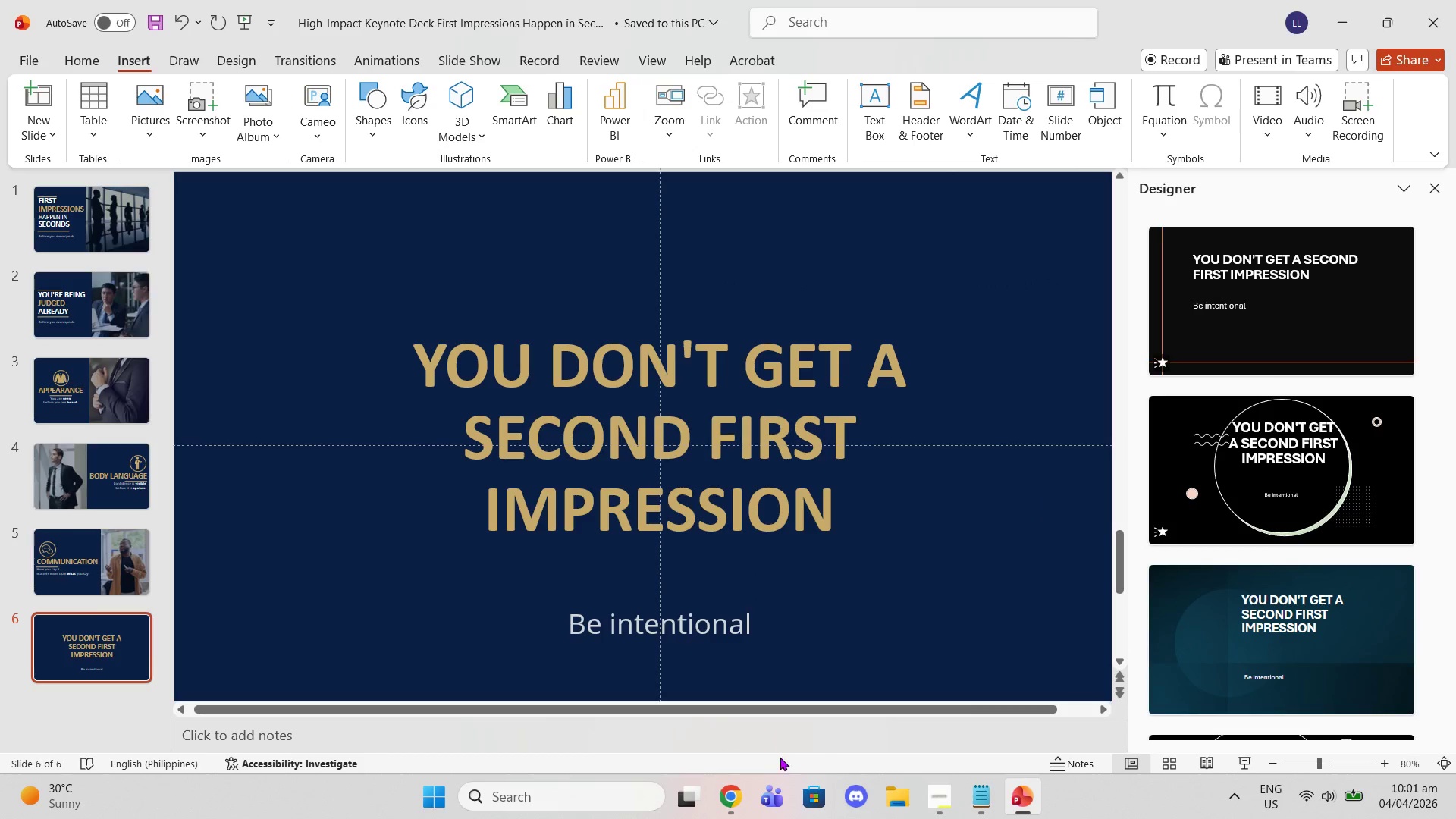 
left_click([723, 801])
 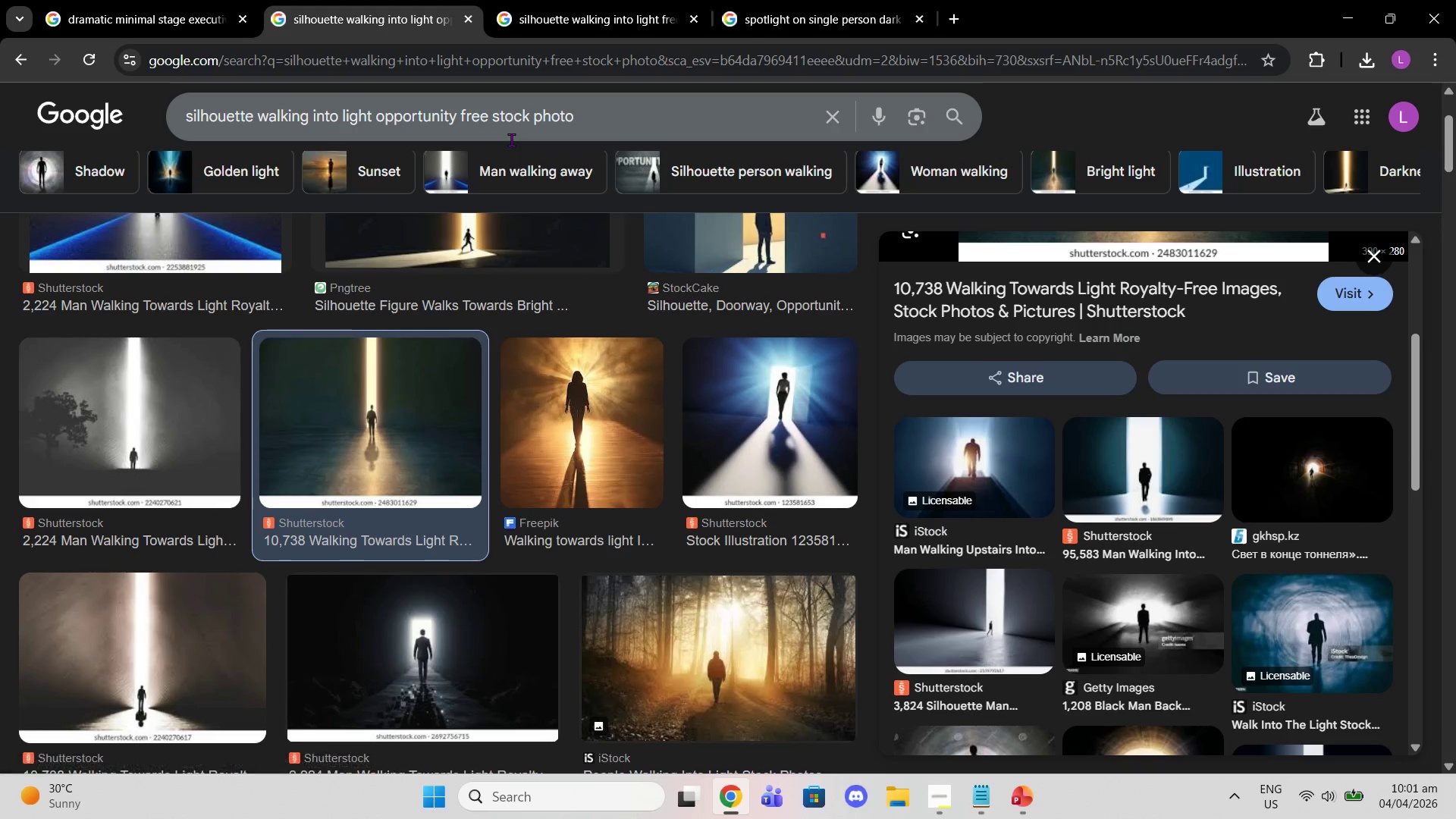 
wait(5.36)
 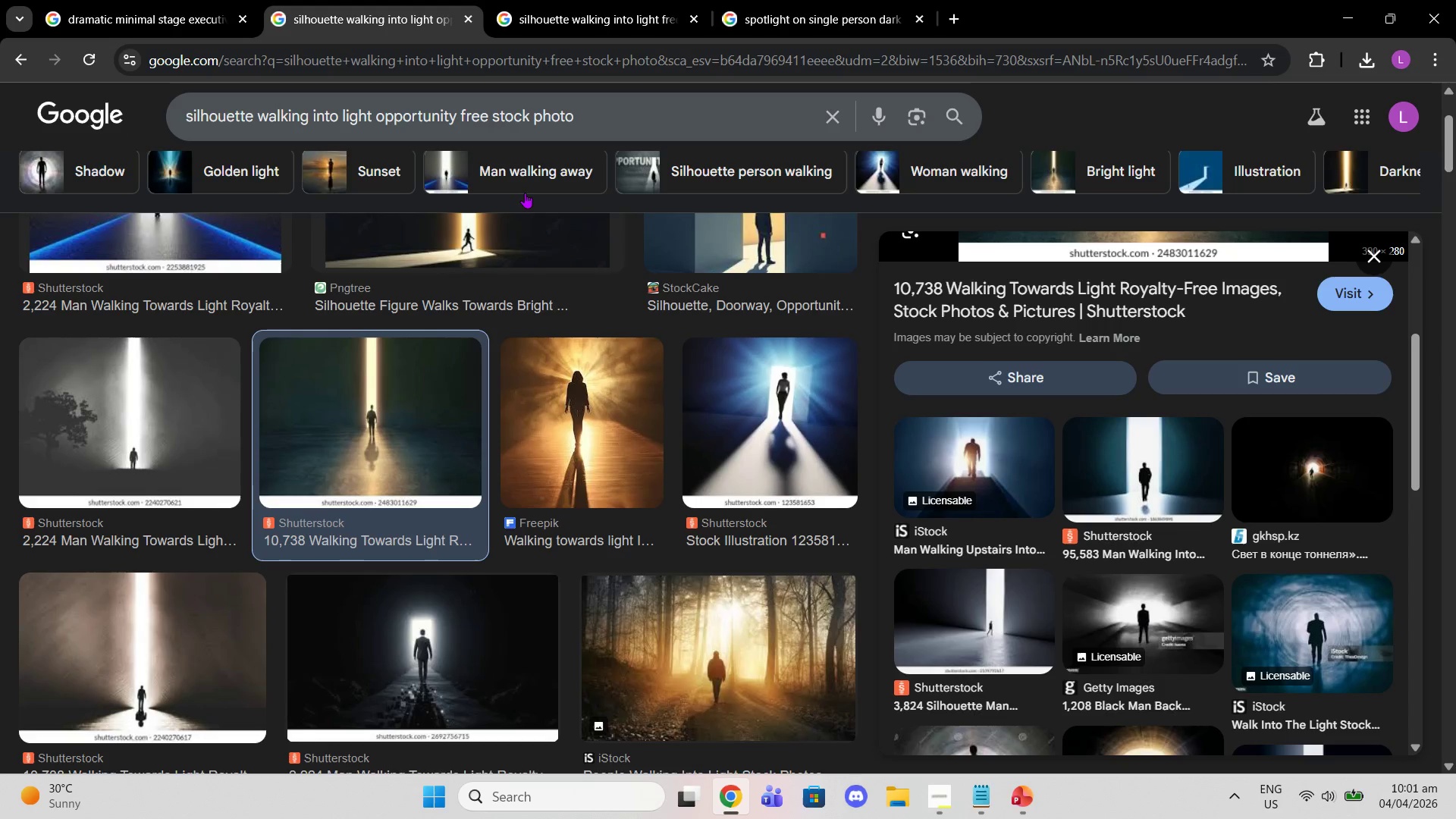 
left_click_drag(start_coordinate=[624, 124], to_coordinate=[0, 21])
 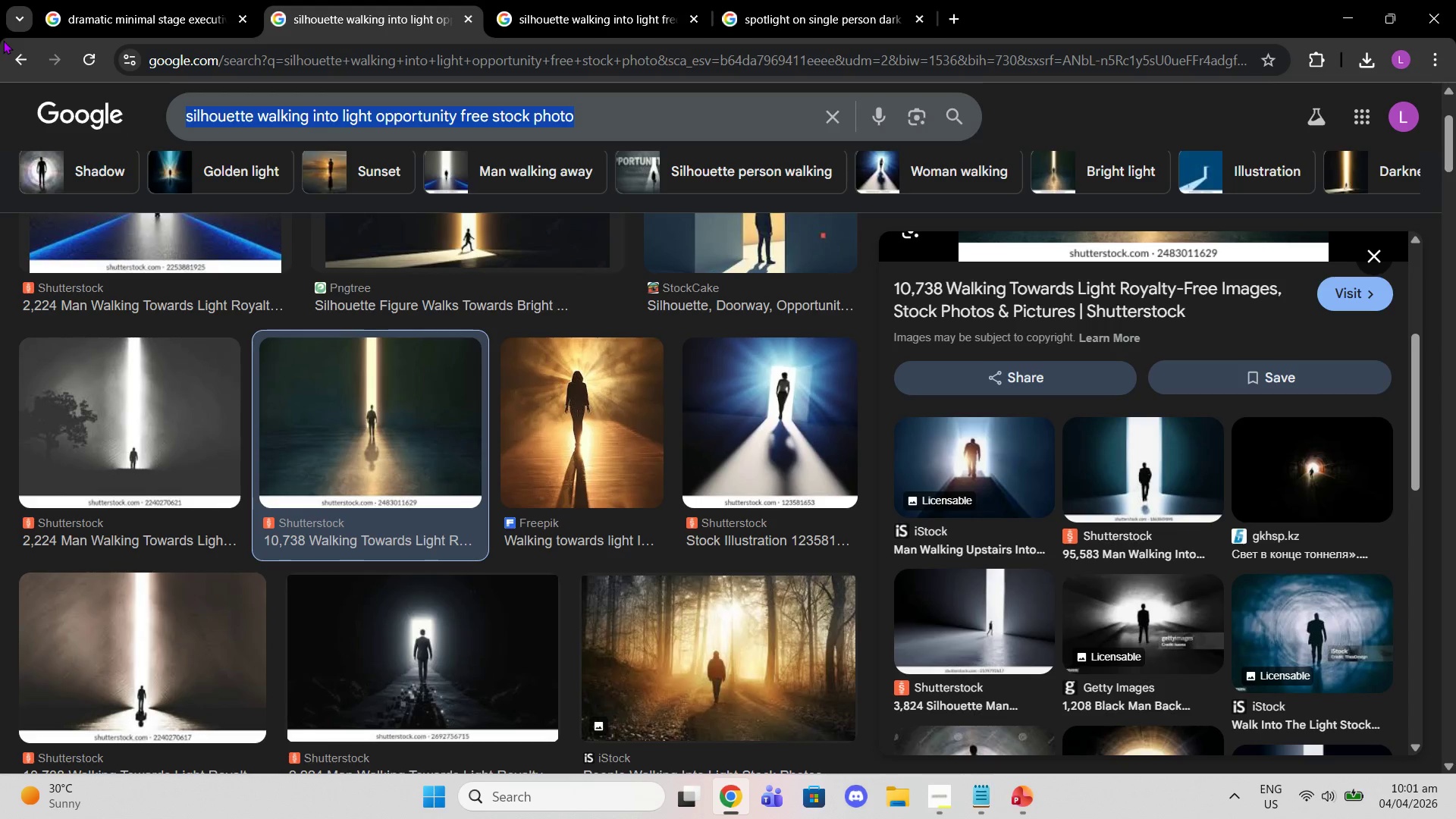 
type(sport)
key(Backspace)
key(Backspace)
type(tlight on )
 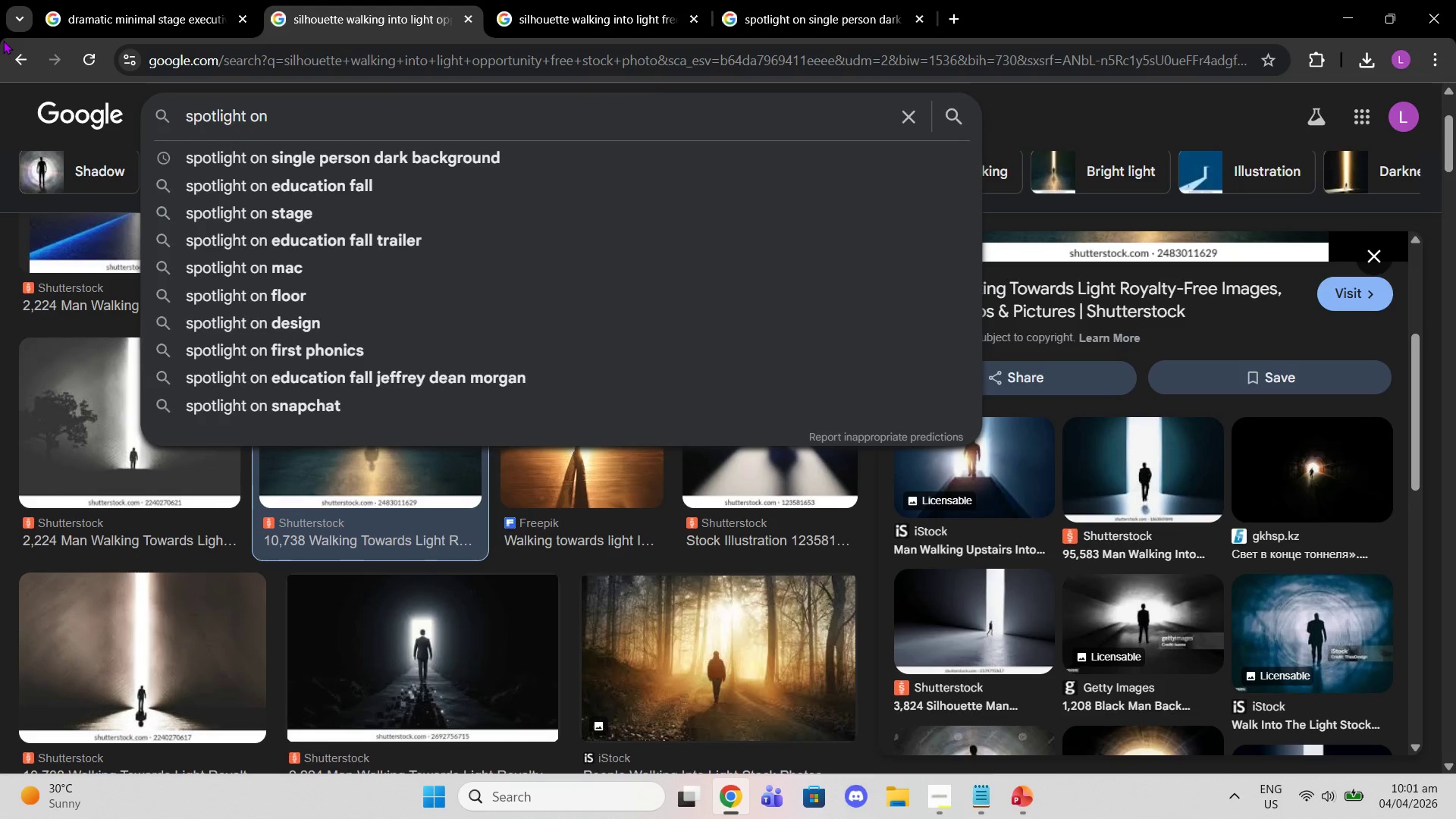 
key(ArrowLeft)
 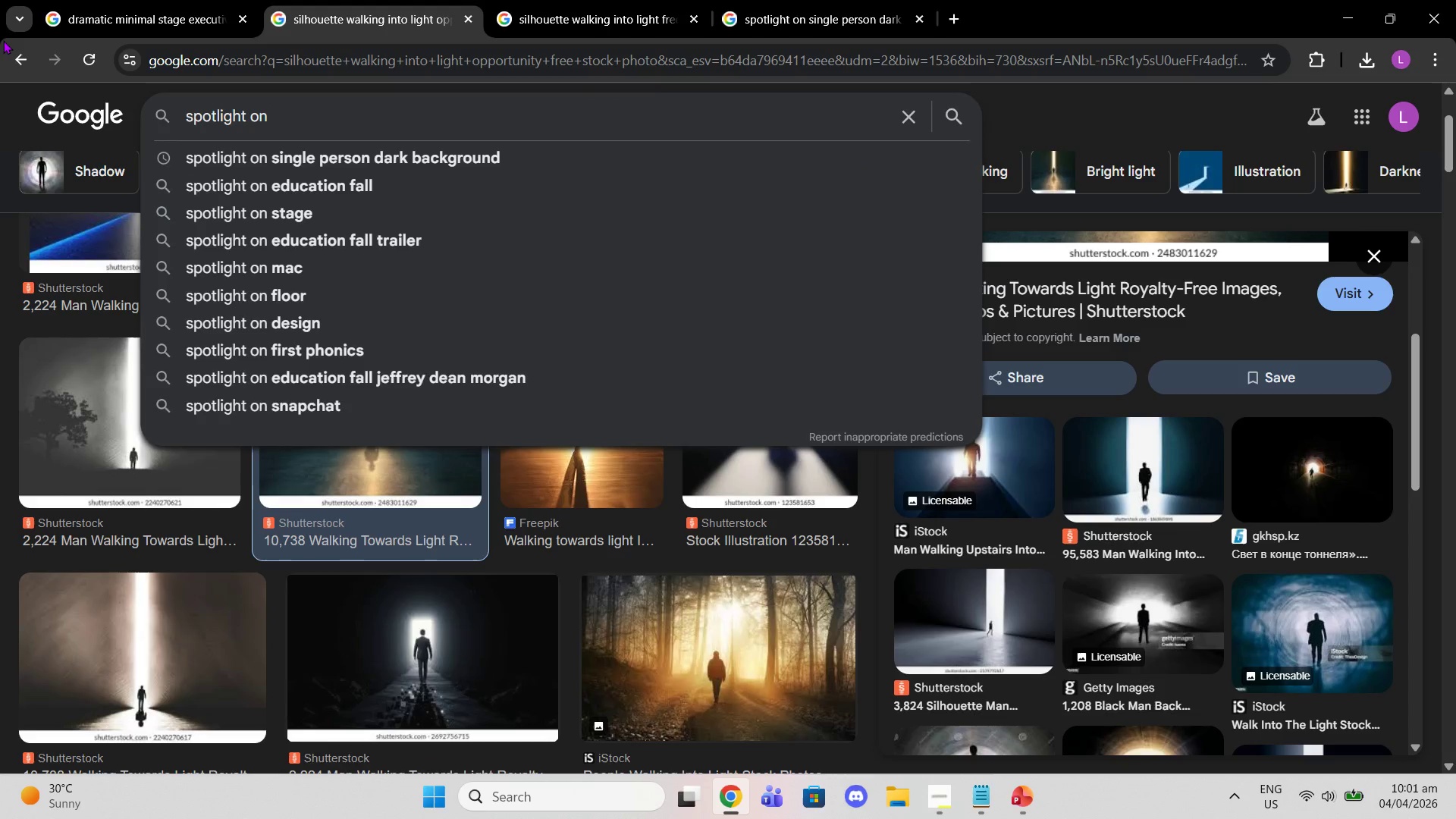 
key(ArrowDown)
 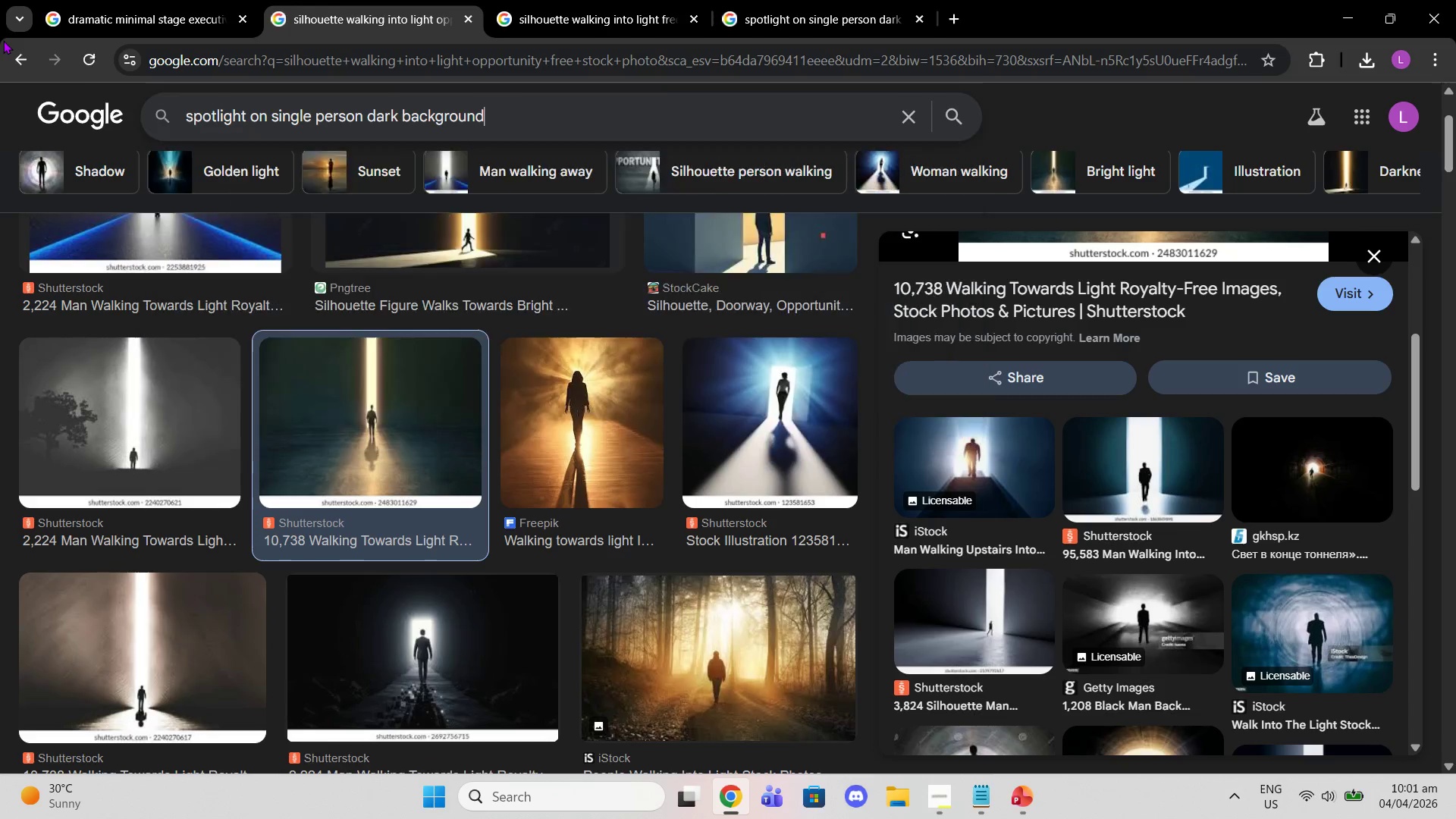 
key(Enter)
 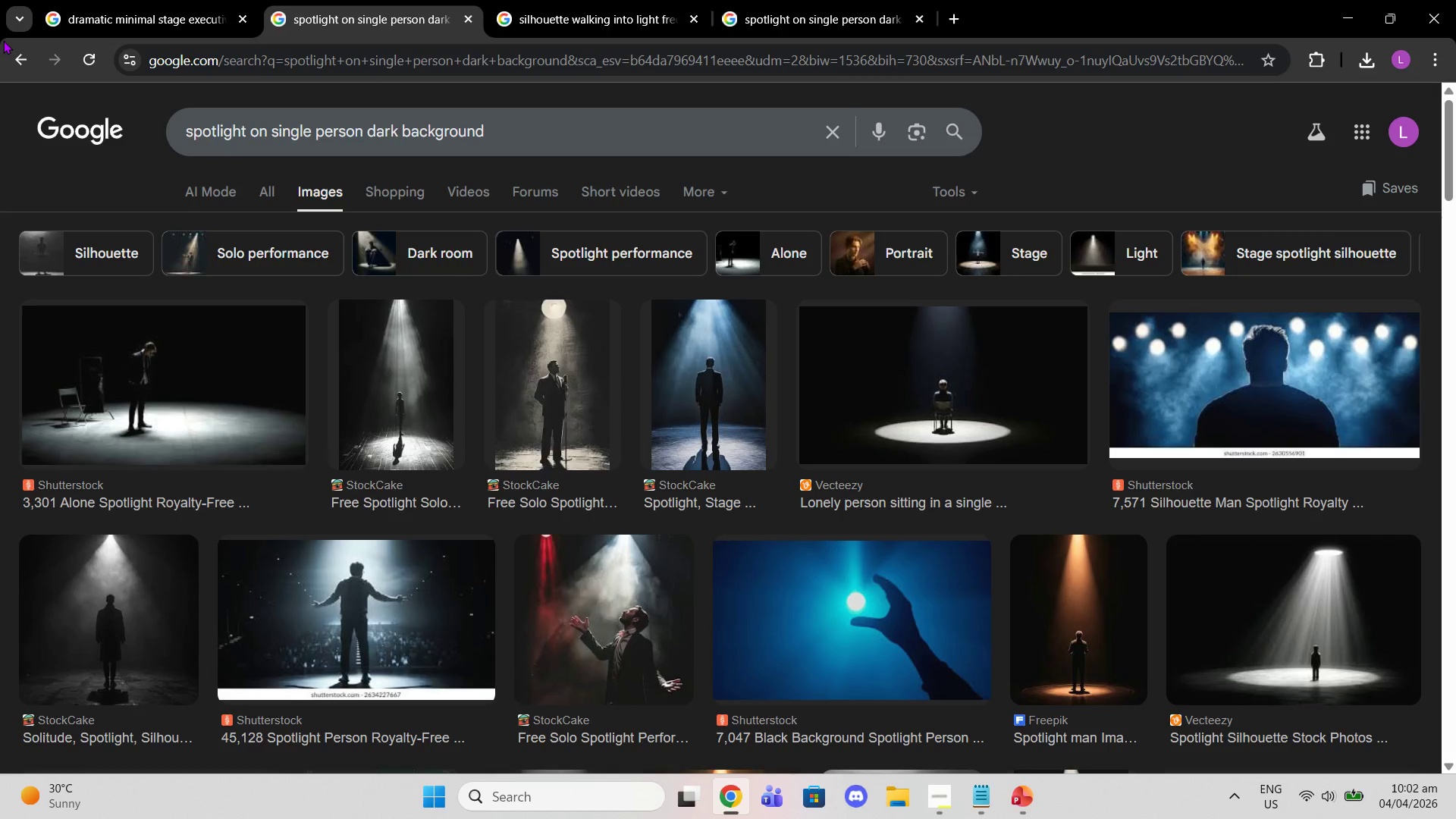 
wait(24.92)
 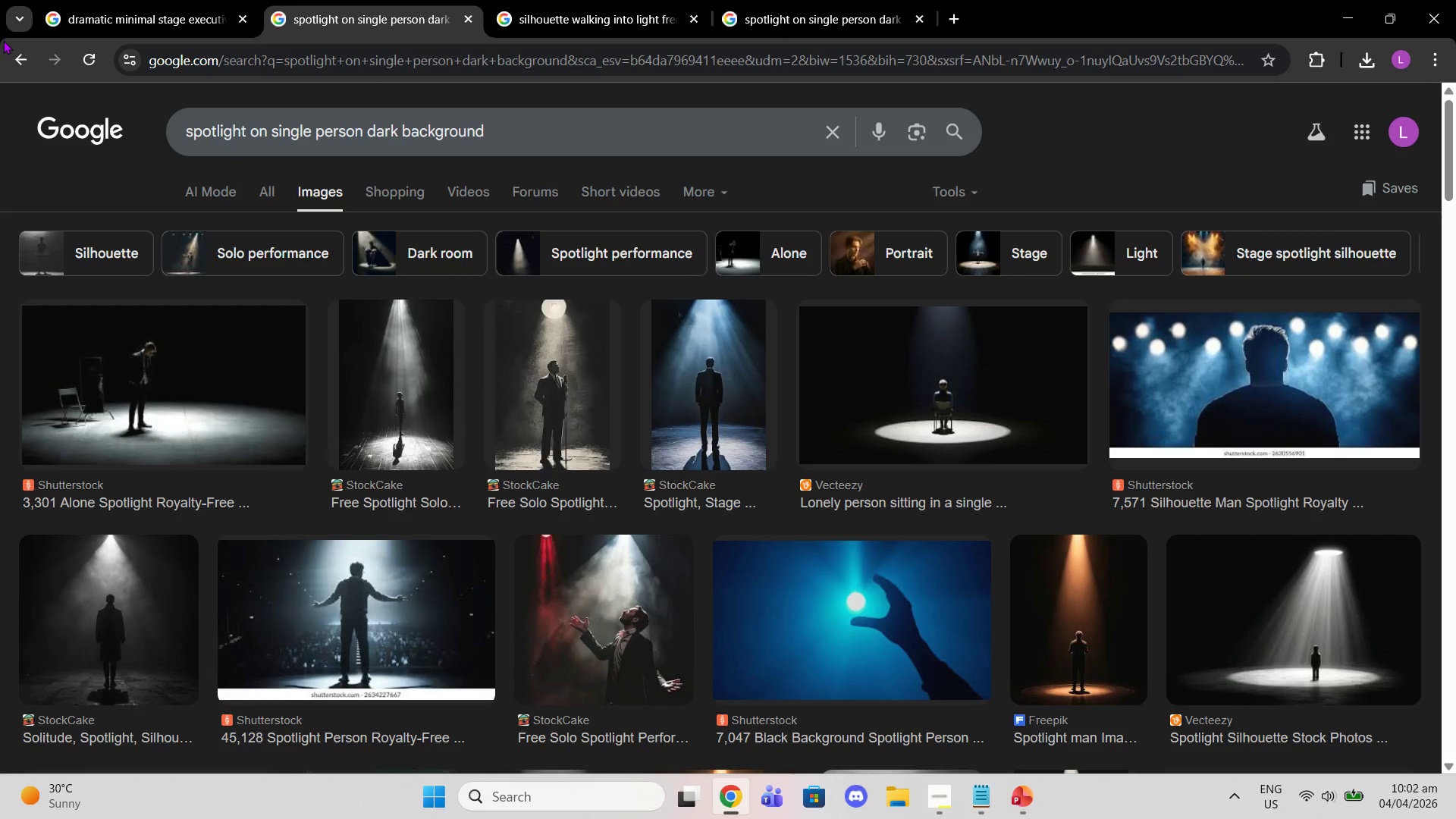 
scroll: coordinate [745, 444], scroll_direction: down, amount: 2.0
 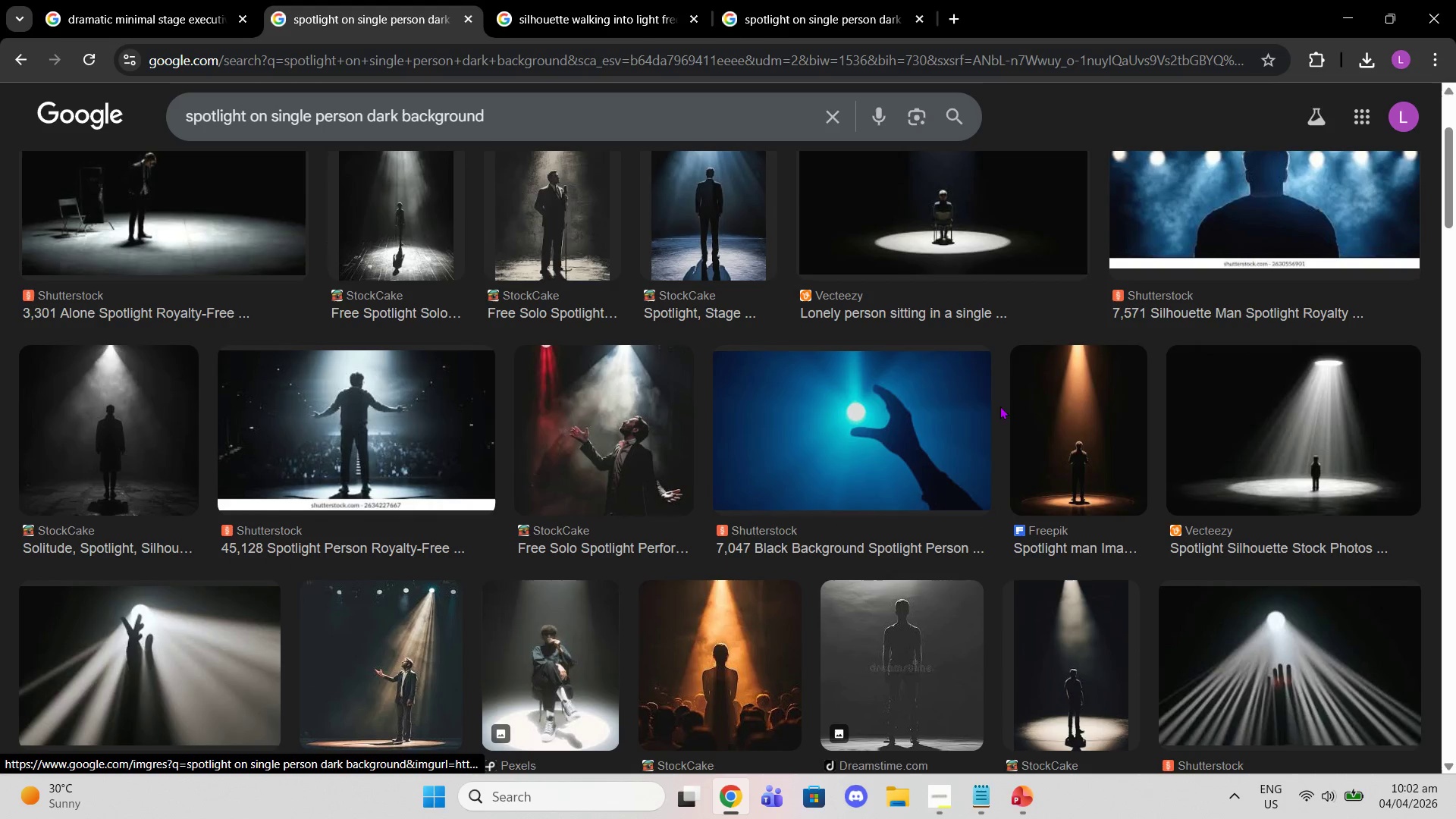 
left_click([1054, 430])
 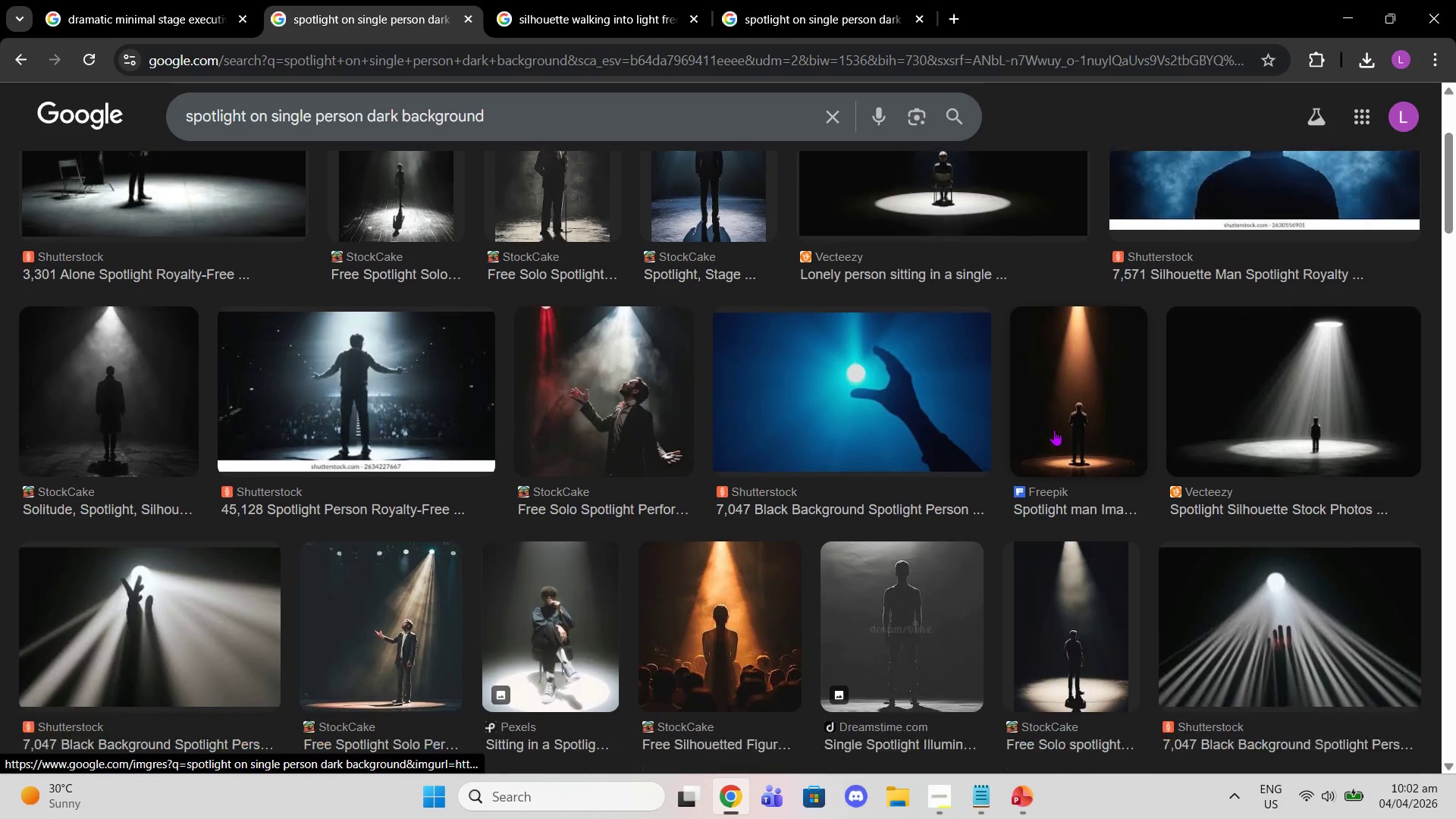 
scroll: coordinate [1054, 430], scroll_direction: down, amount: 1.0
 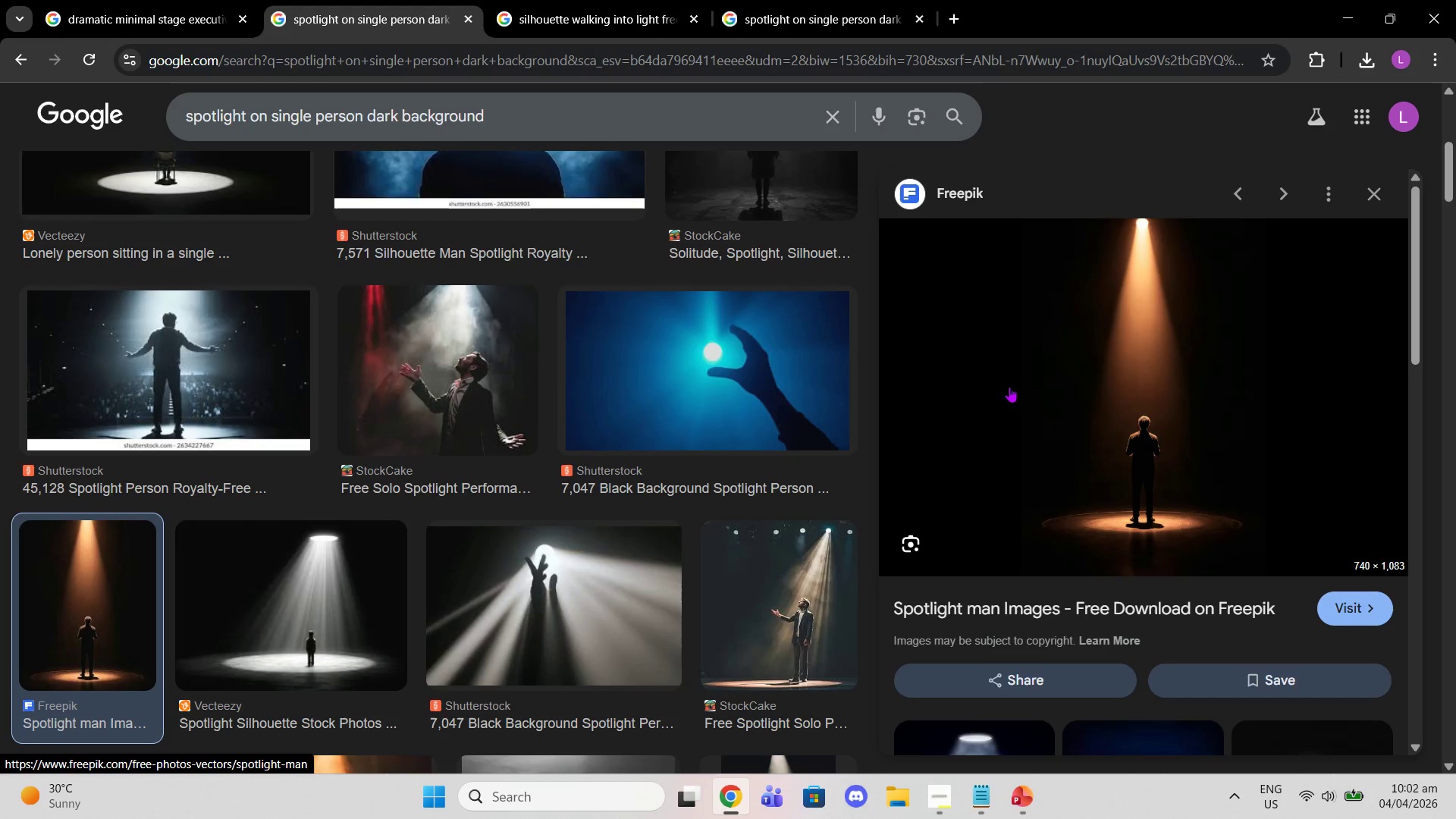 
left_click([1153, 609])
 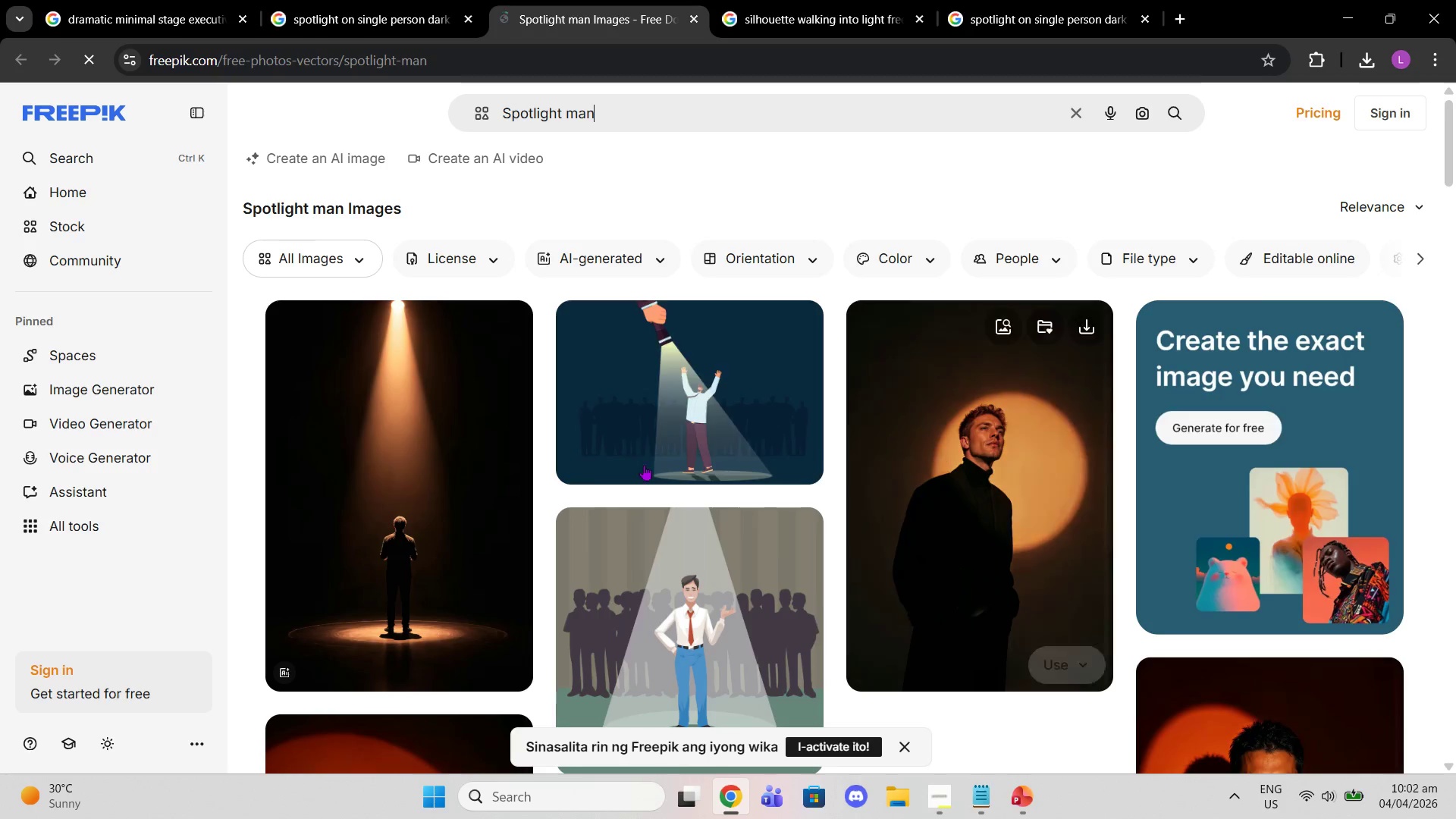 
left_click([371, 543])
 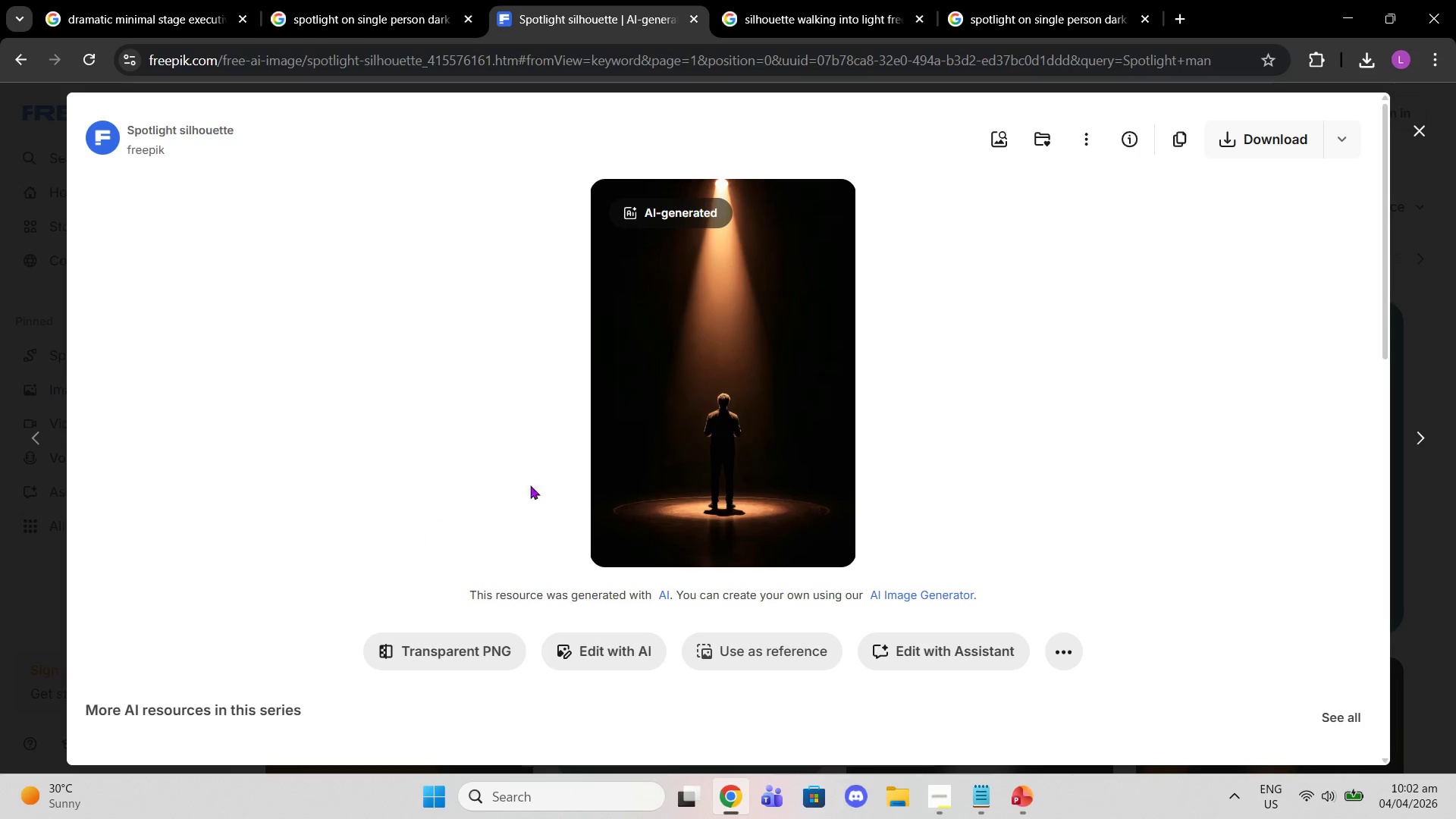 
right_click([675, 446])
 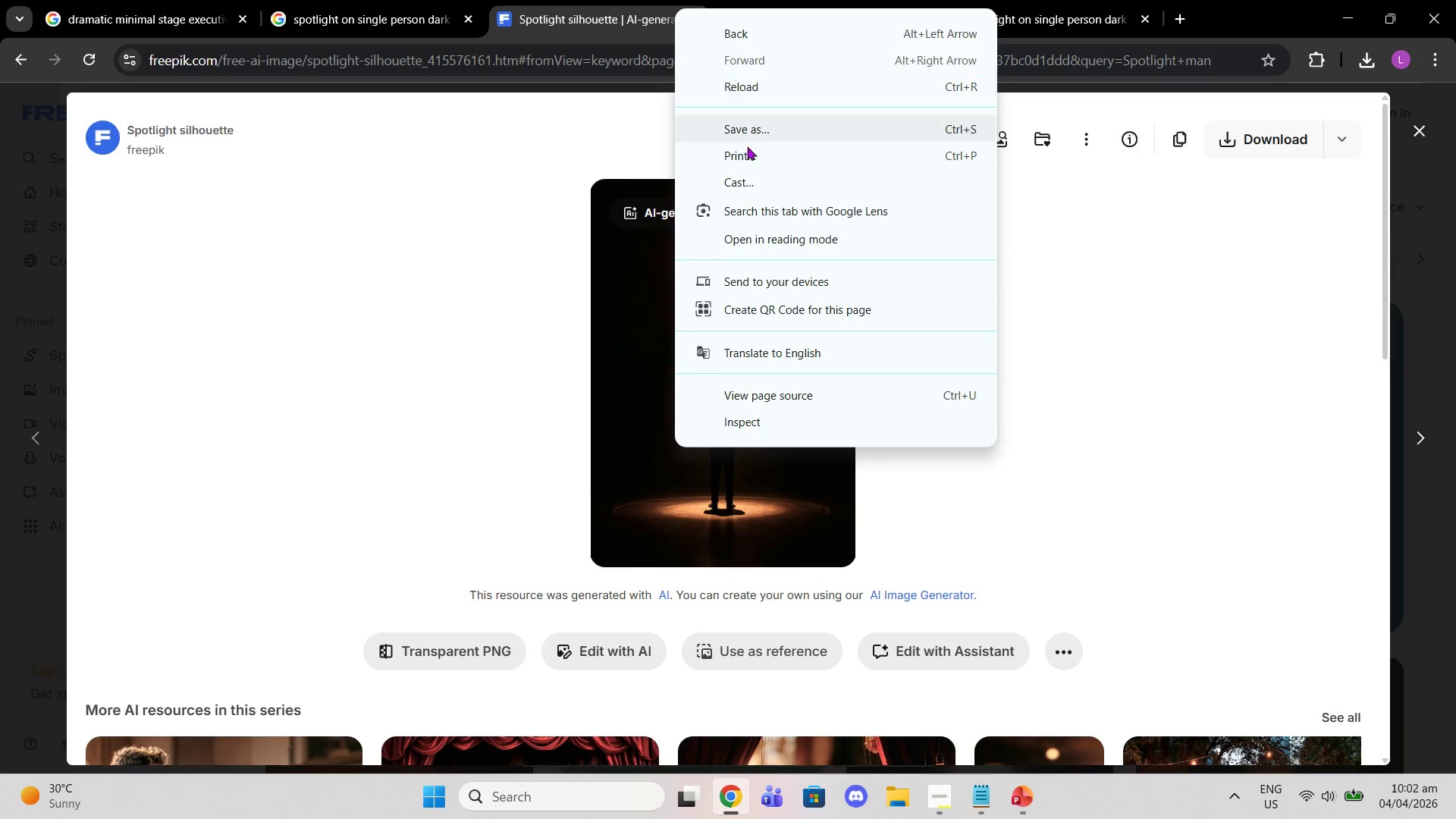 
left_click([778, 494])
 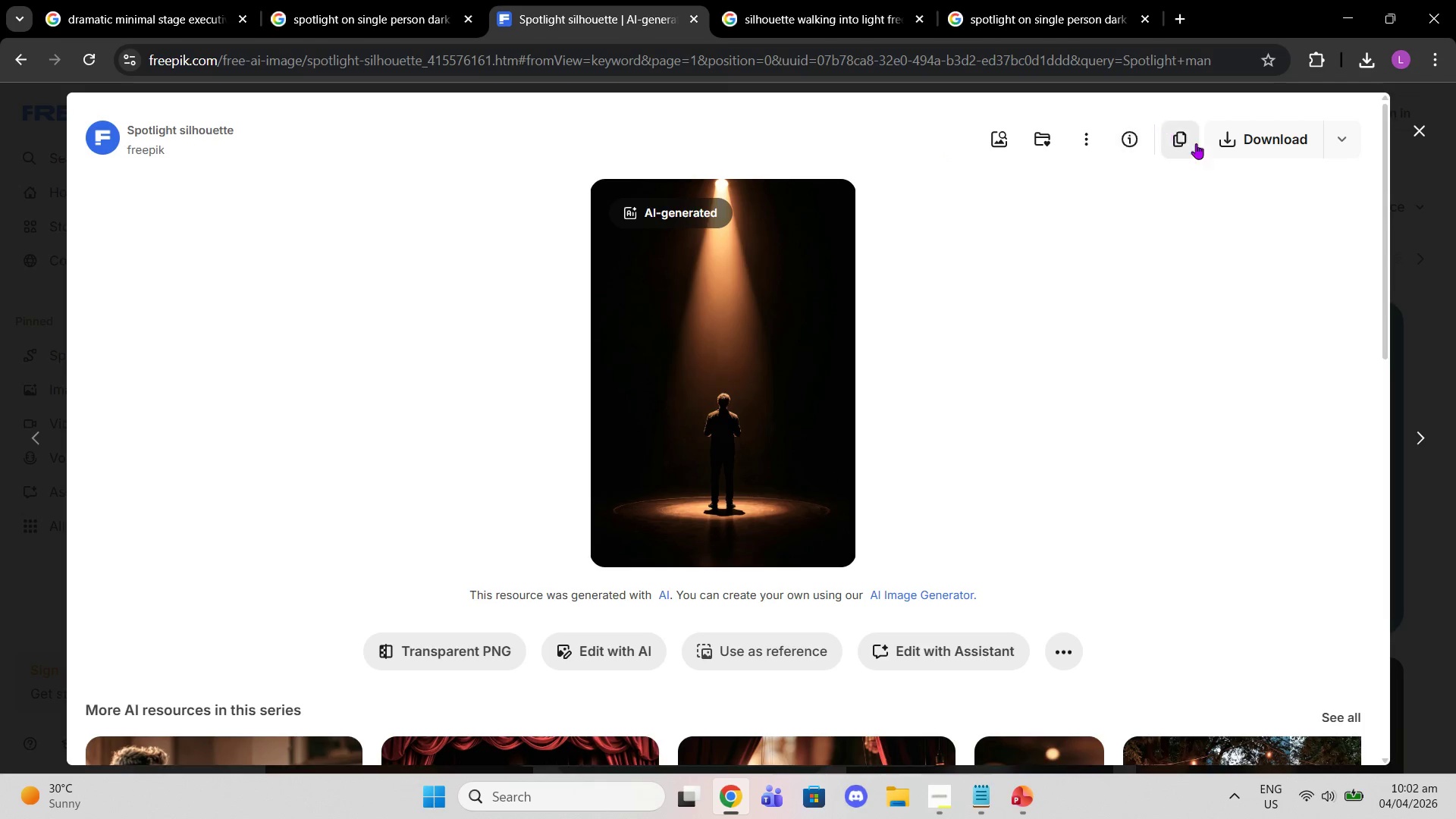 
left_click([1221, 150])
 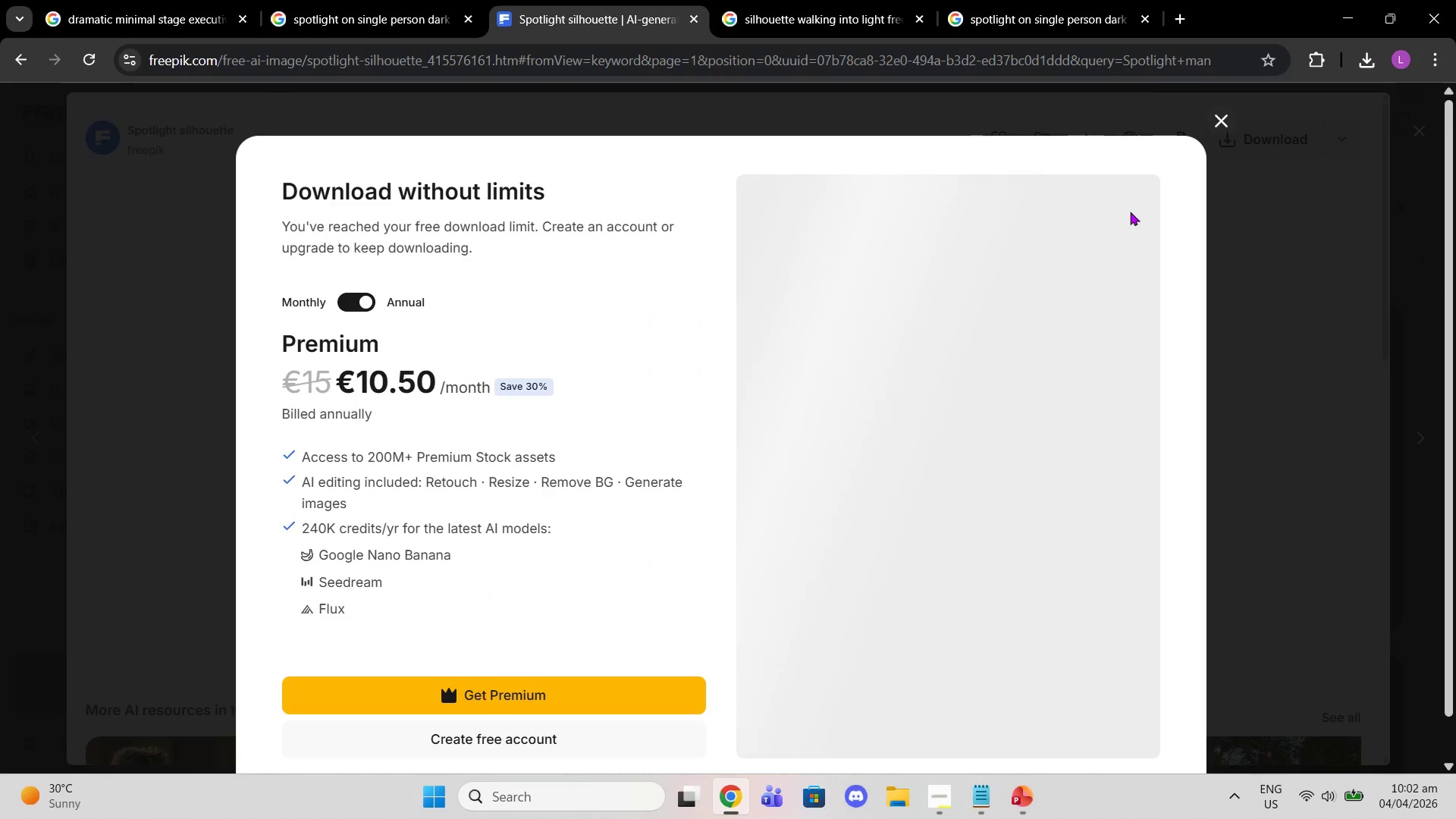 
scroll: coordinate [538, 503], scroll_direction: down, amount: 2.0
 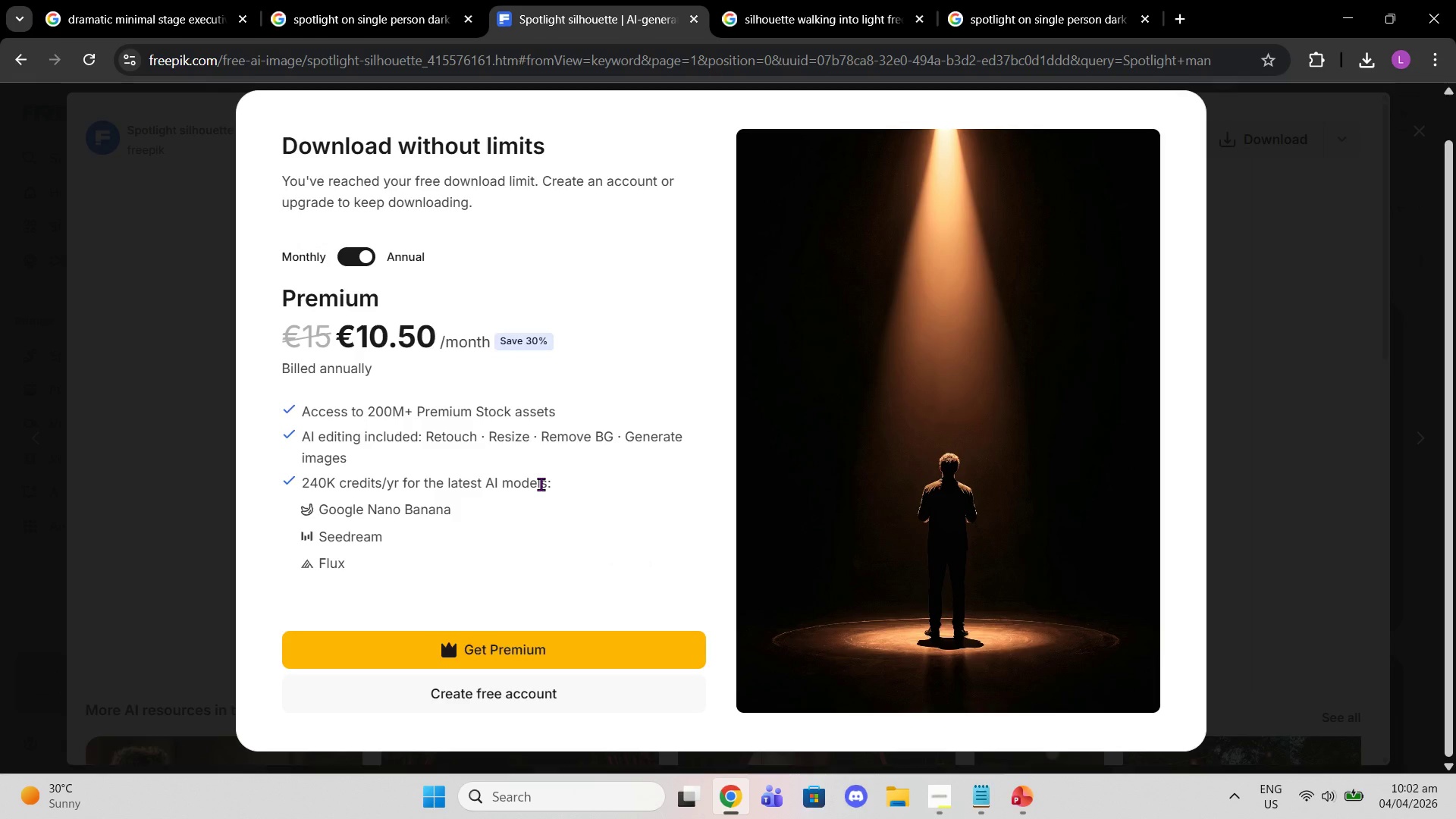 
scroll: coordinate [541, 466], scroll_direction: up, amount: 3.0
 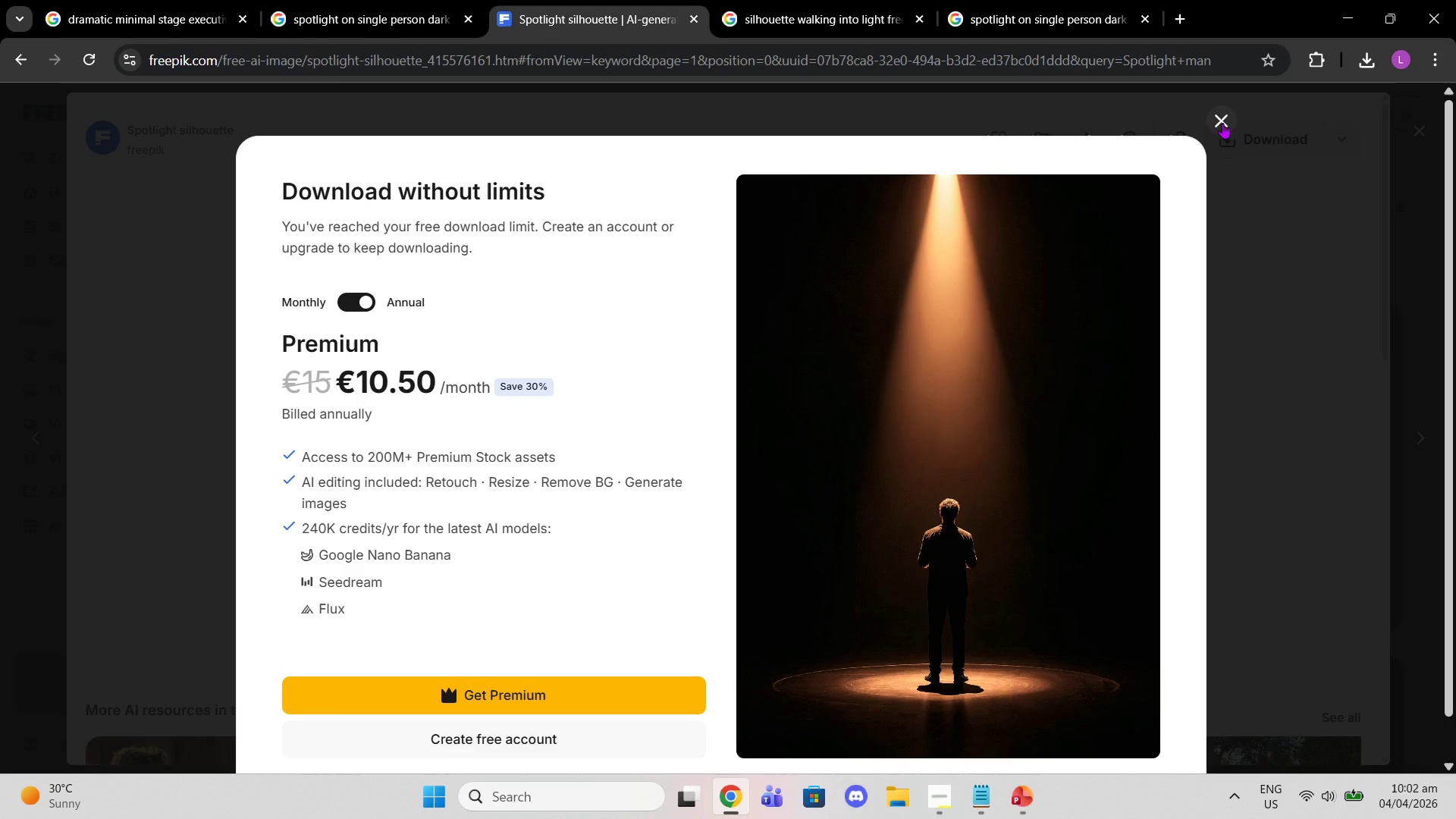 
left_click([1222, 123])
 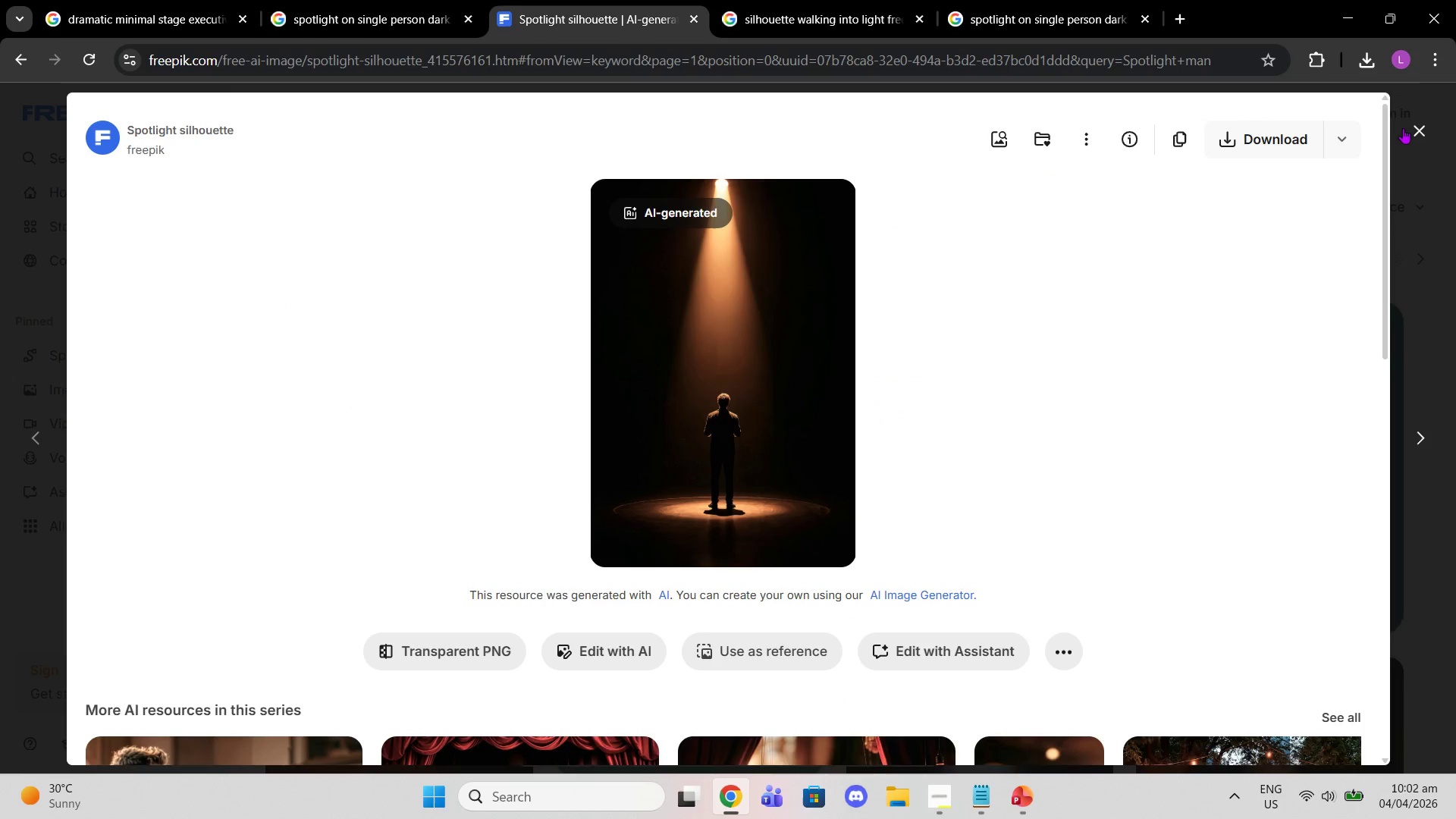 
left_click([1404, 128])
 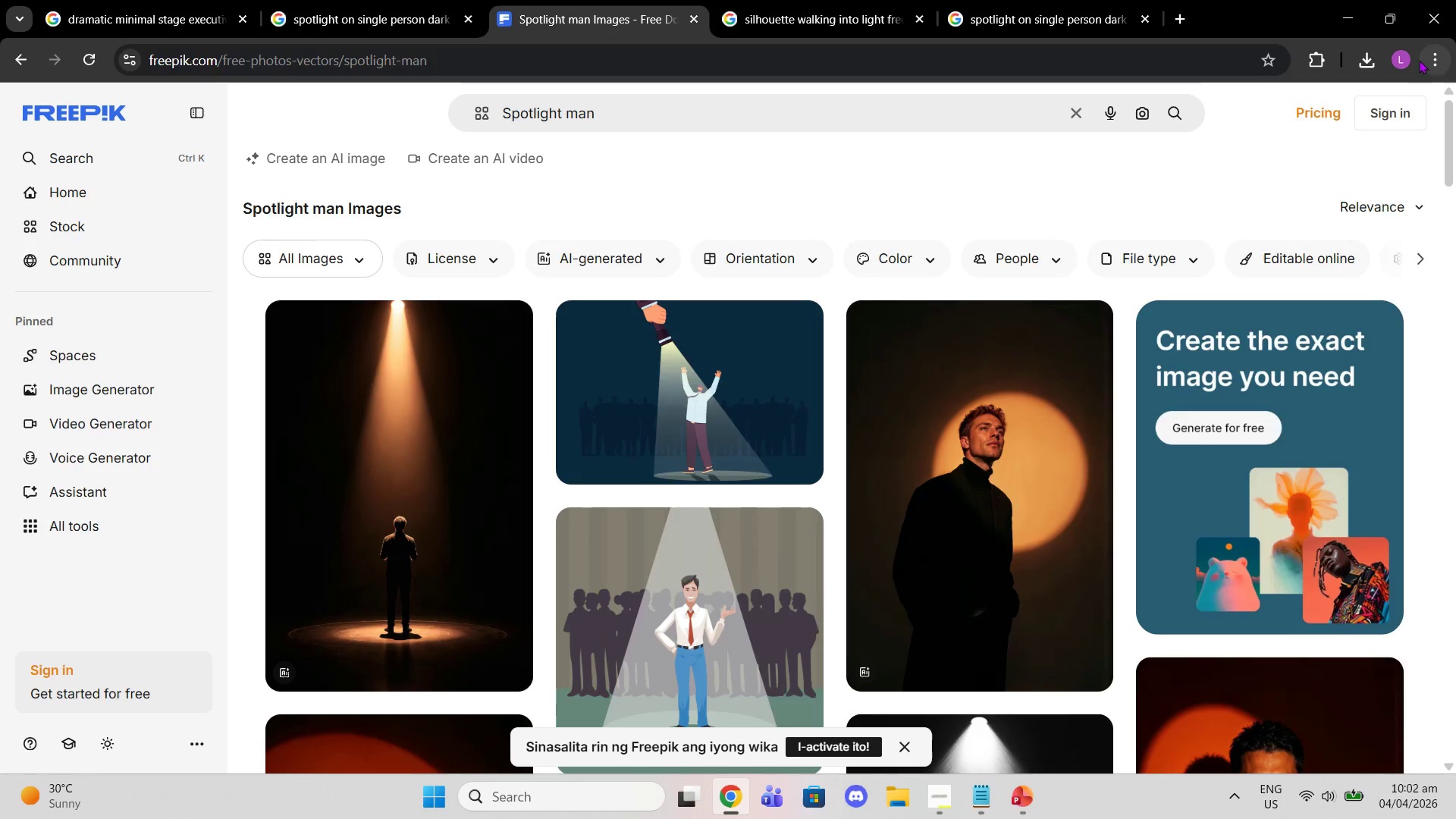 
right_click([253, 576])
 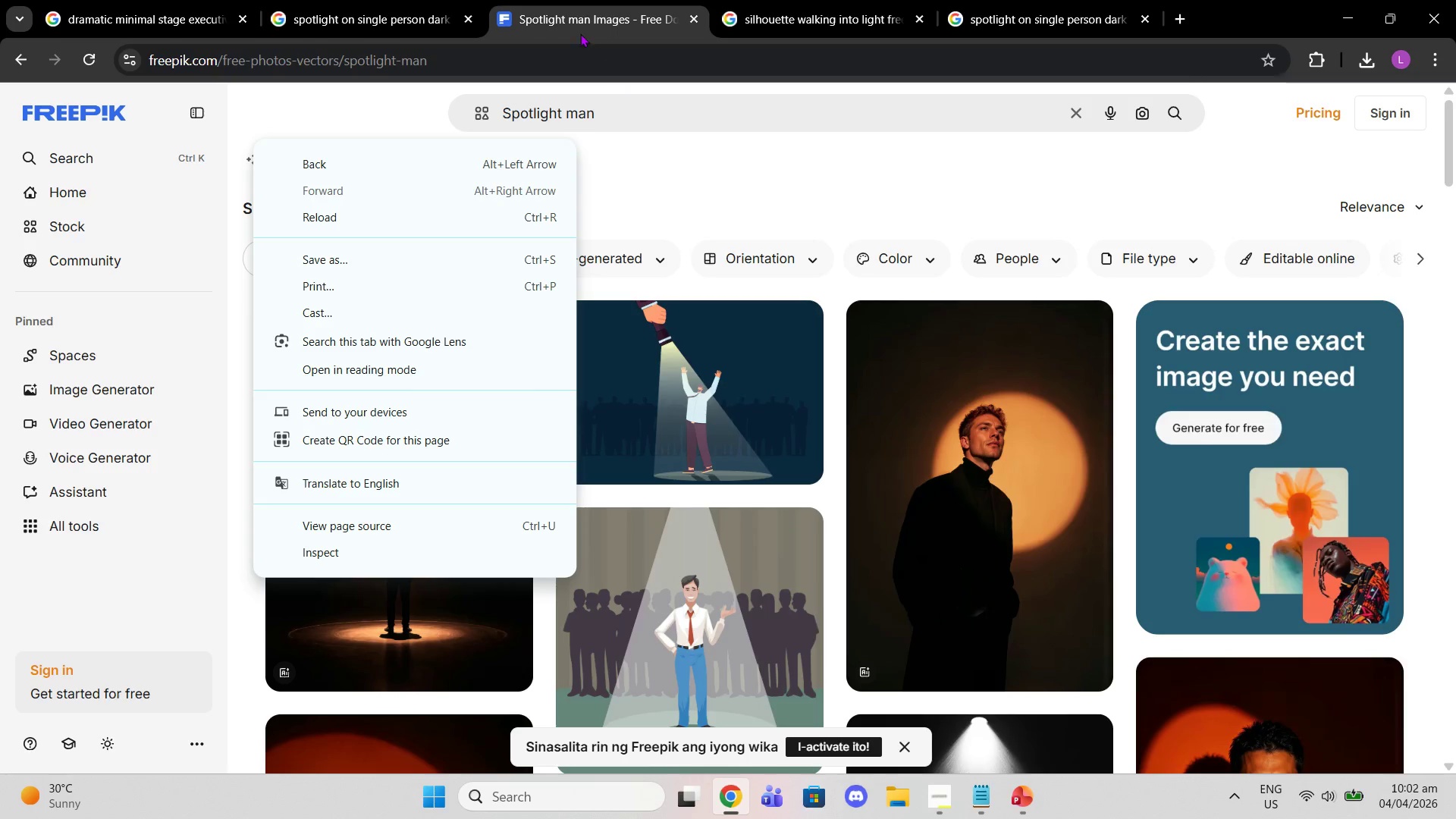 
left_click([552, 46])
 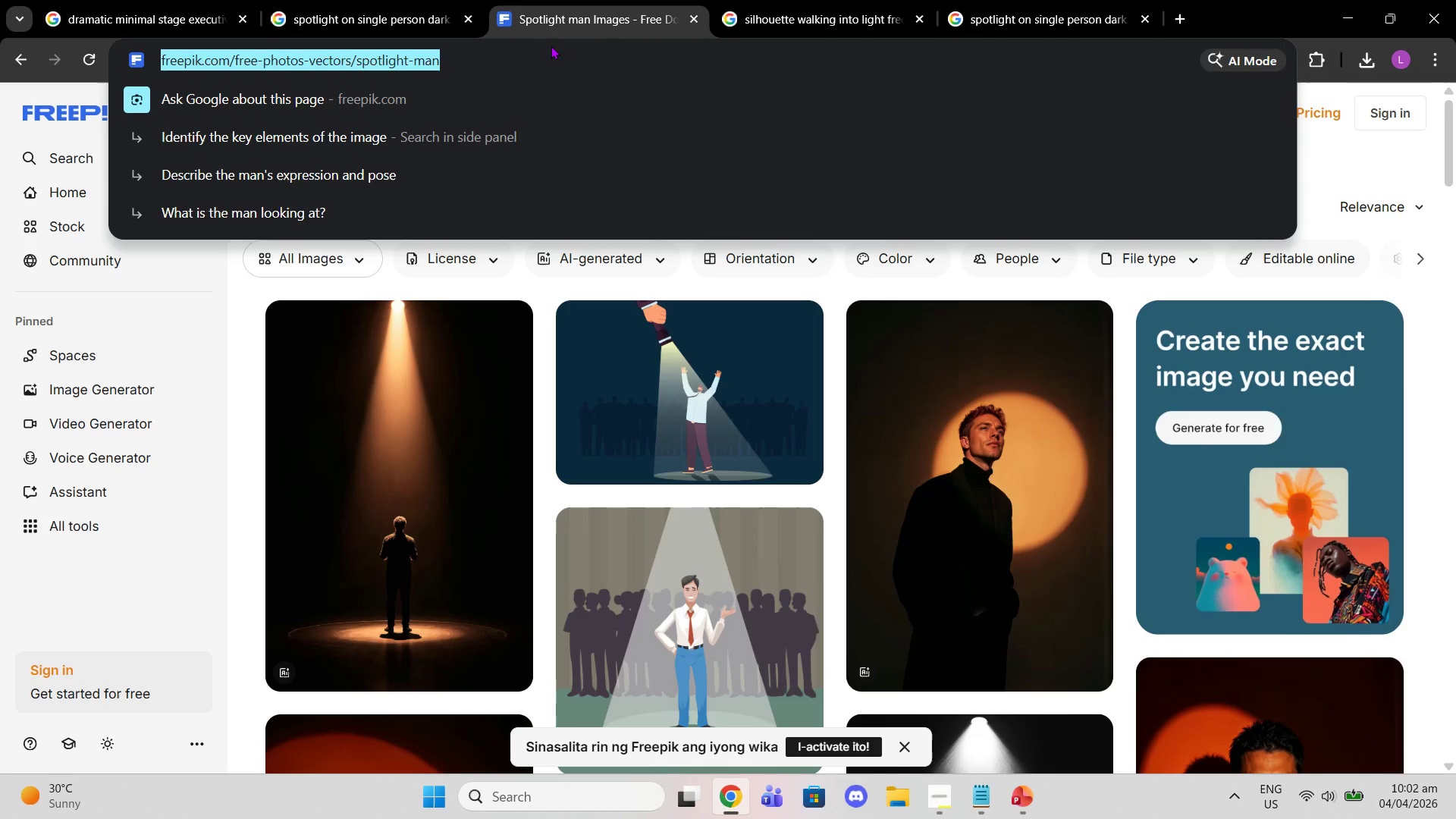 
key(Control+C)
 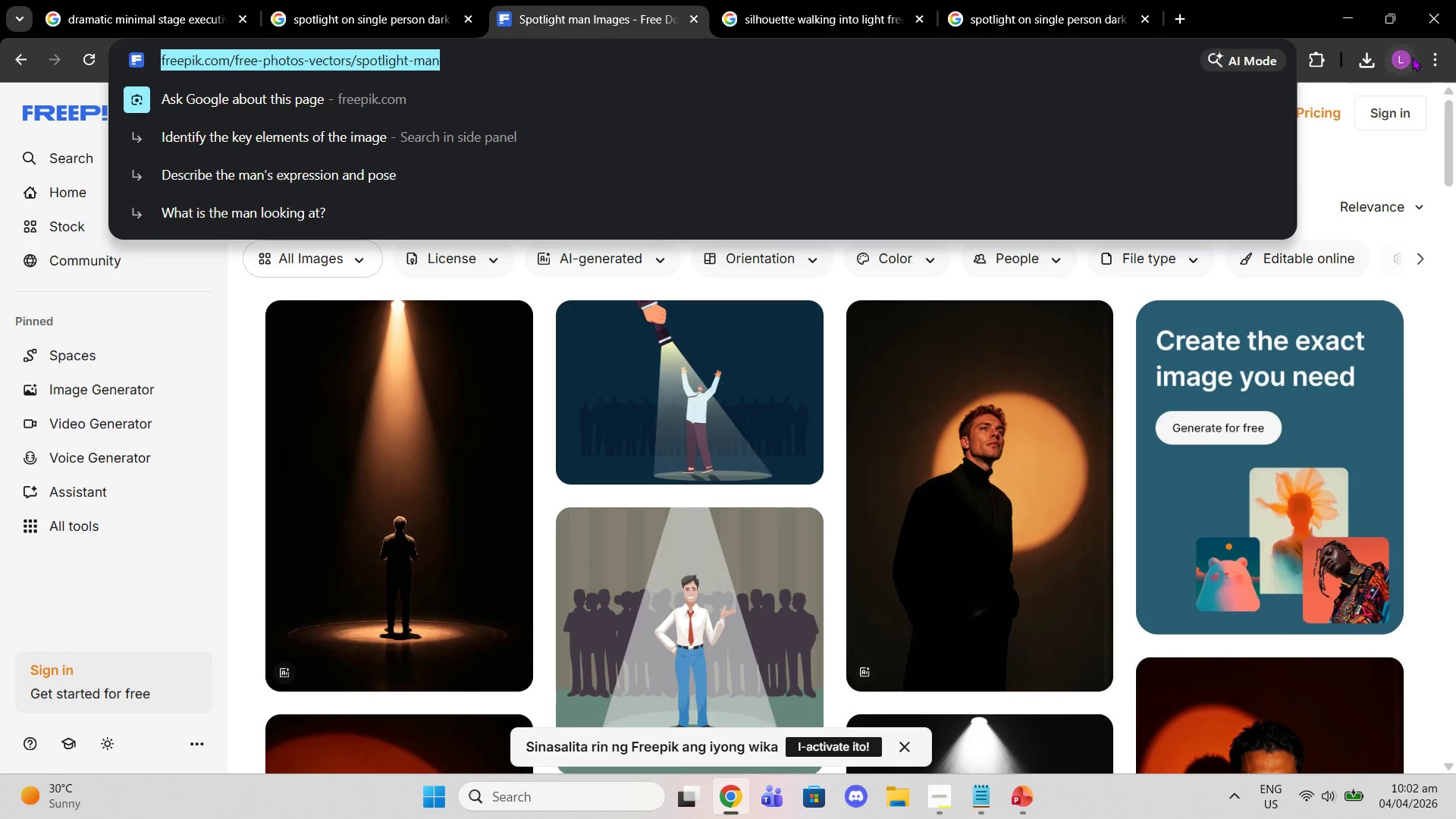 
left_click([1426, 61])
 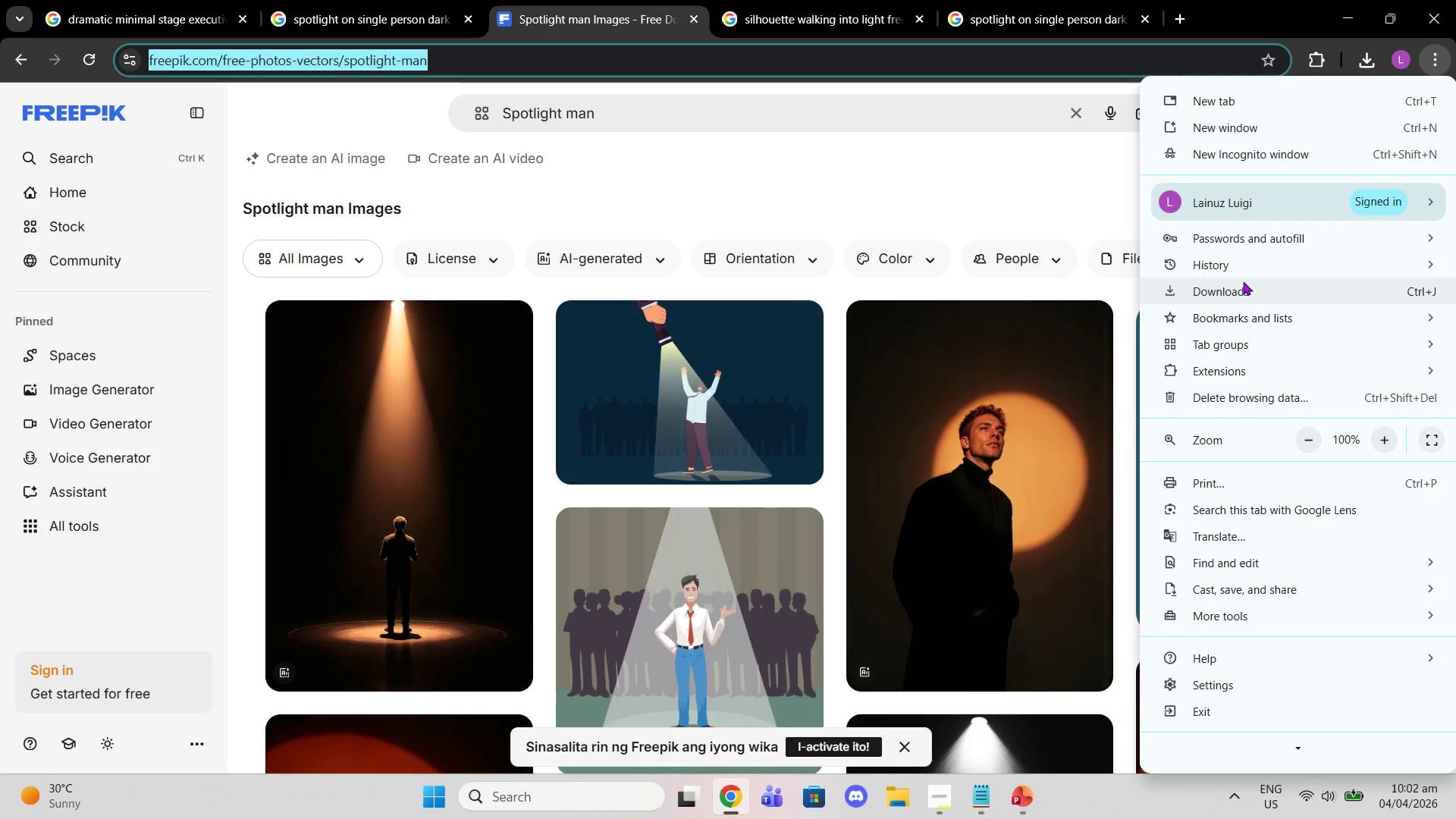 
left_click([1230, 155])
 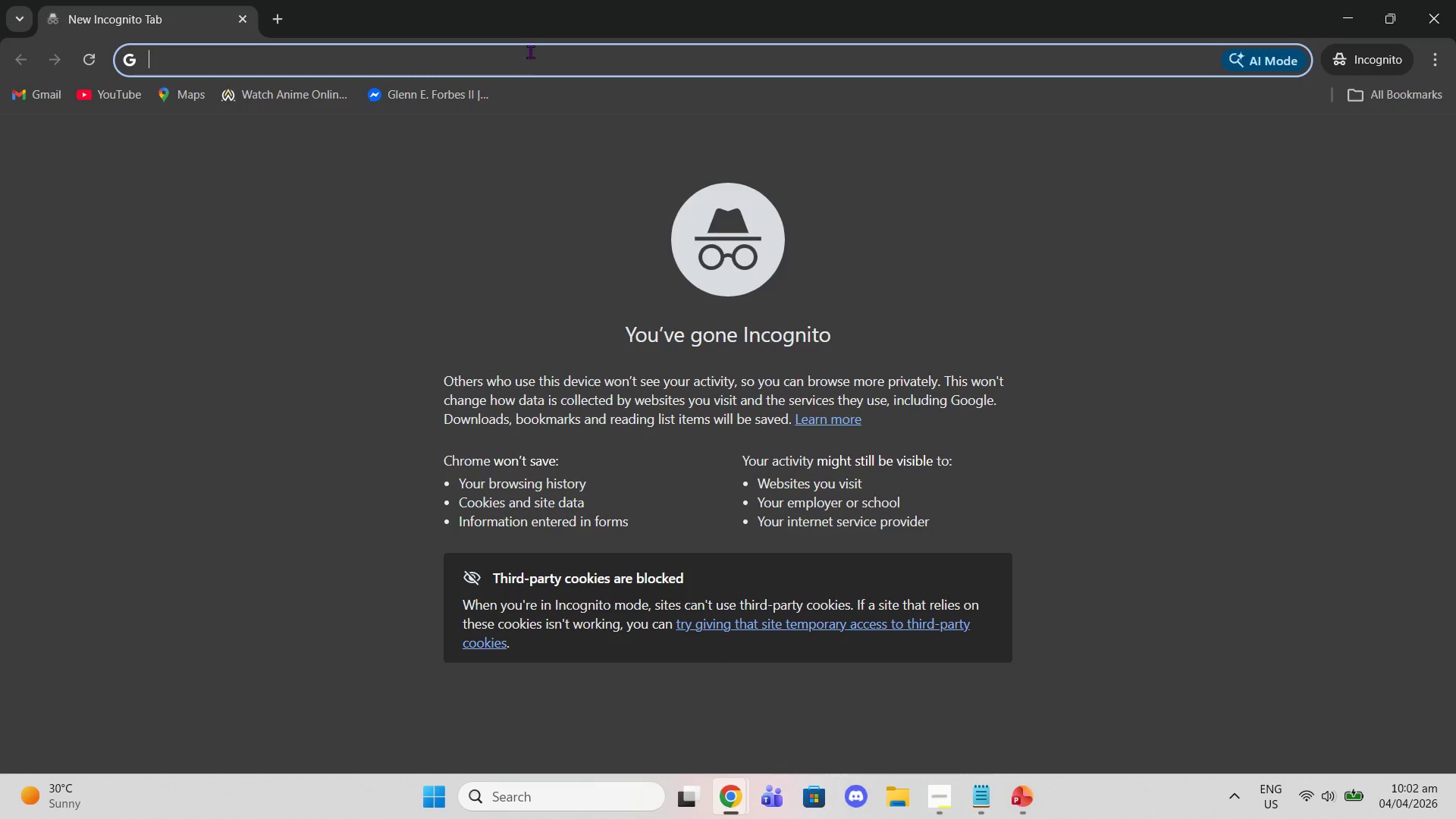 
key(Control+V)
 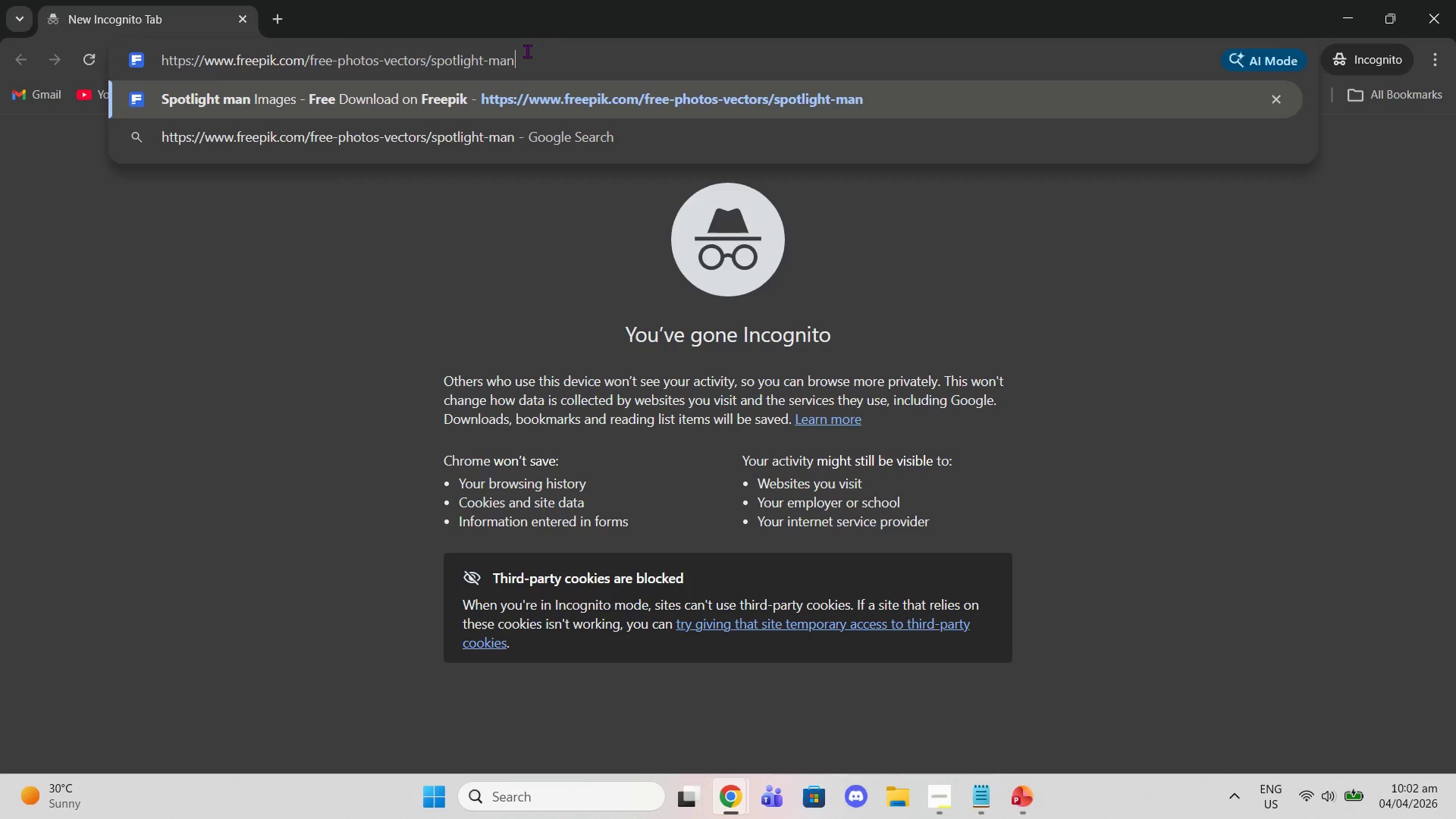 
key(Enter)
 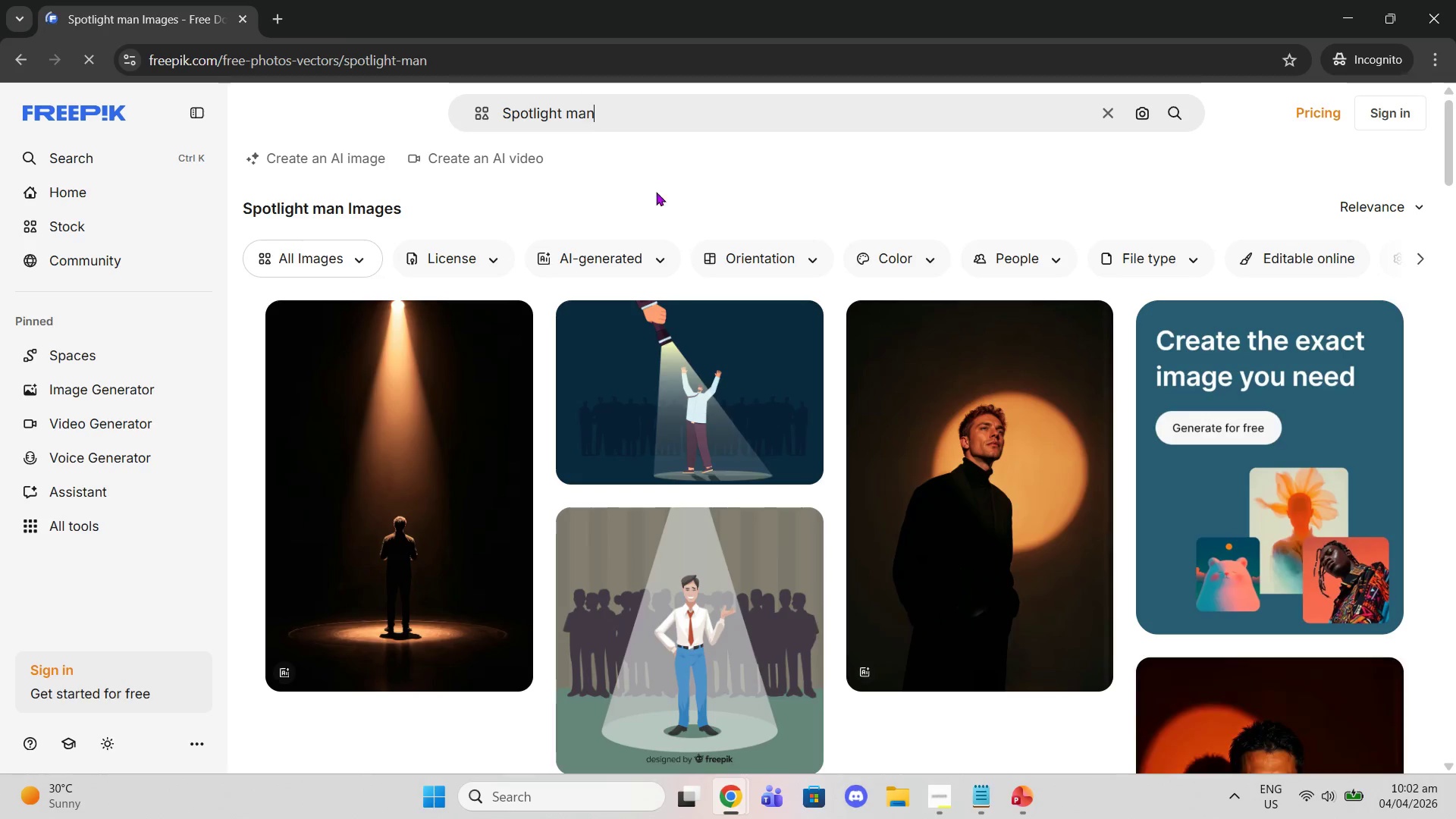 
left_click([379, 531])
 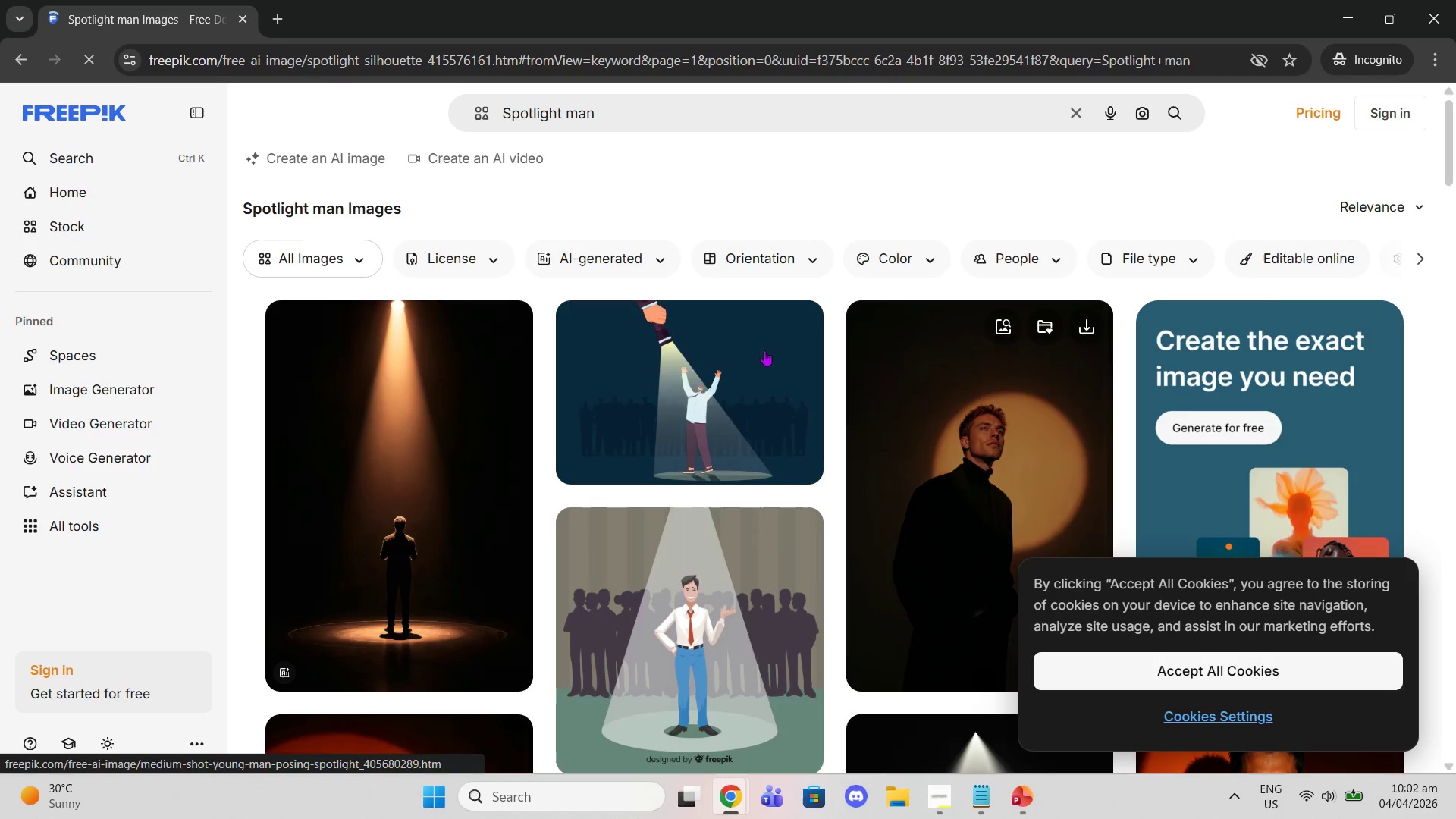 
left_click([372, 482])
 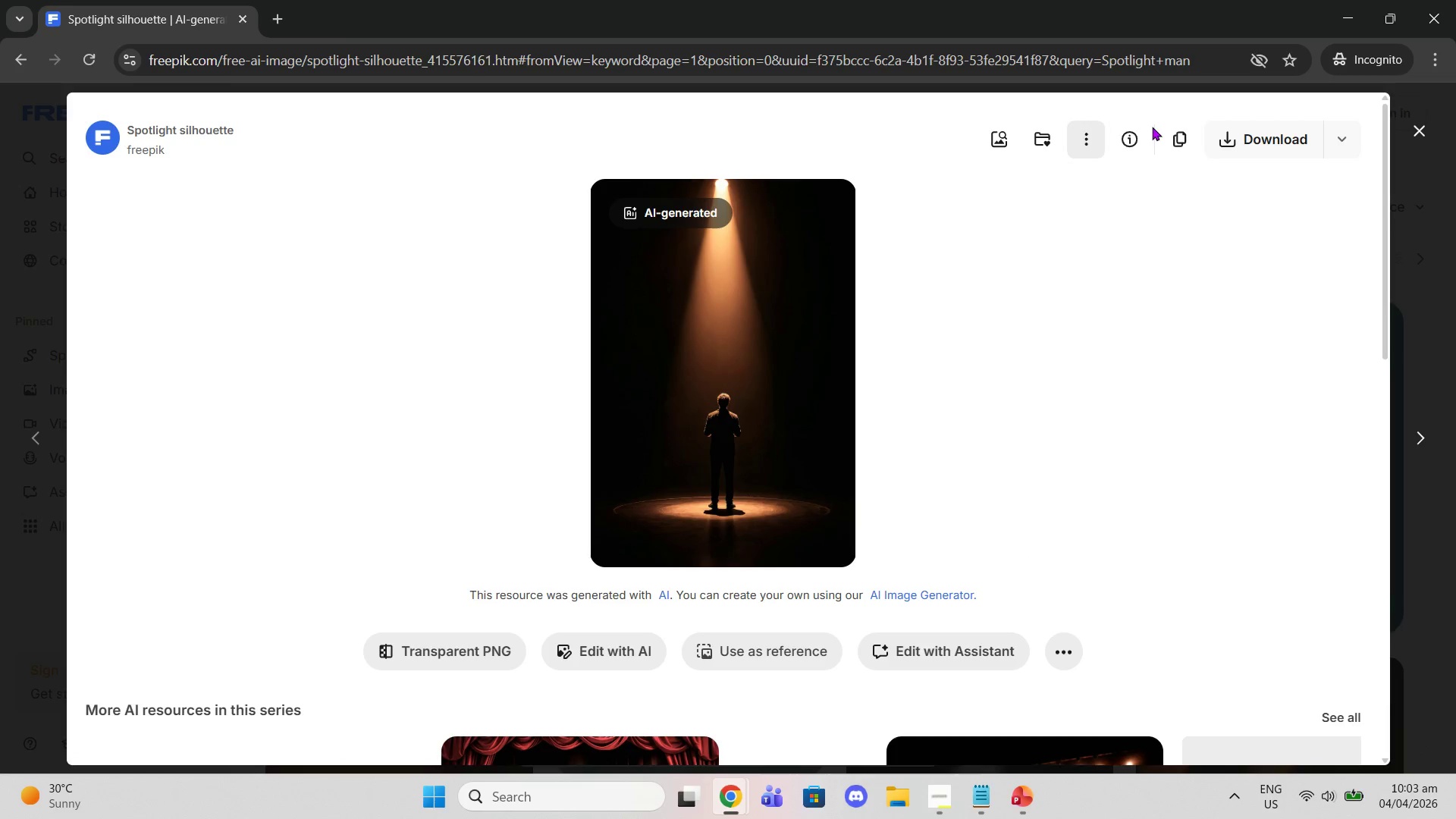 
left_click([1225, 133])
 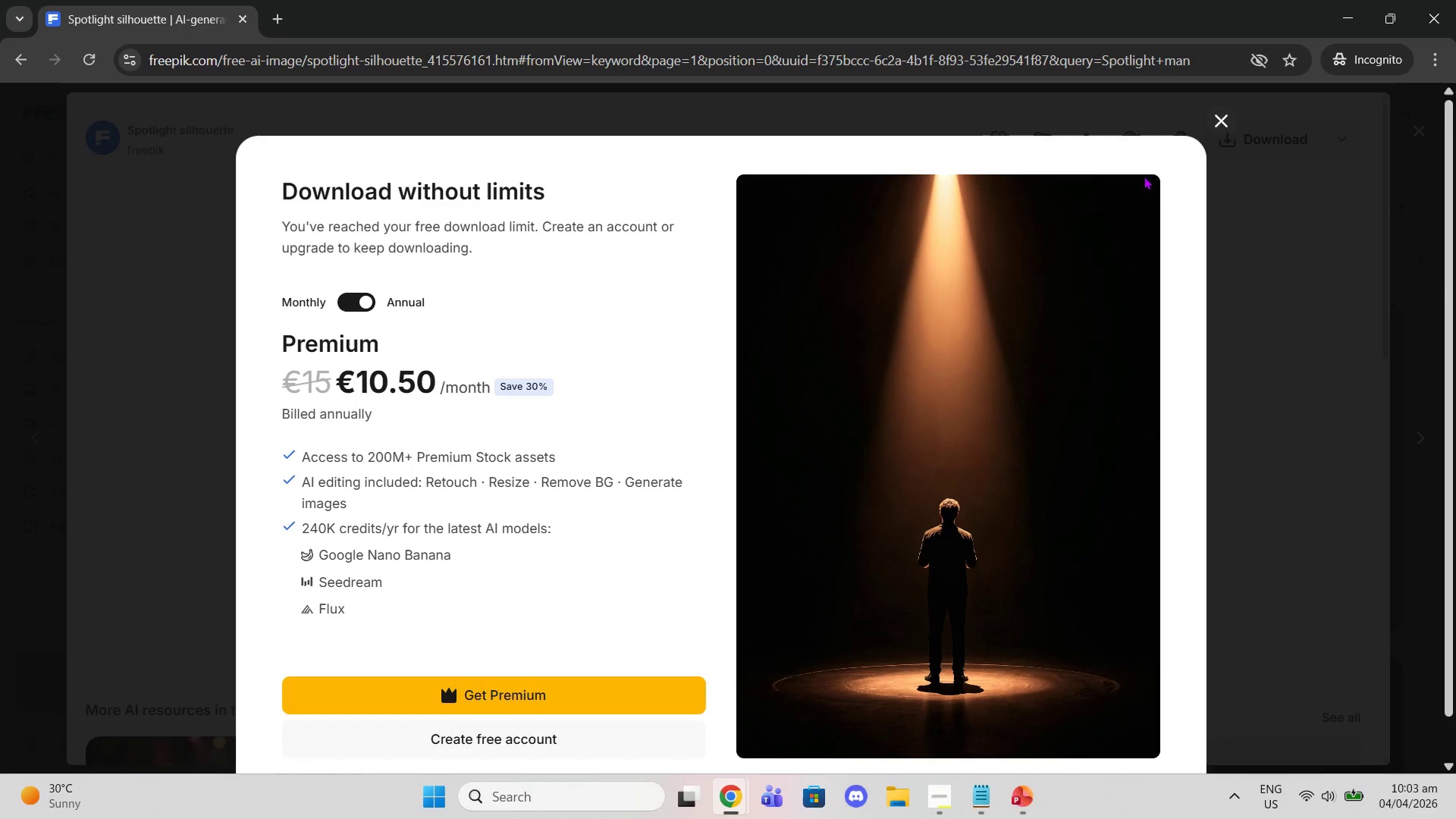 
left_click([1217, 118])
 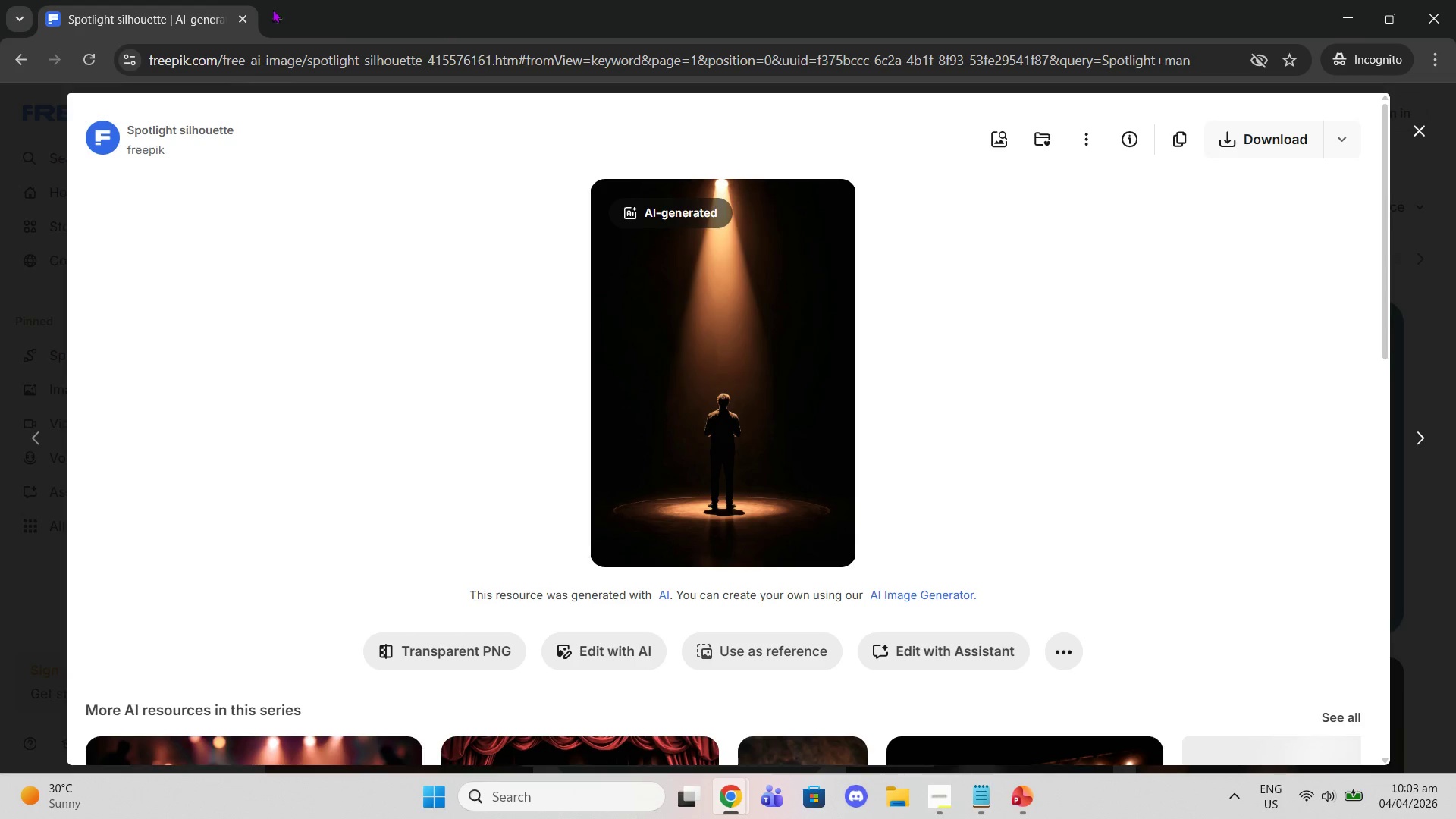 
left_click([243, 18])
 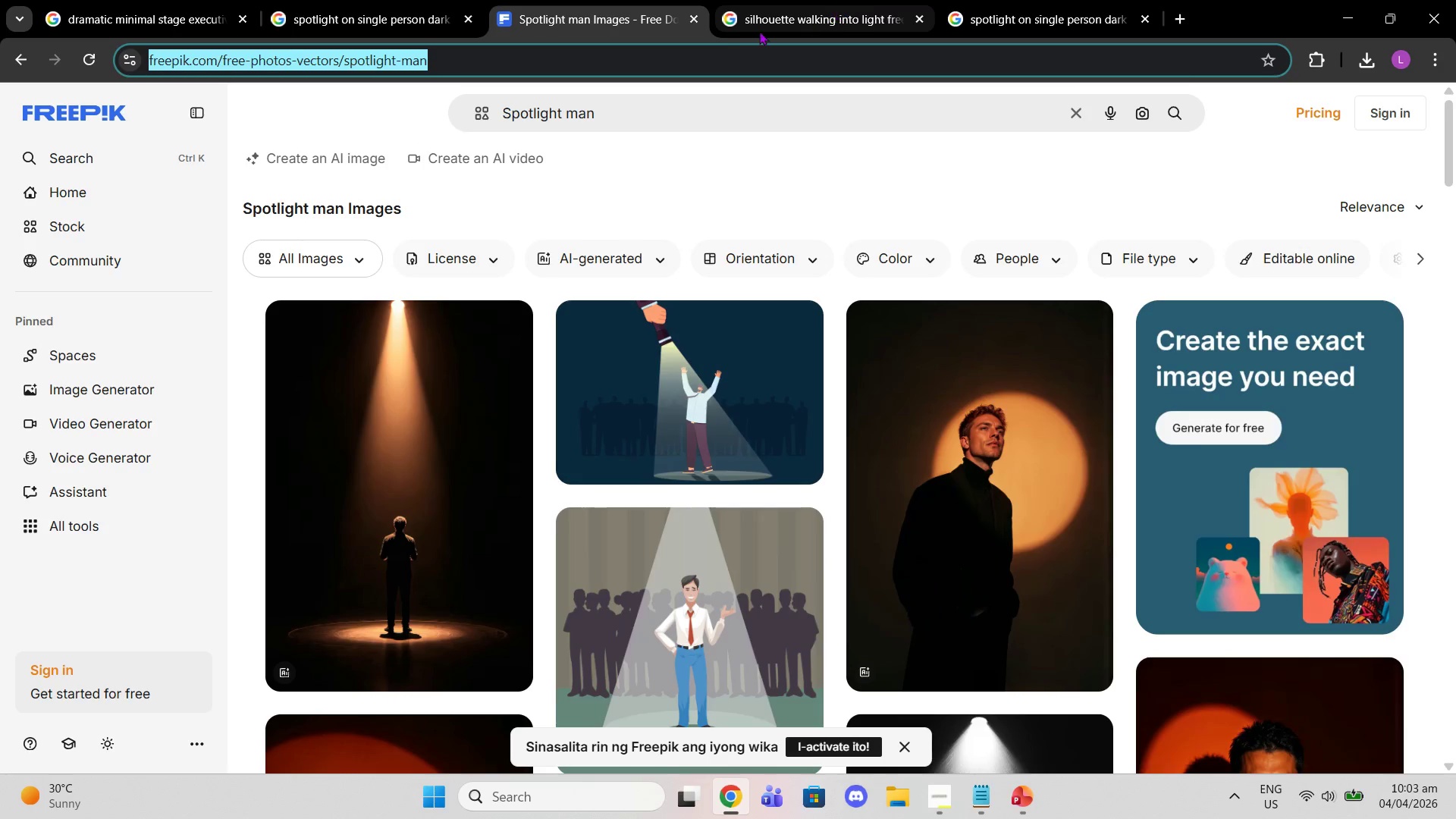 
left_click([690, 17])
 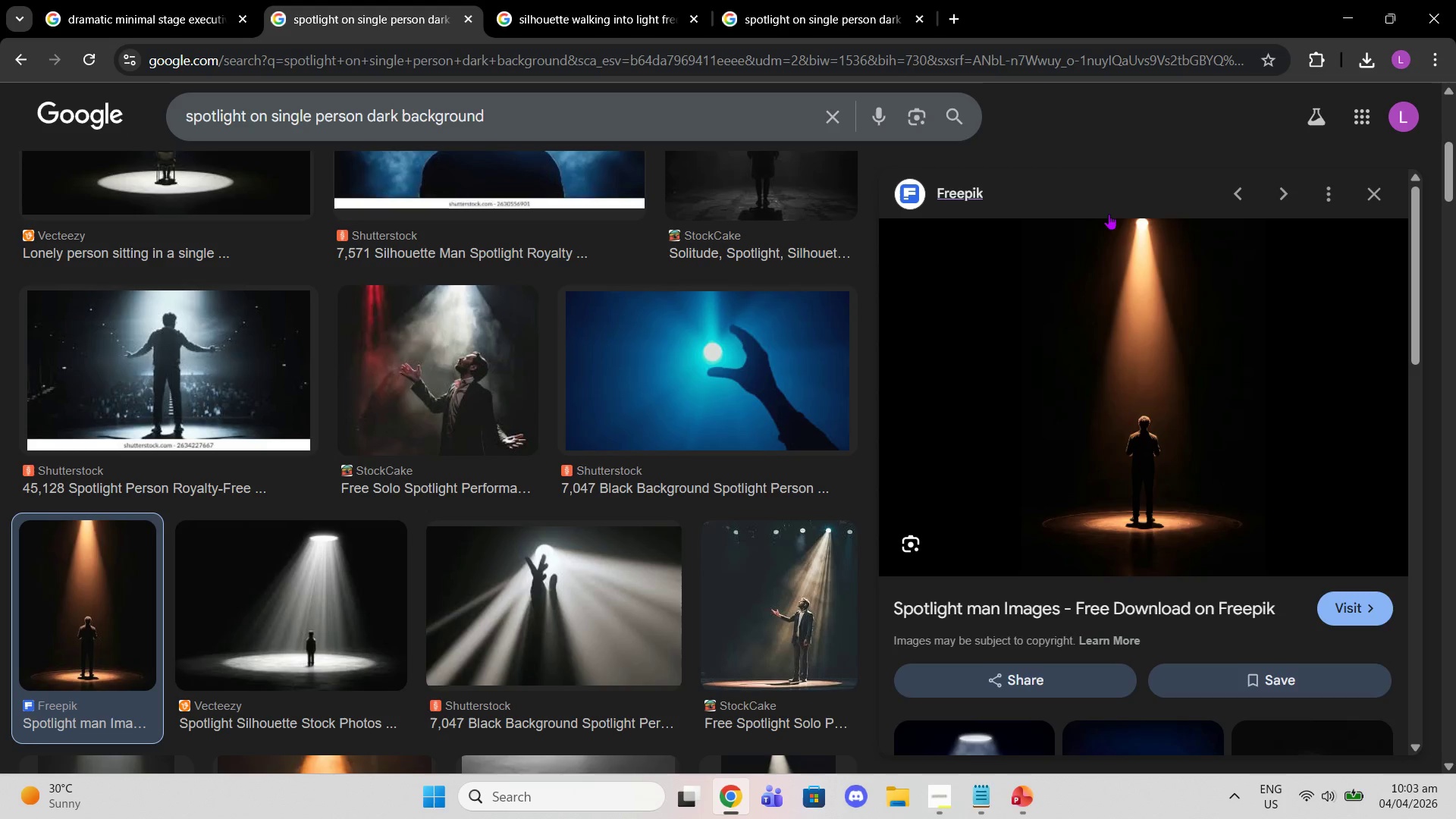 
scroll: coordinate [1166, 376], scroll_direction: down, amount: 4.0
 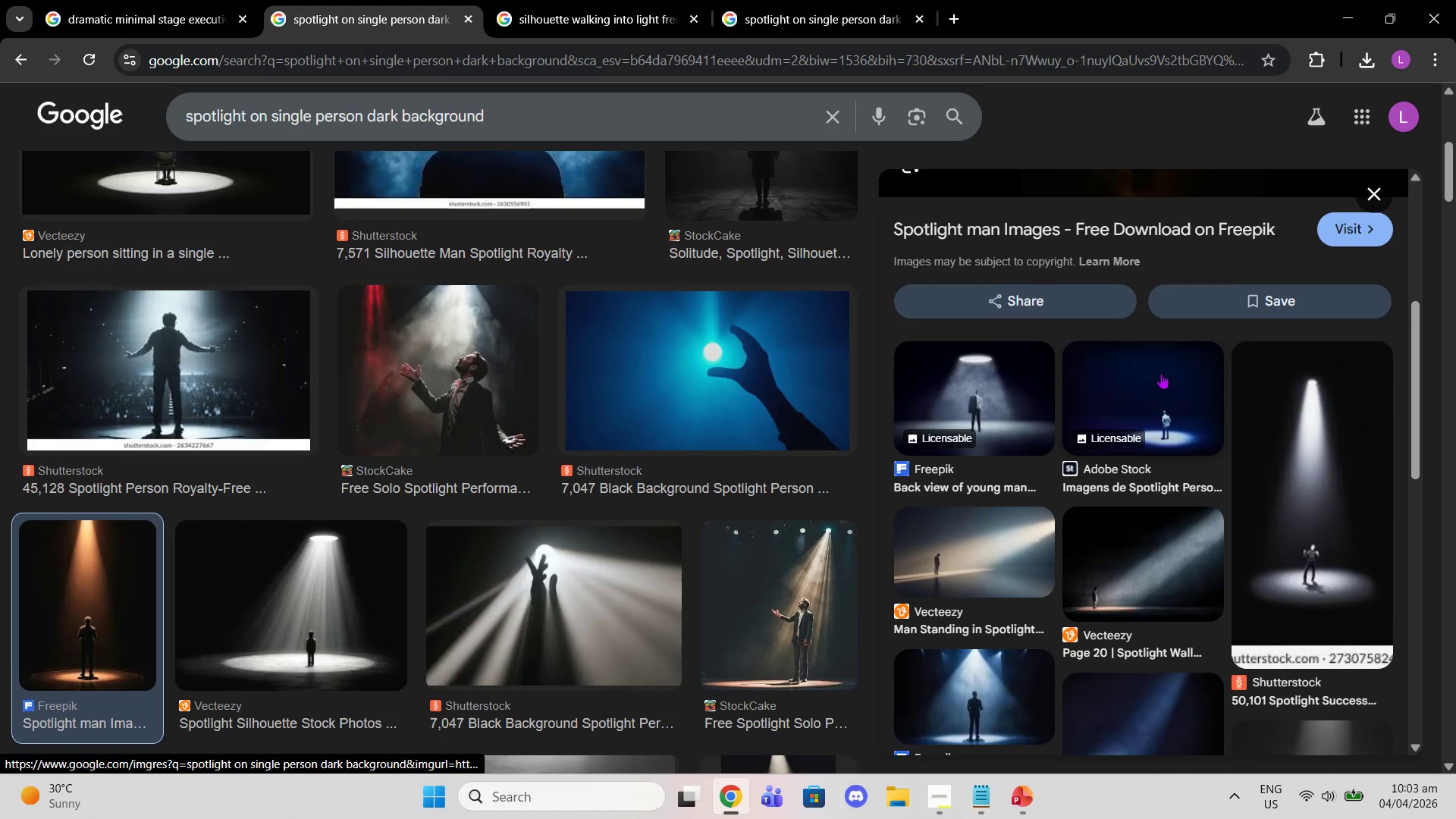 
right_click([1155, 368])
 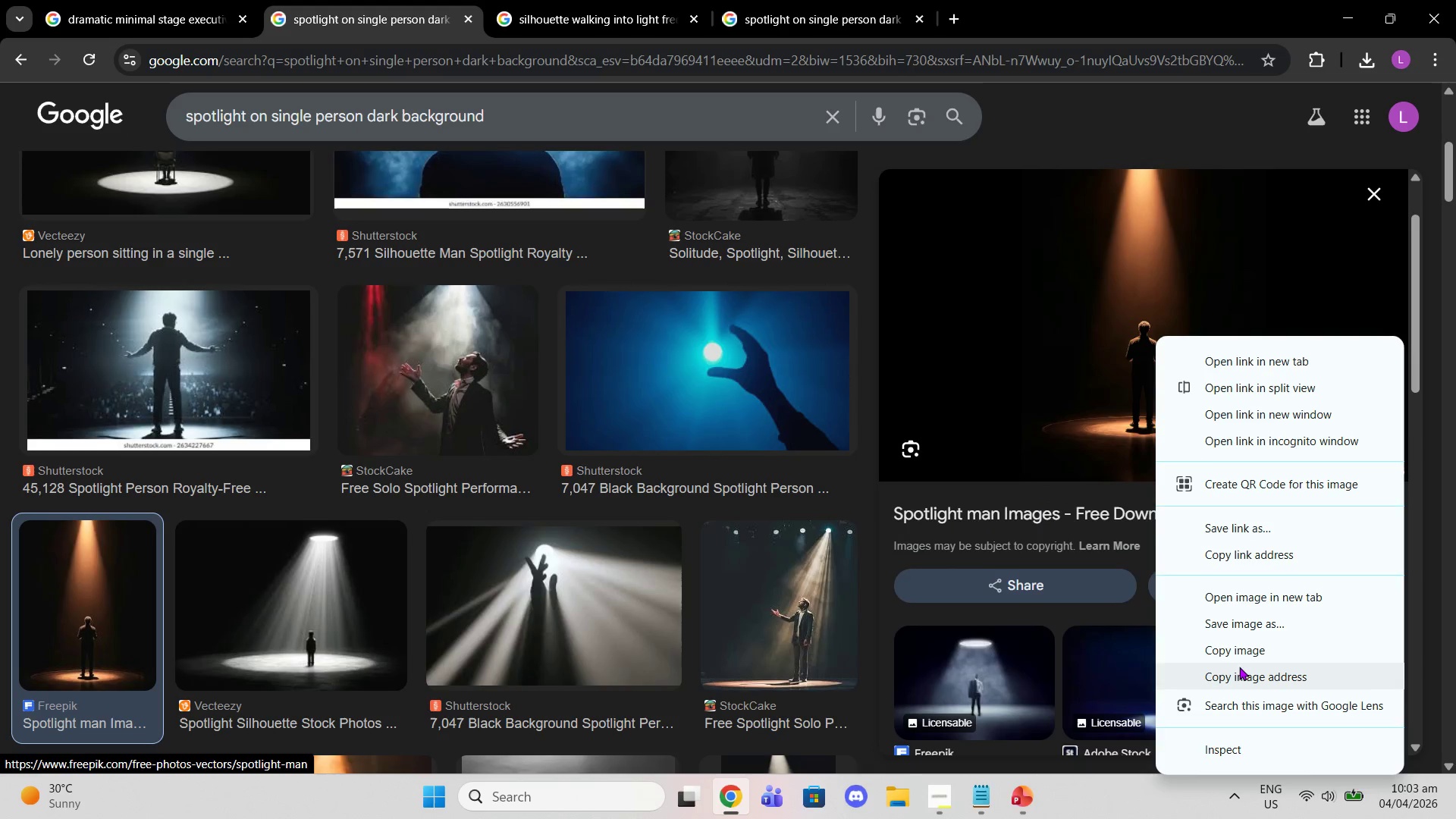 
scroll: coordinate [1155, 368], scroll_direction: up, amount: 3.0
 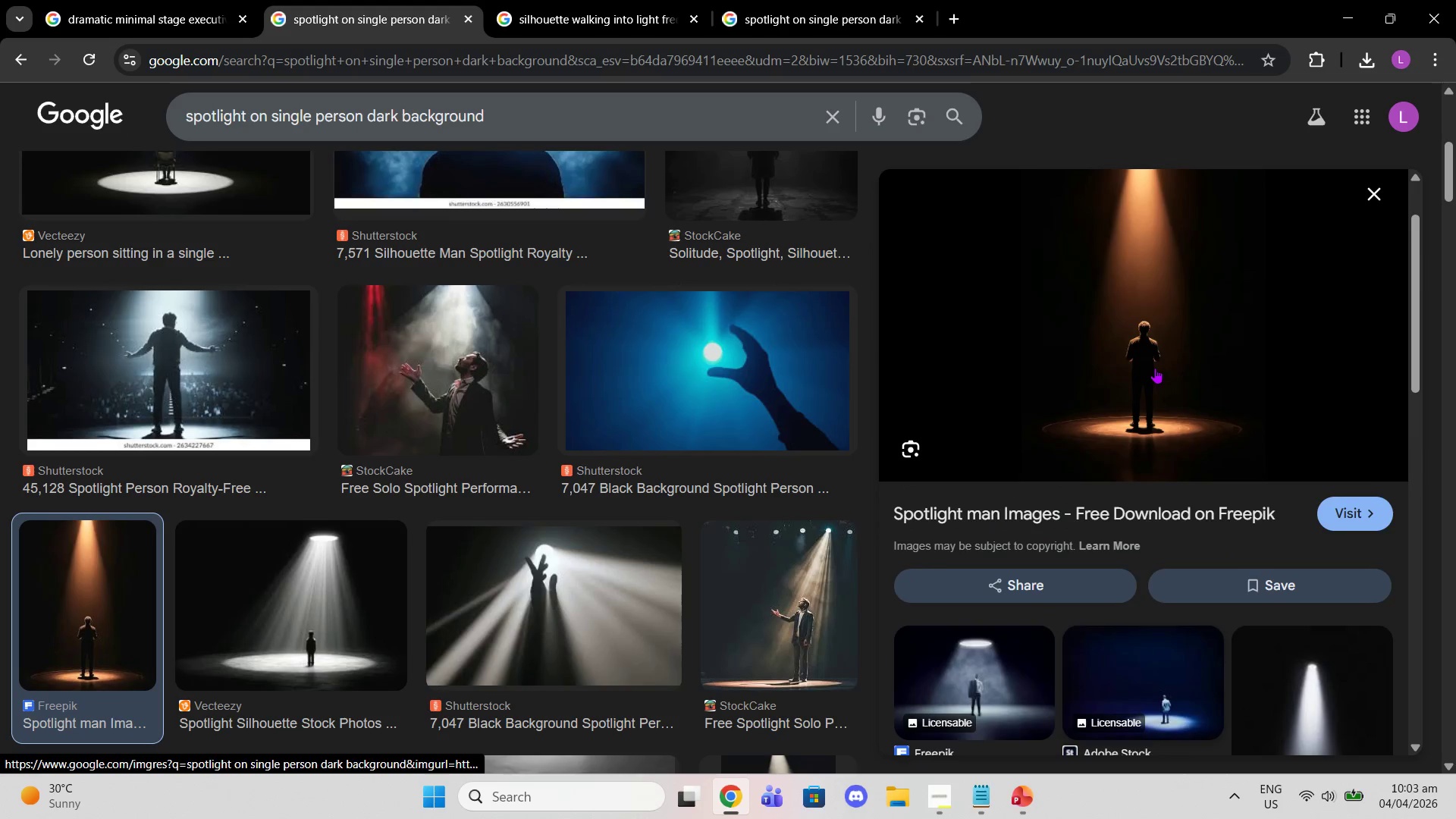 
left_click([1233, 656])
 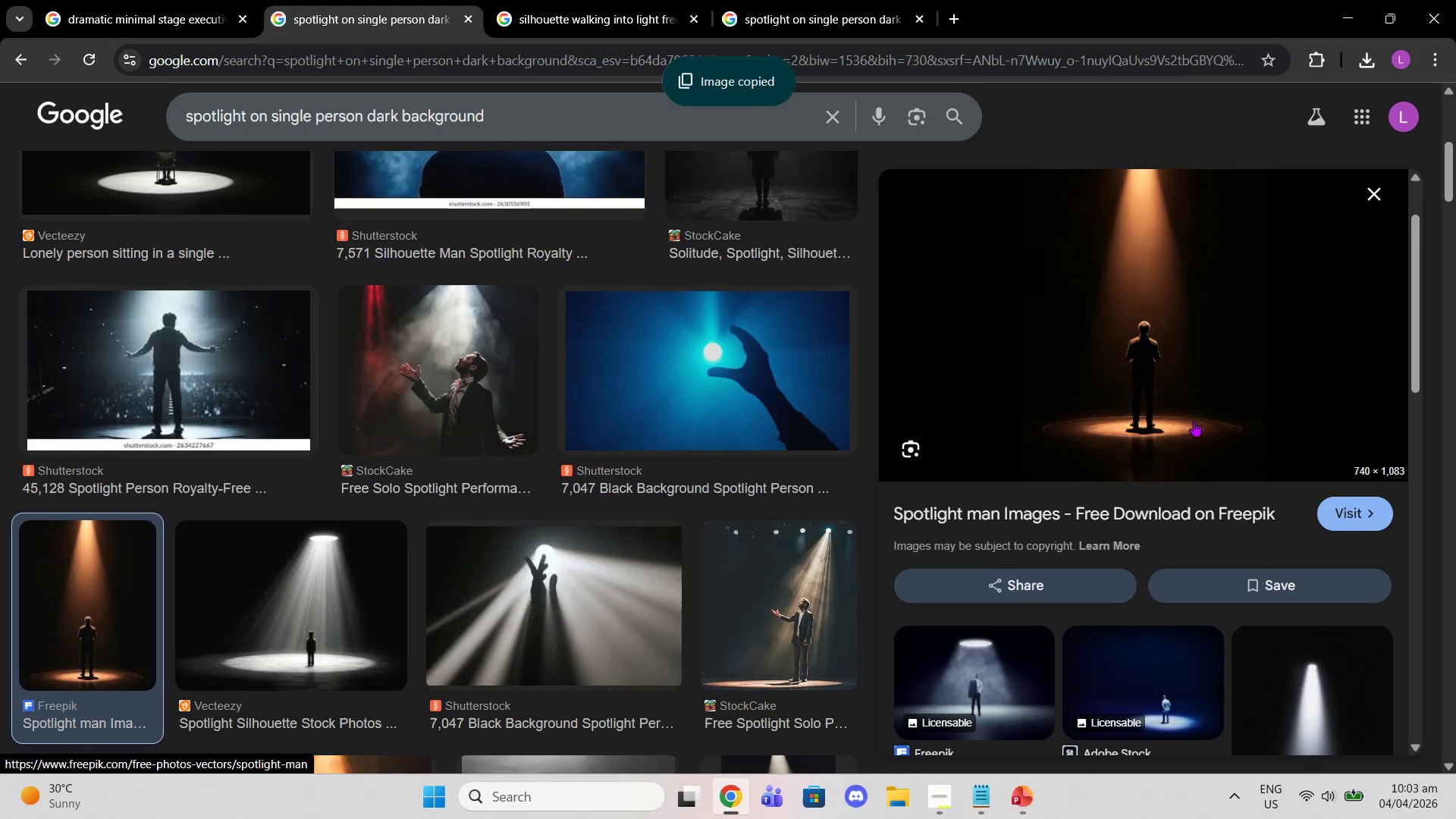 
scroll: coordinate [1200, 450], scroll_direction: up, amount: 2.0
 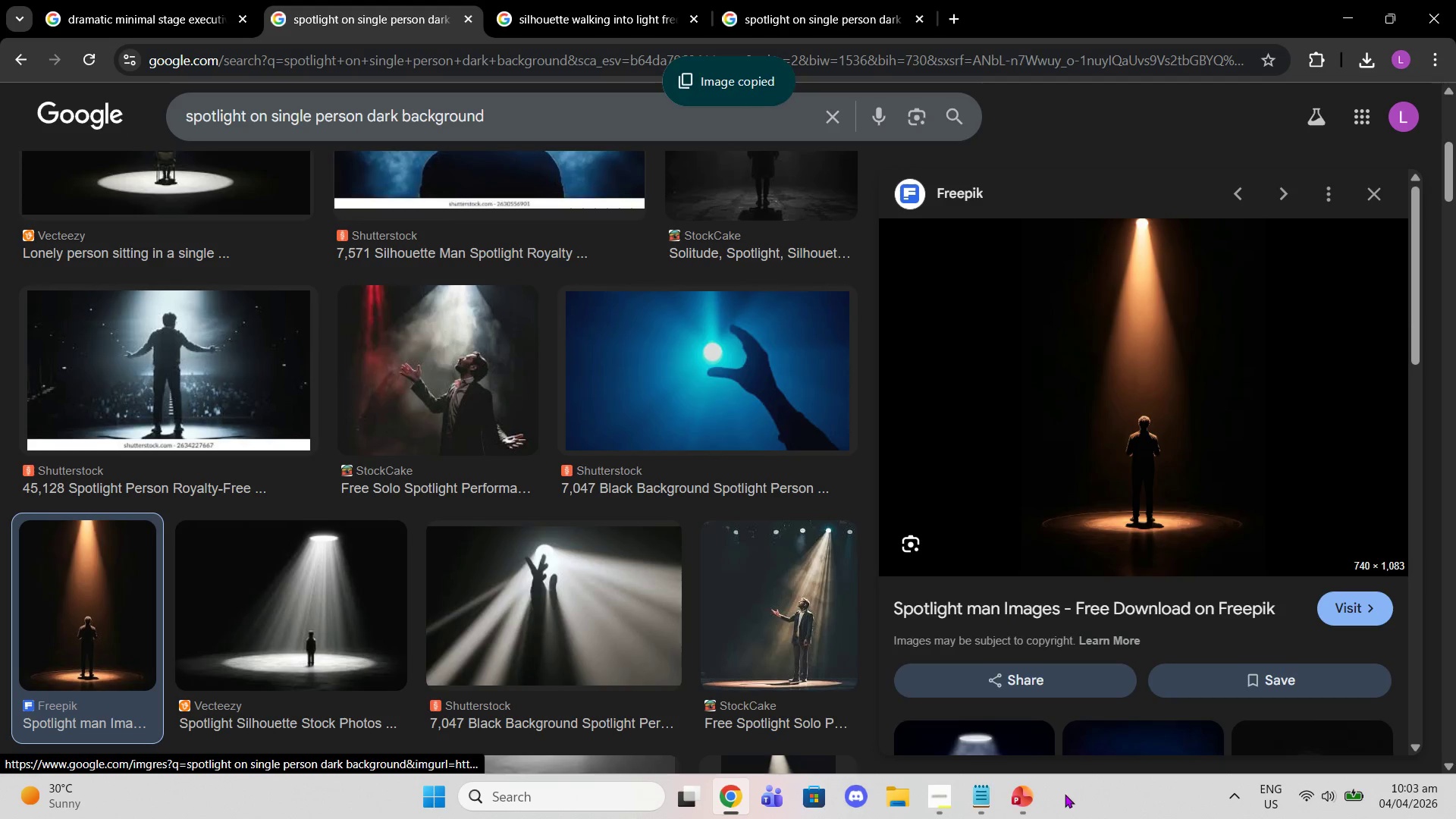 
left_click([1003, 814])
 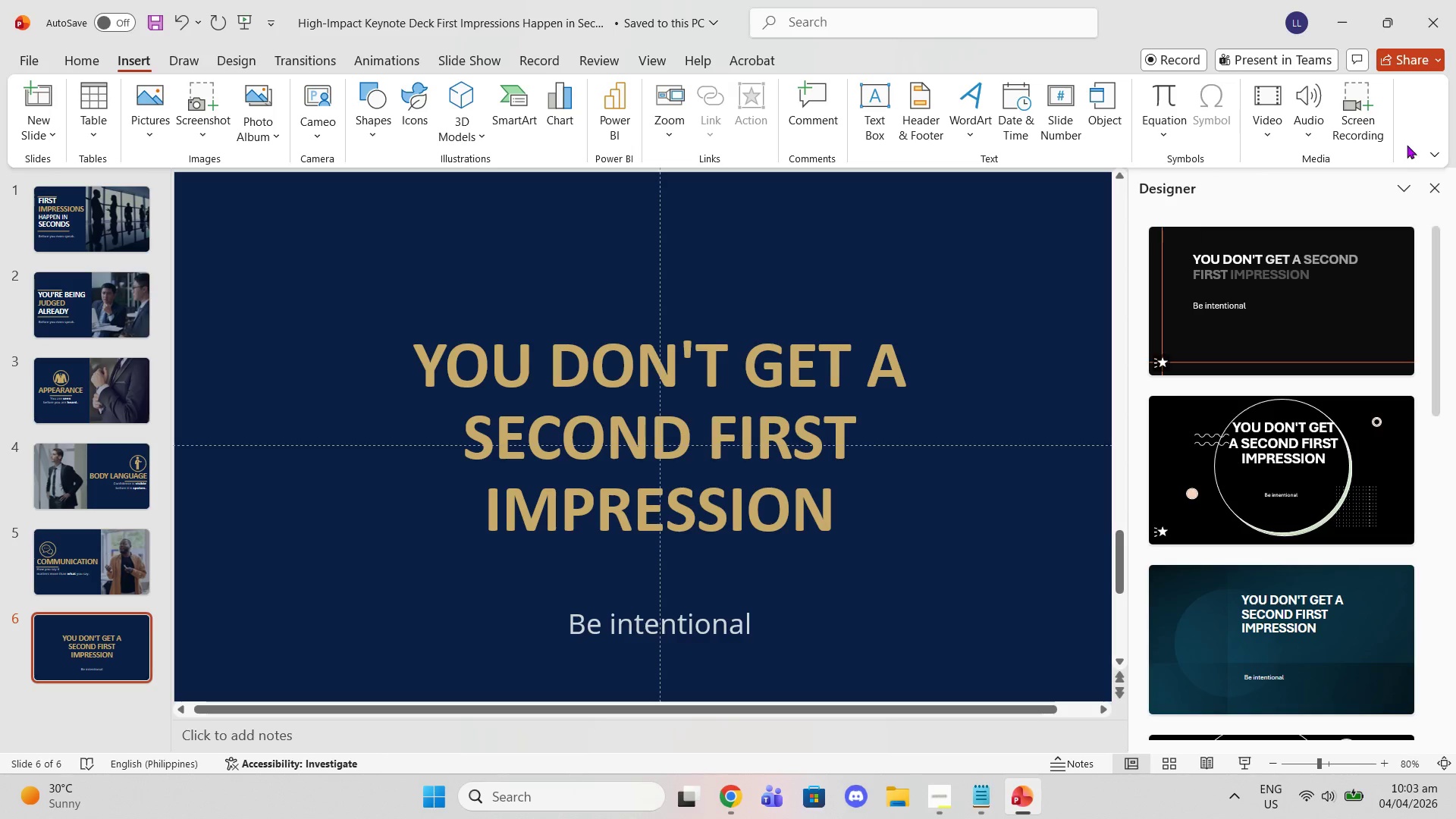 
left_click([1426, 194])
 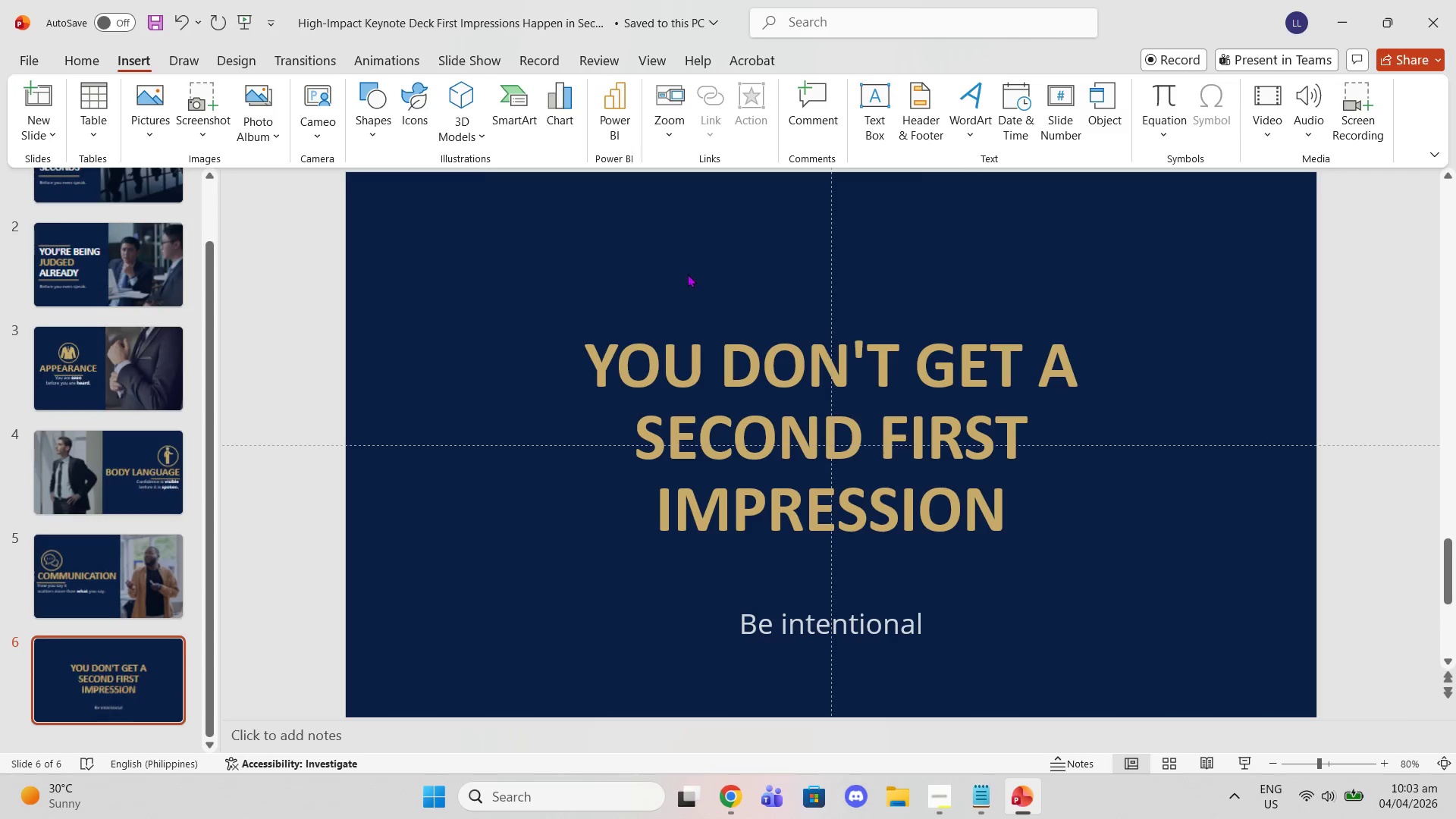 
hold_key(key=ControlLeft, duration=0.8)
 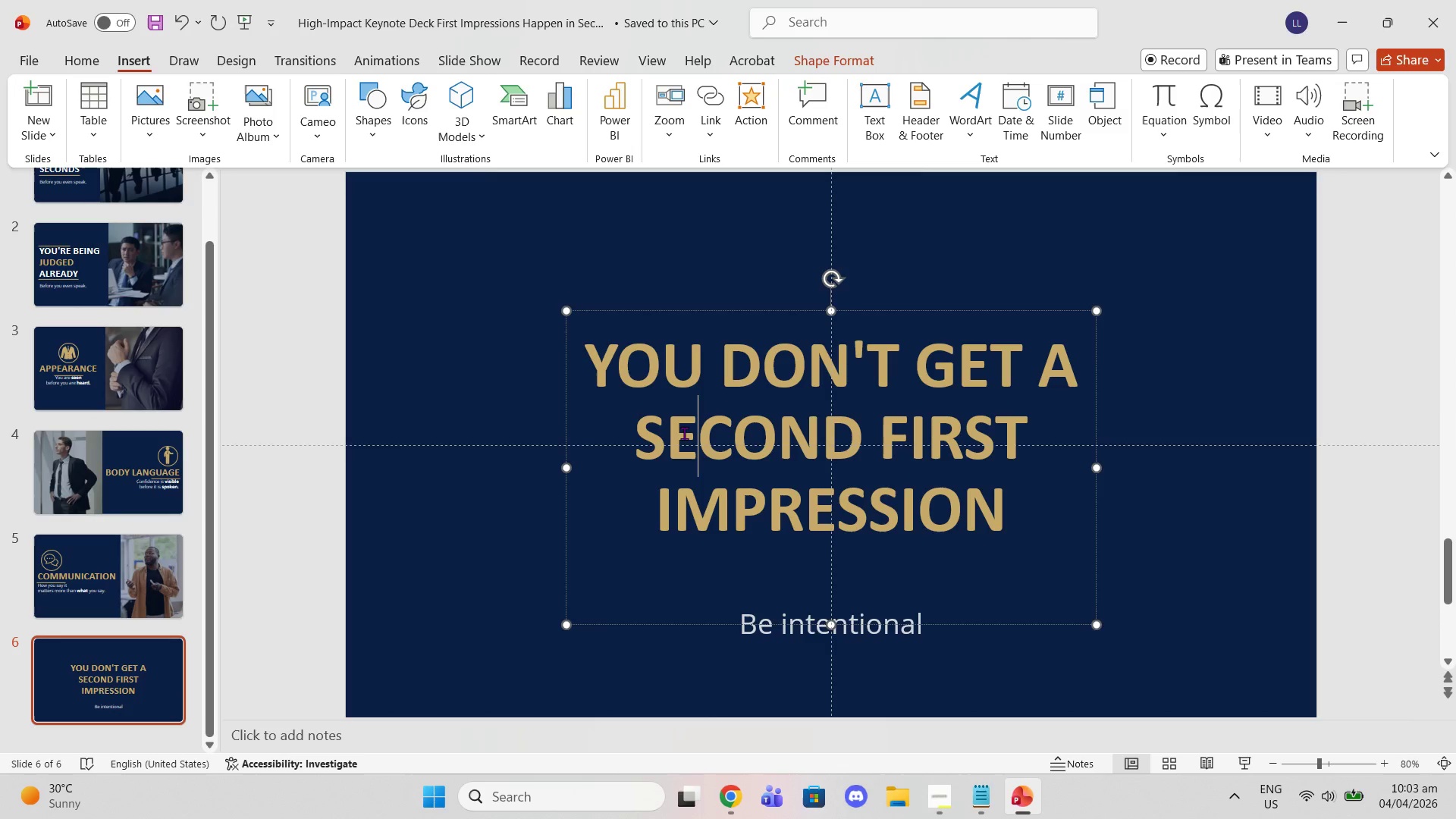 
left_click([684, 433])
 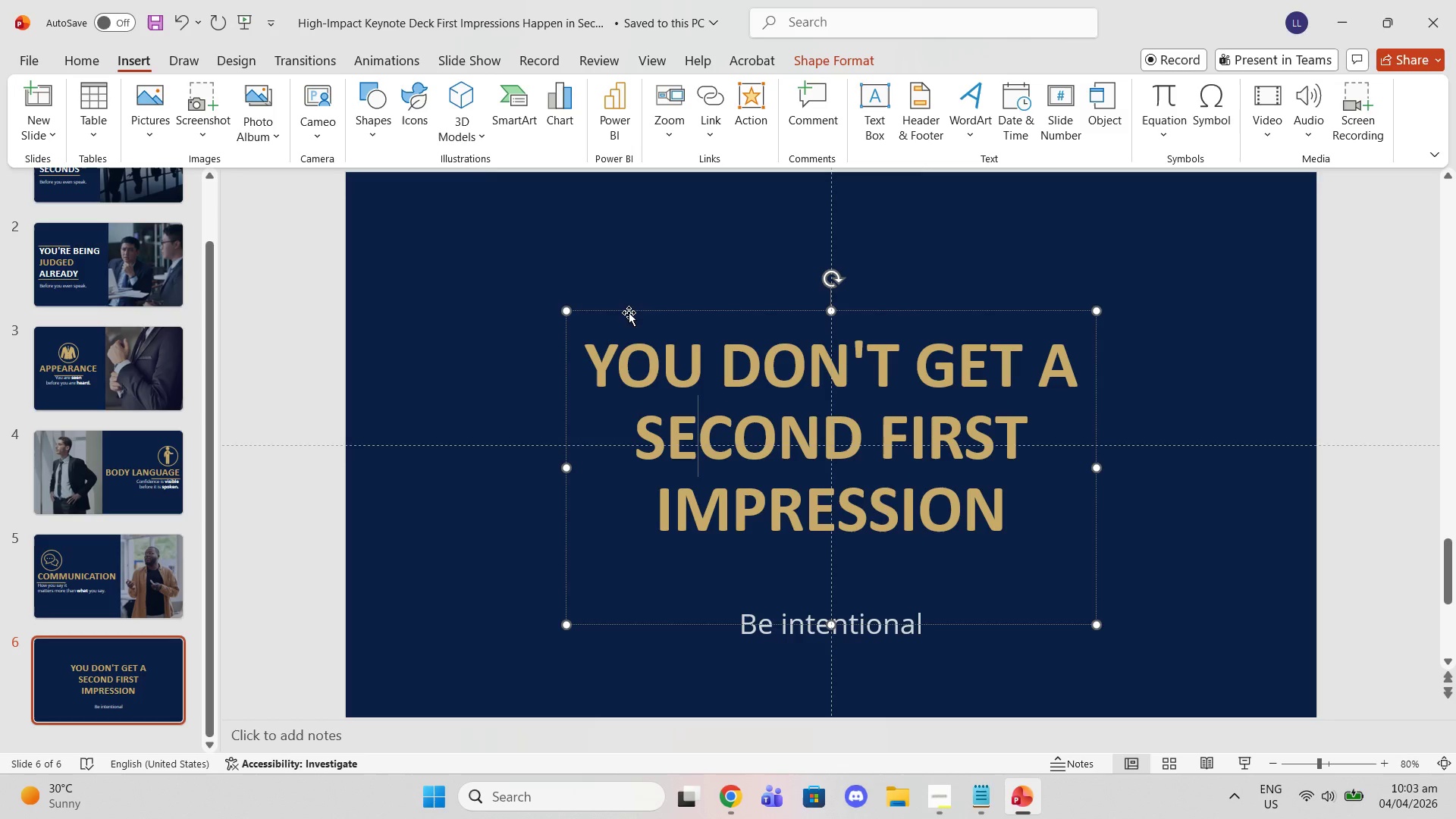 
left_click([626, 306])
 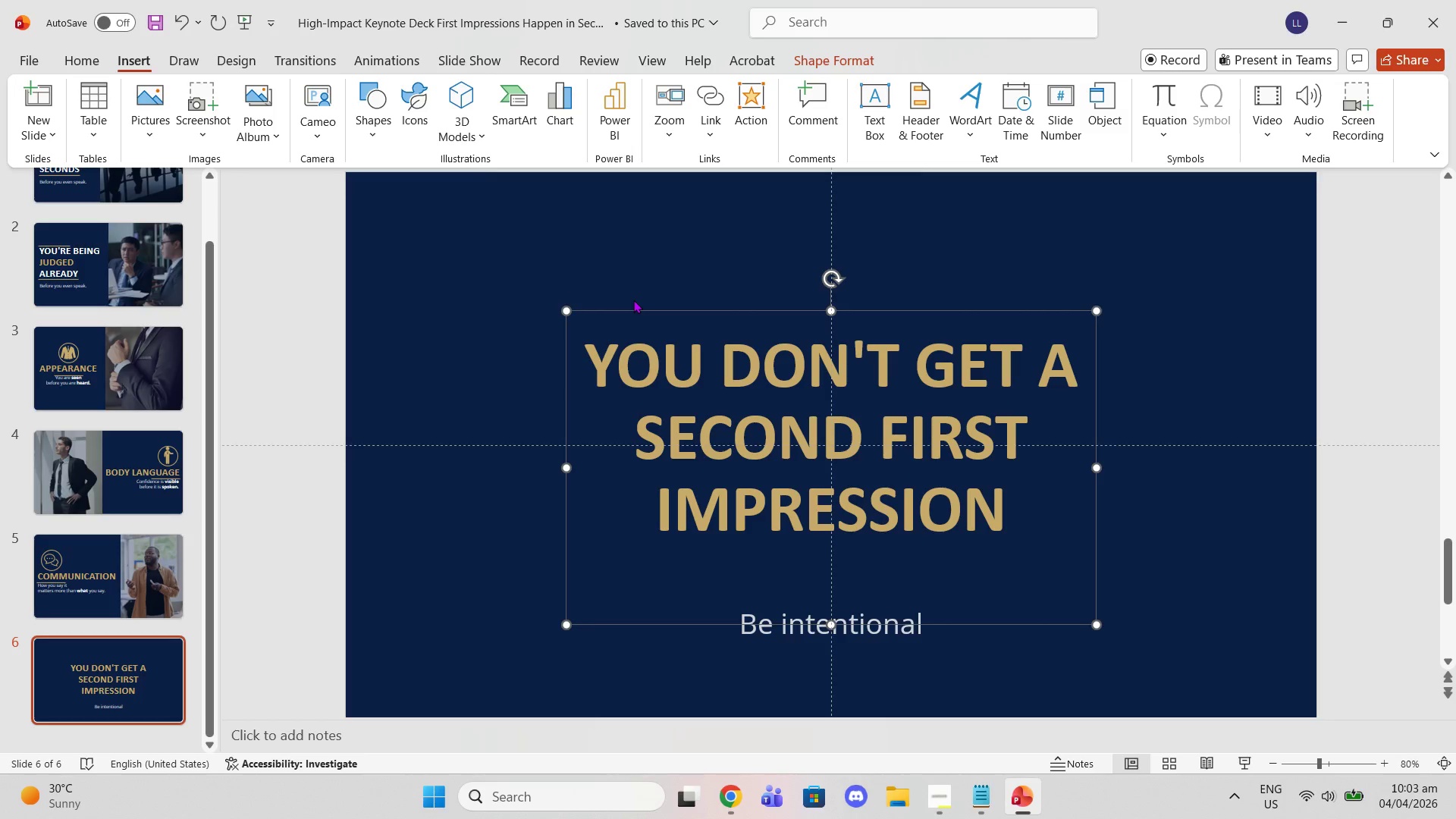 
key(Delete)
 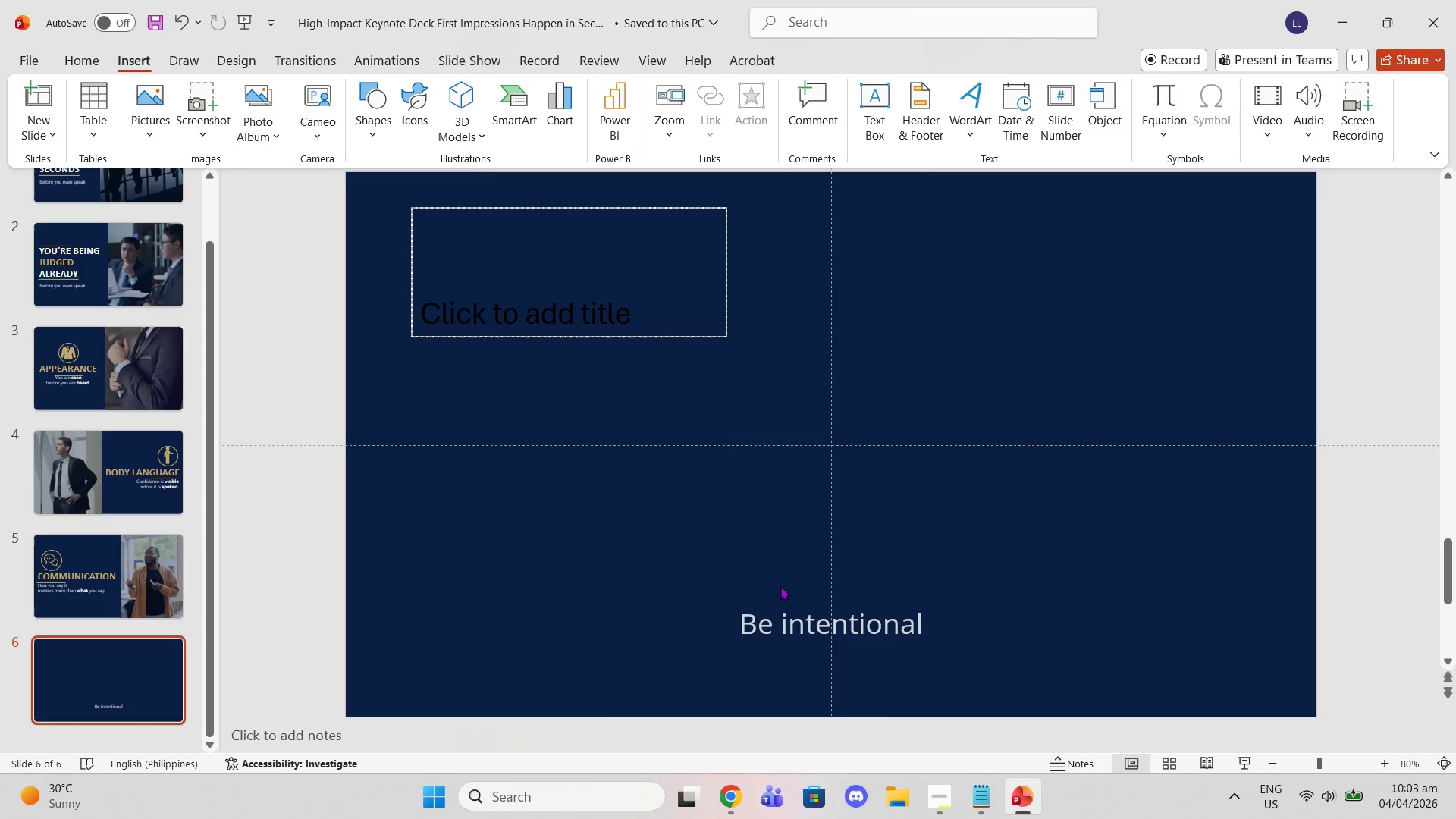 
left_click([789, 623])
 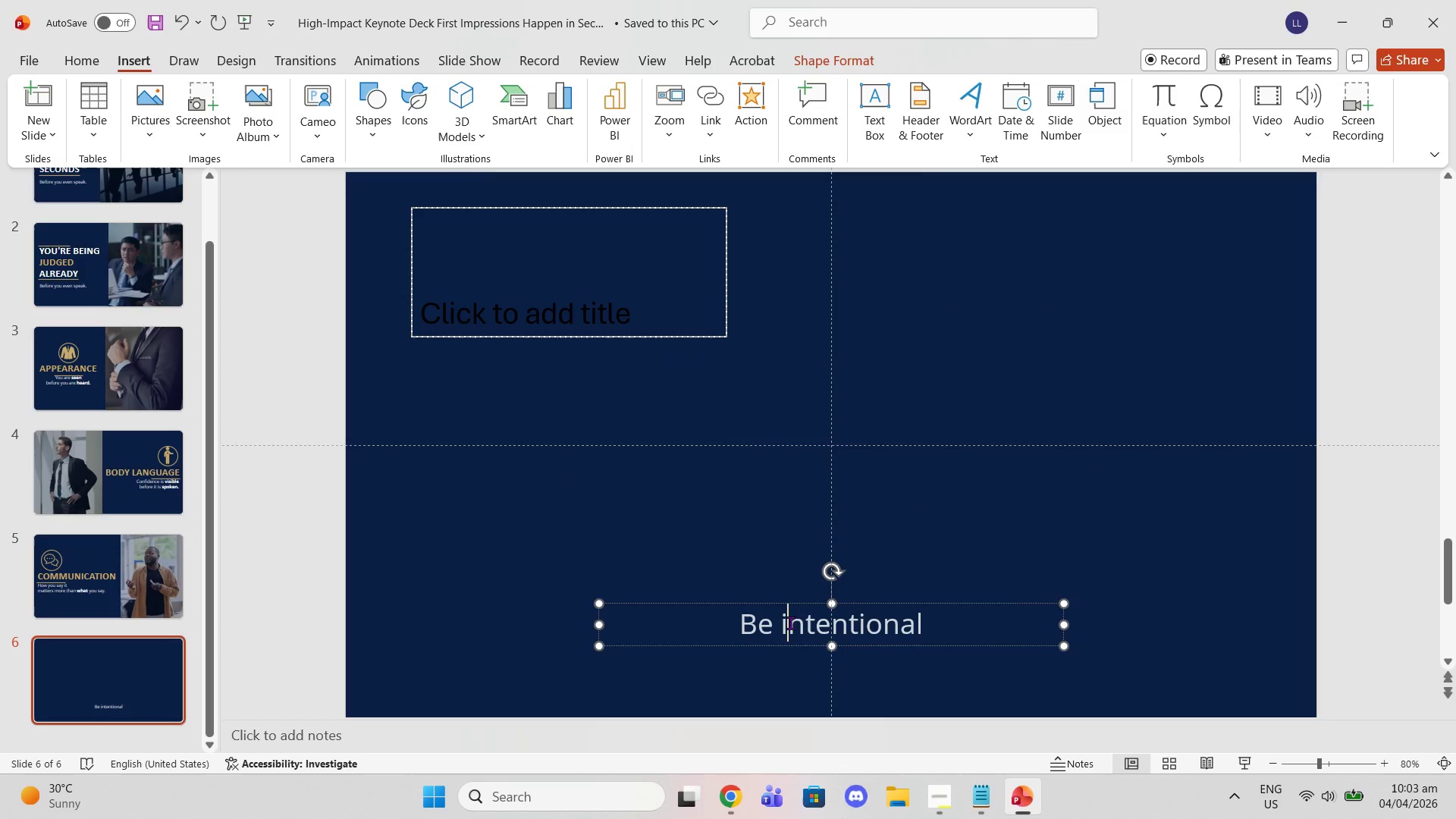 
key(Delete)
 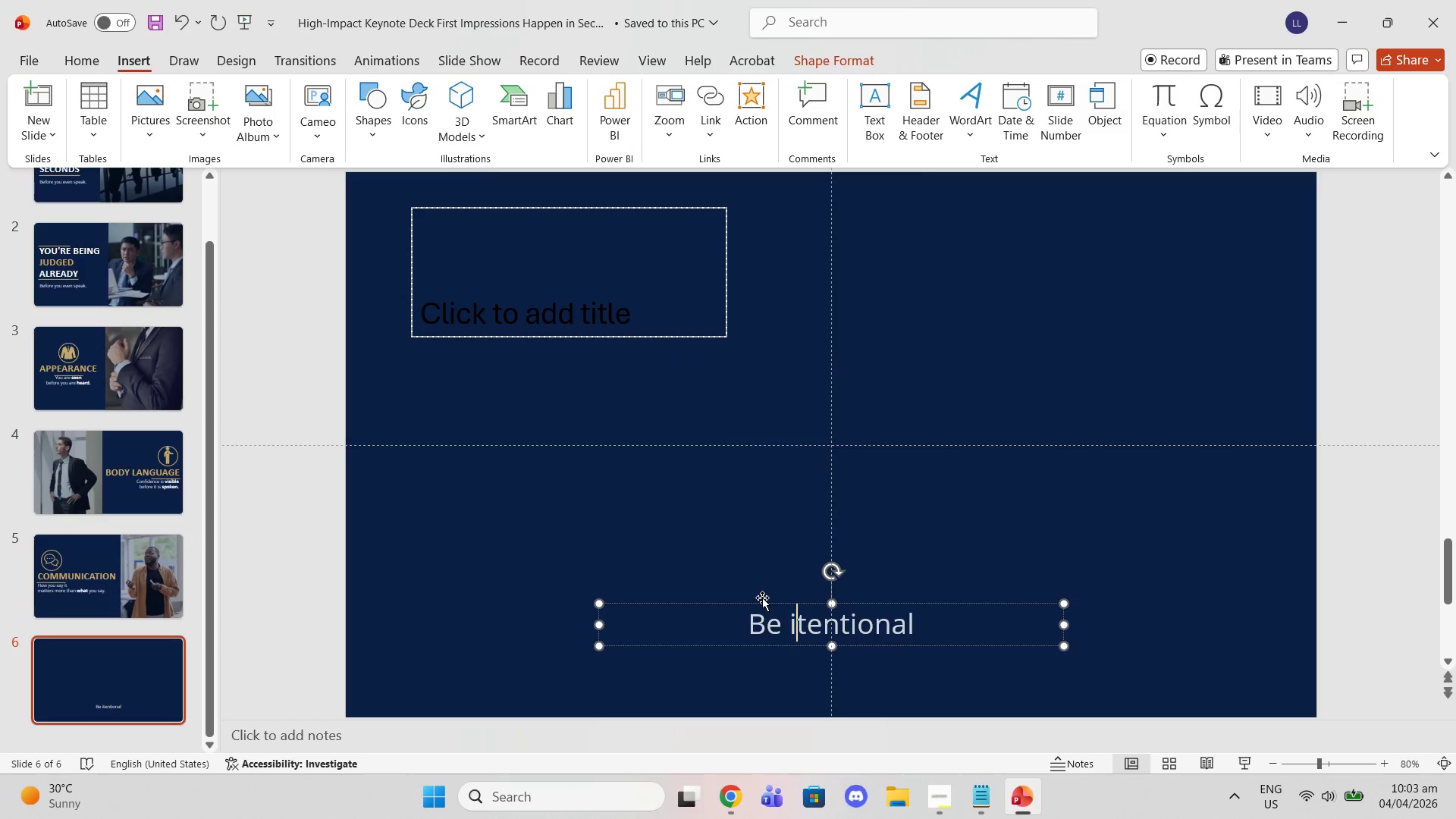 
left_click([762, 598])
 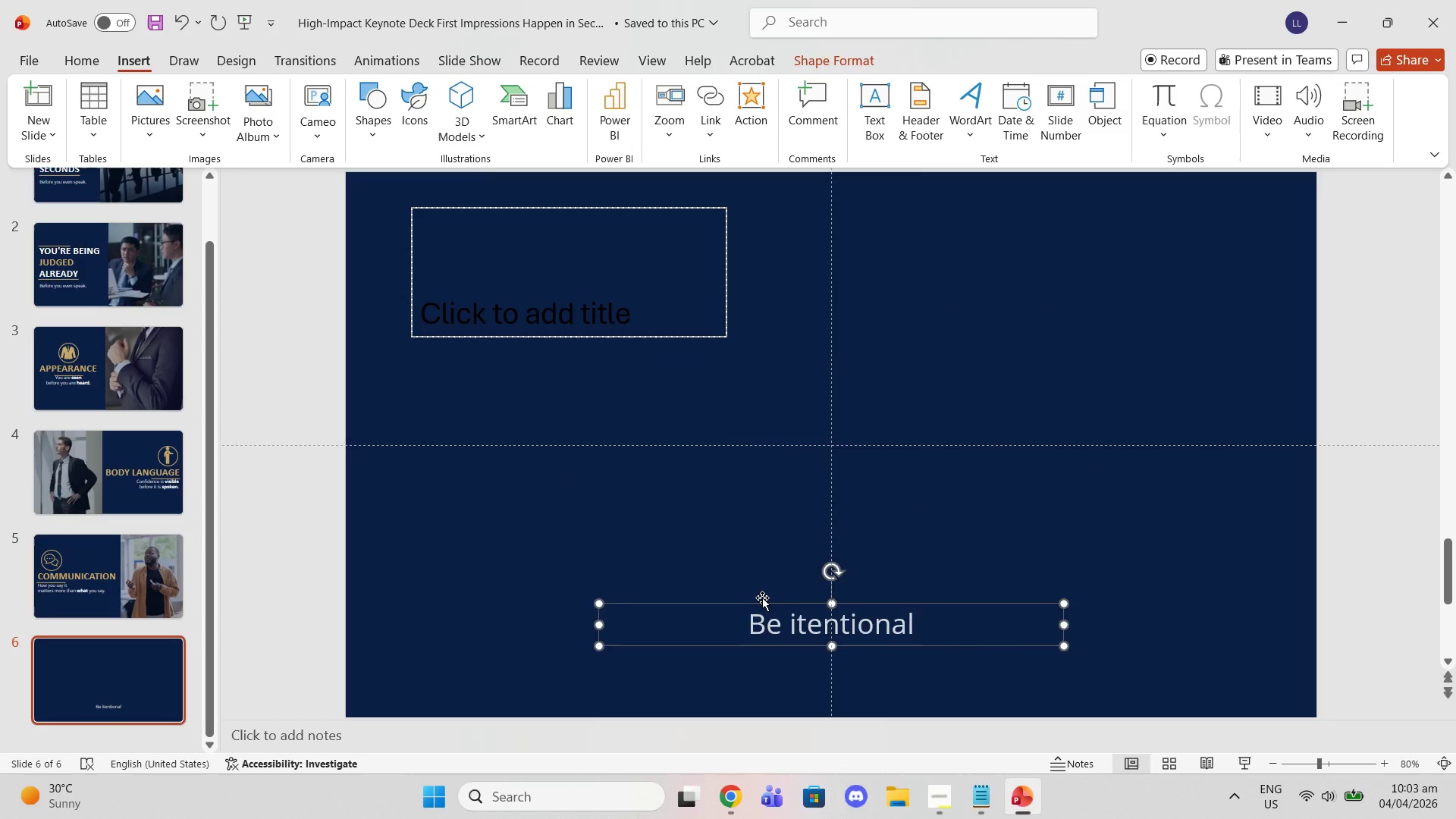 
key(Delete)
 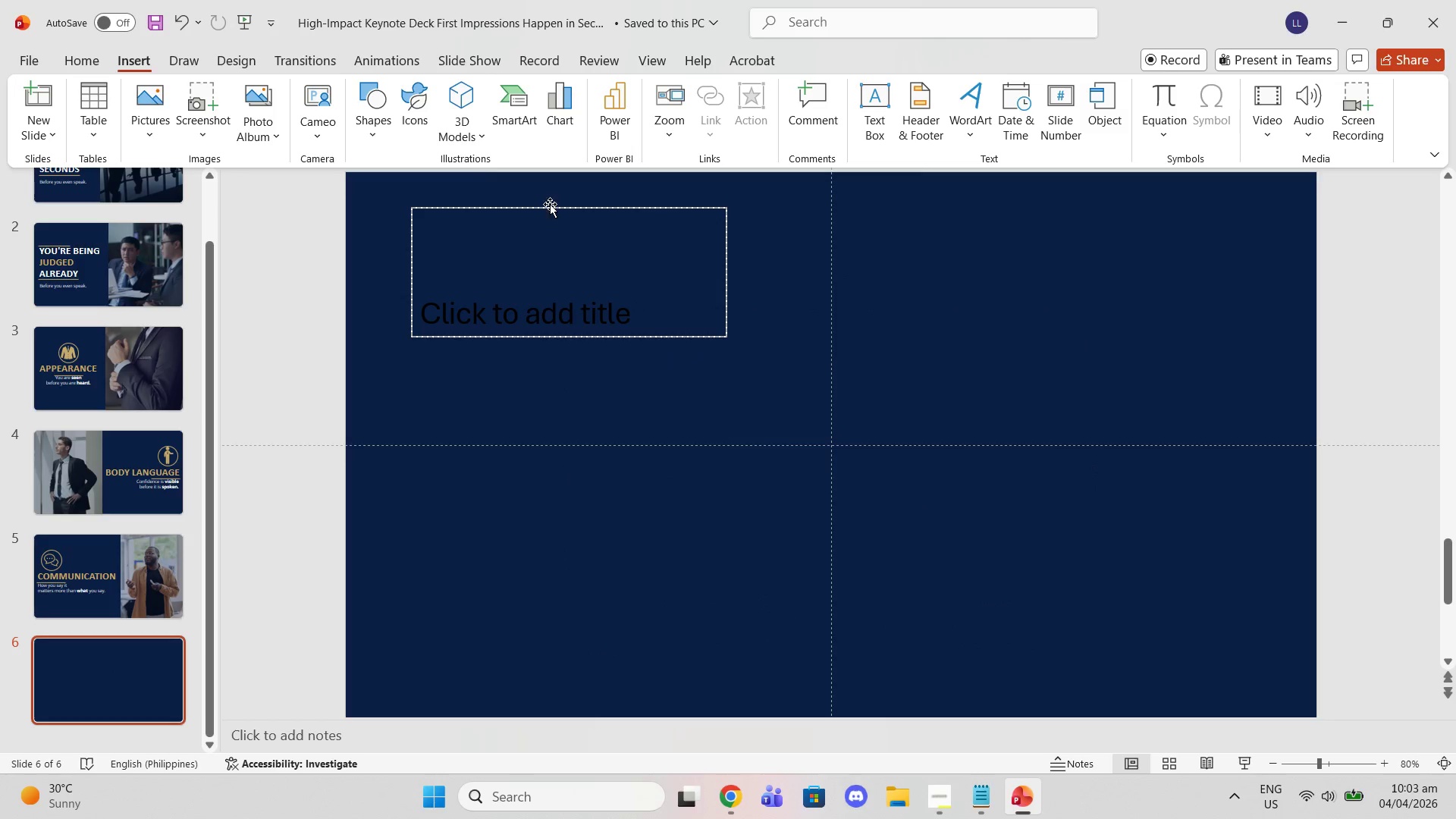 
left_click([551, 212])
 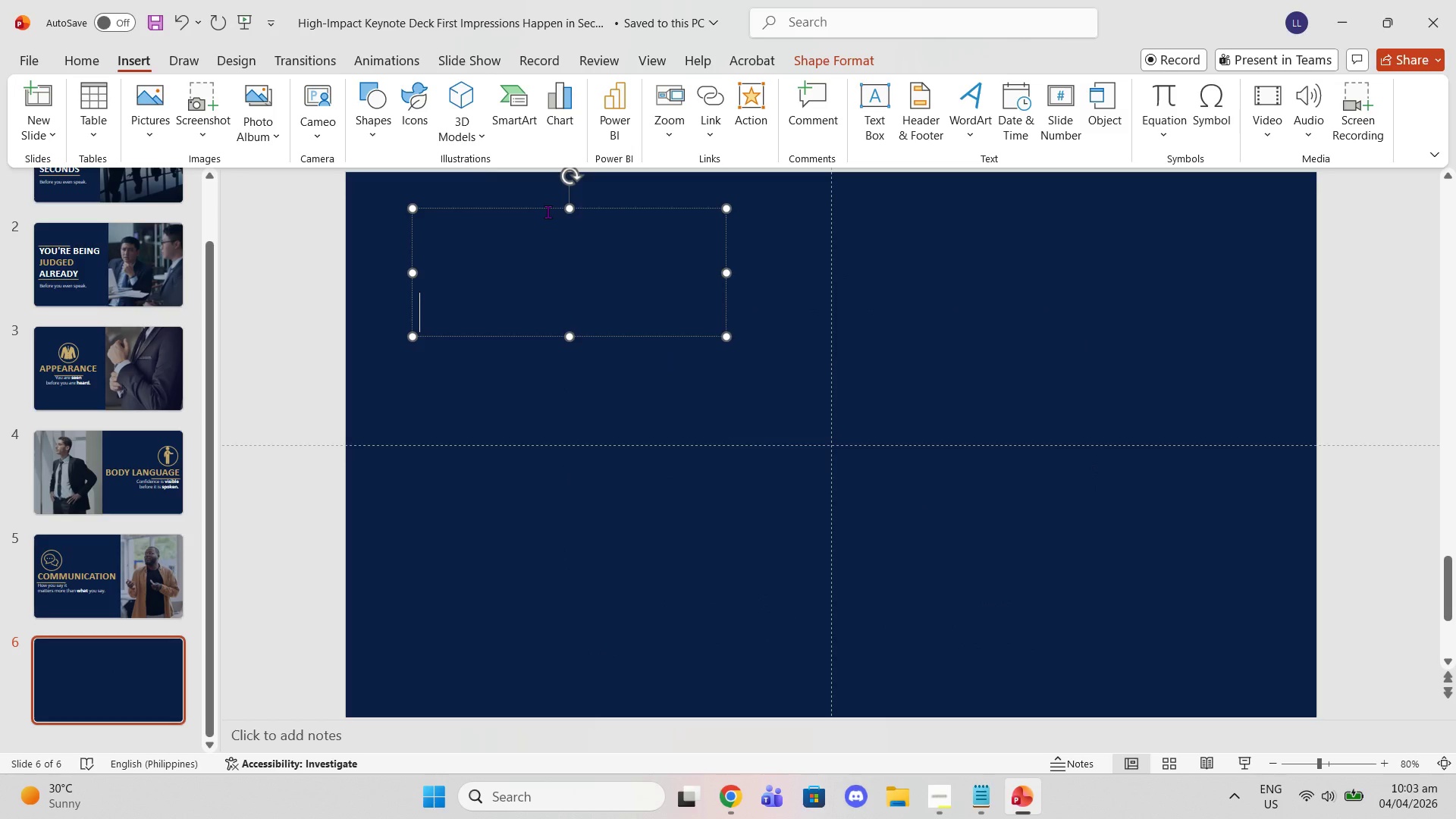 
key(Delete)
 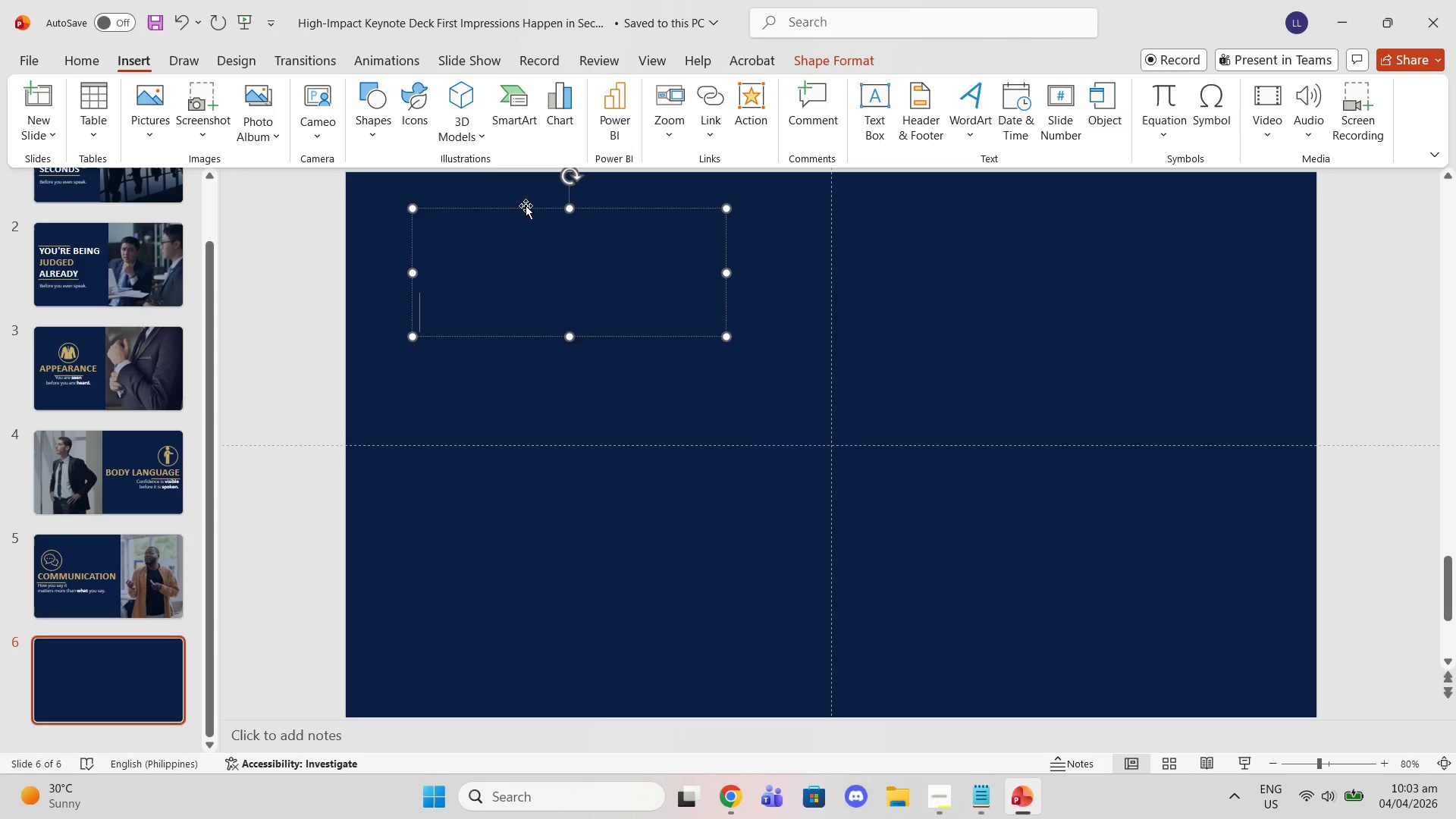 
left_click([526, 206])
 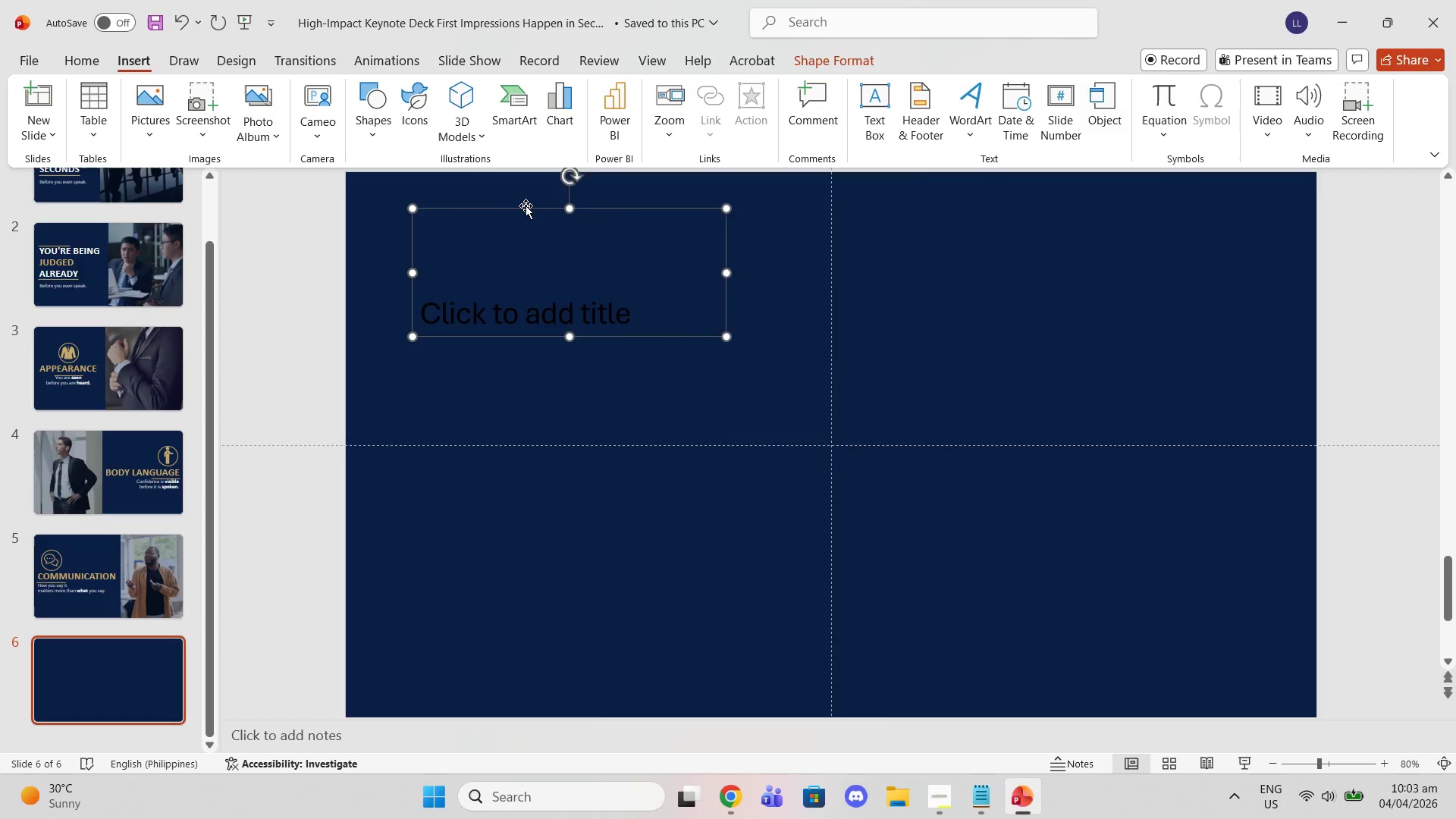 
key(Delete)
 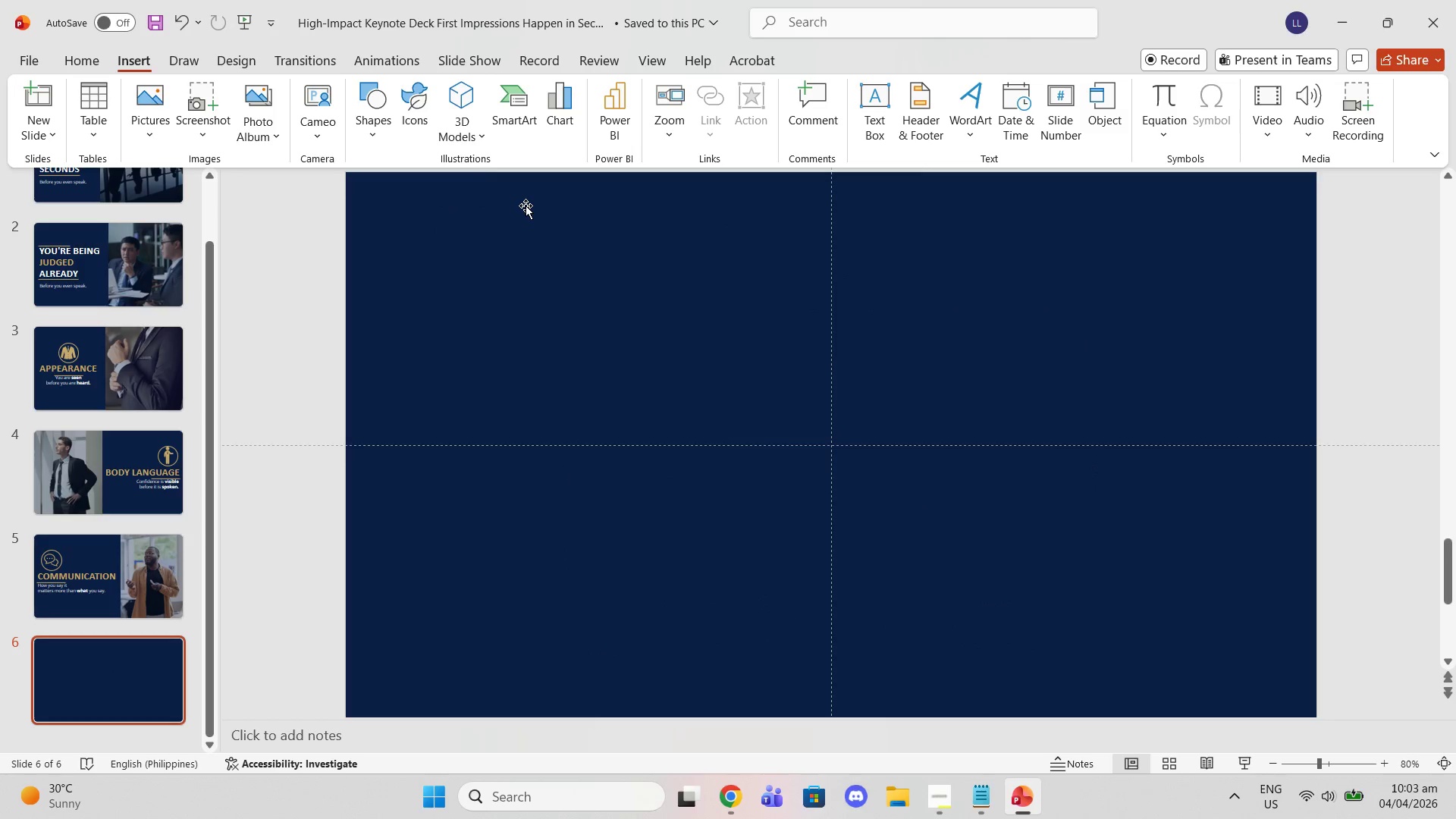 
key(Control+V)
 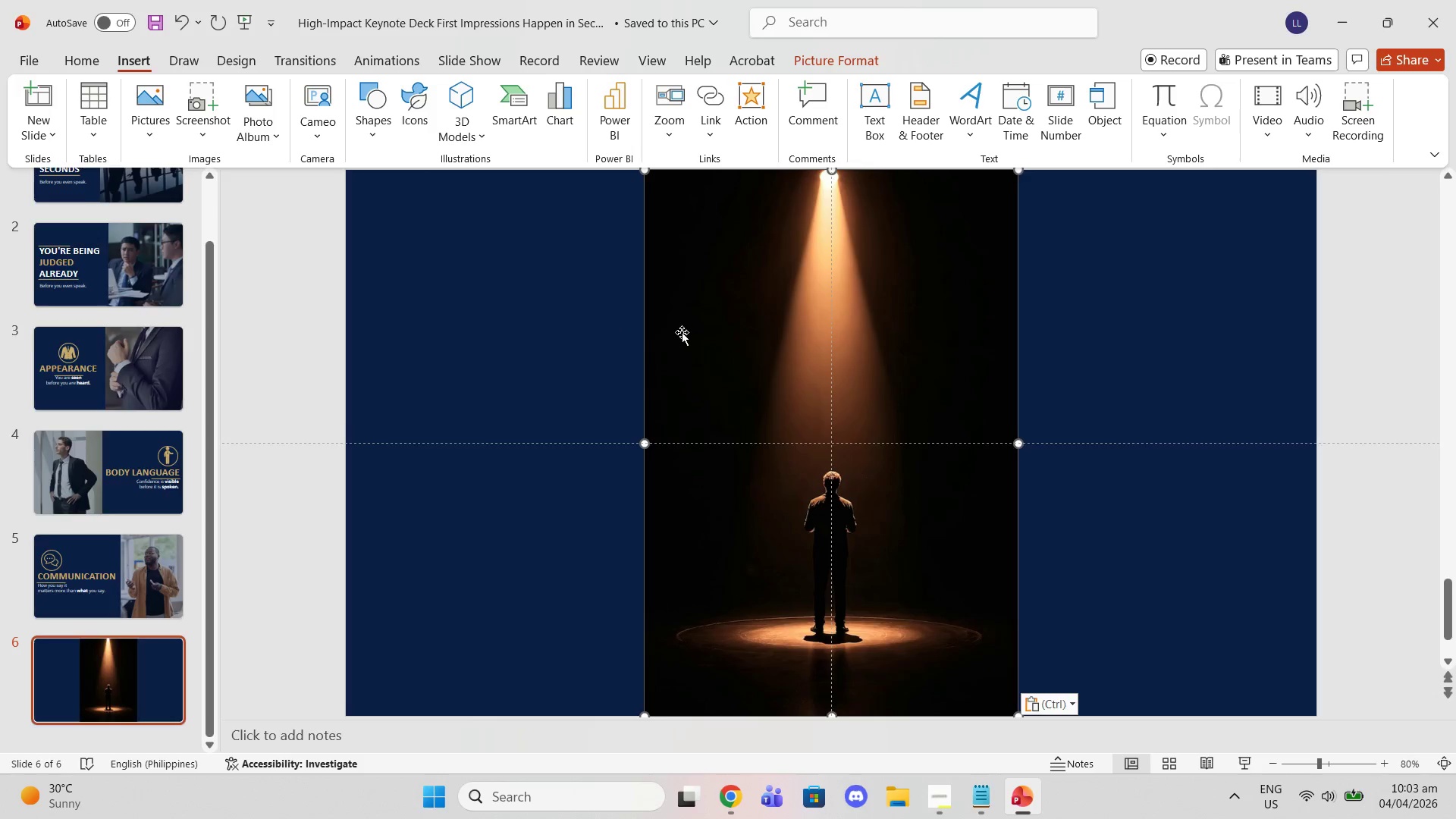 
left_click([852, 306])
 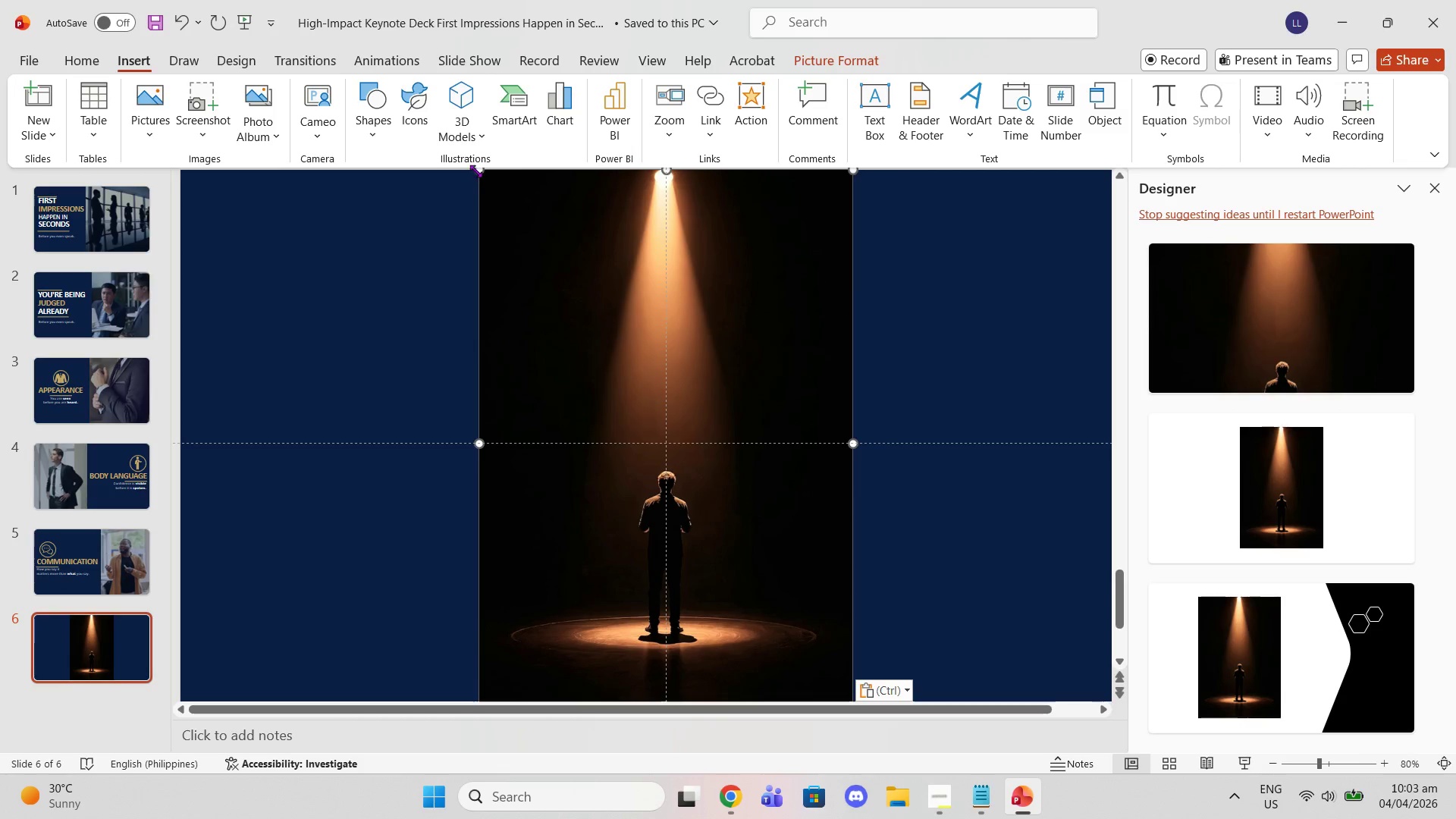 
left_click_drag(start_coordinate=[475, 169], to_coordinate=[513, 210])
 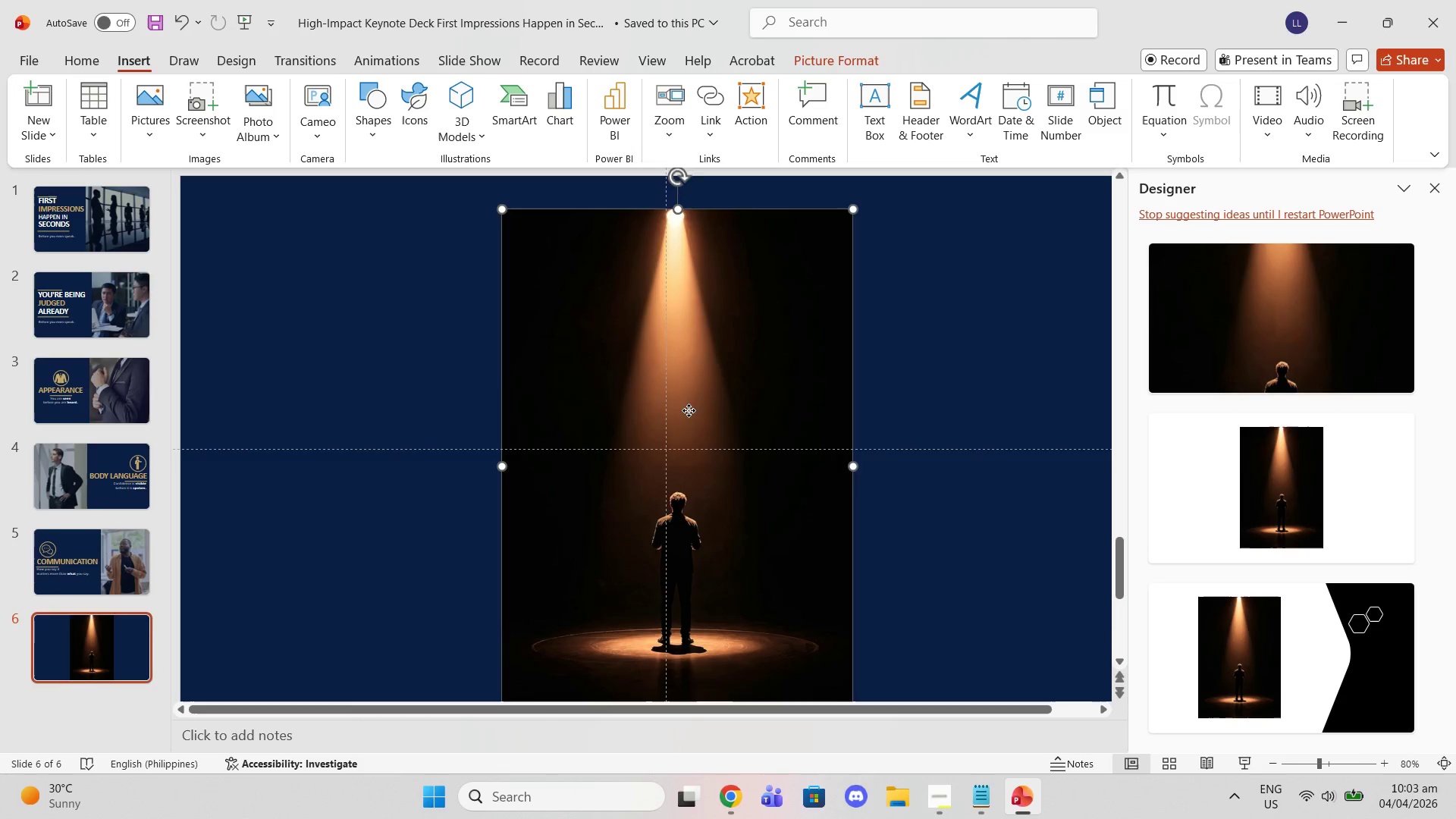 
left_click_drag(start_coordinate=[689, 410], to_coordinate=[670, 388])
 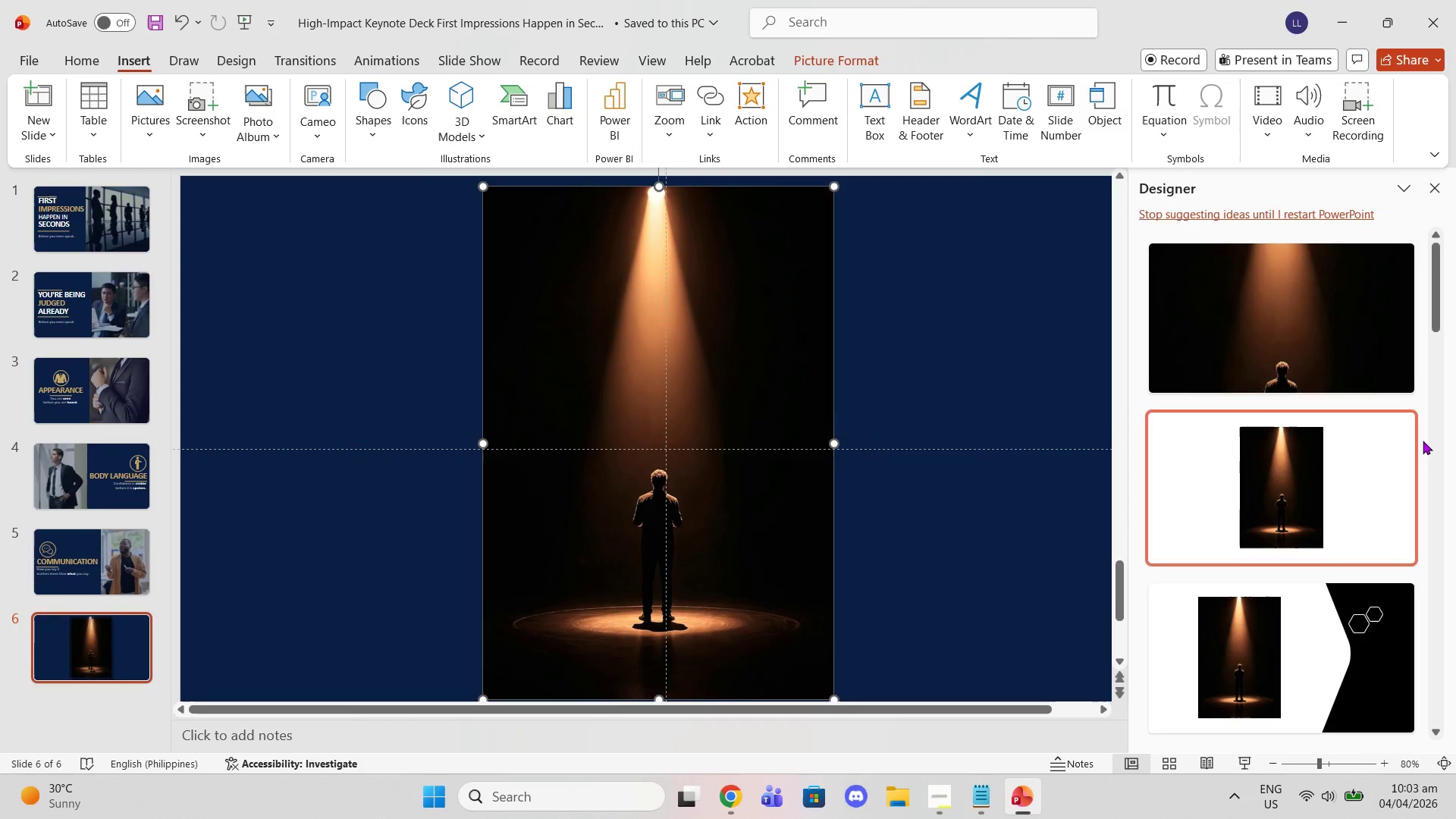 
scroll: coordinate [1417, 435], scroll_direction: down, amount: 1.0
 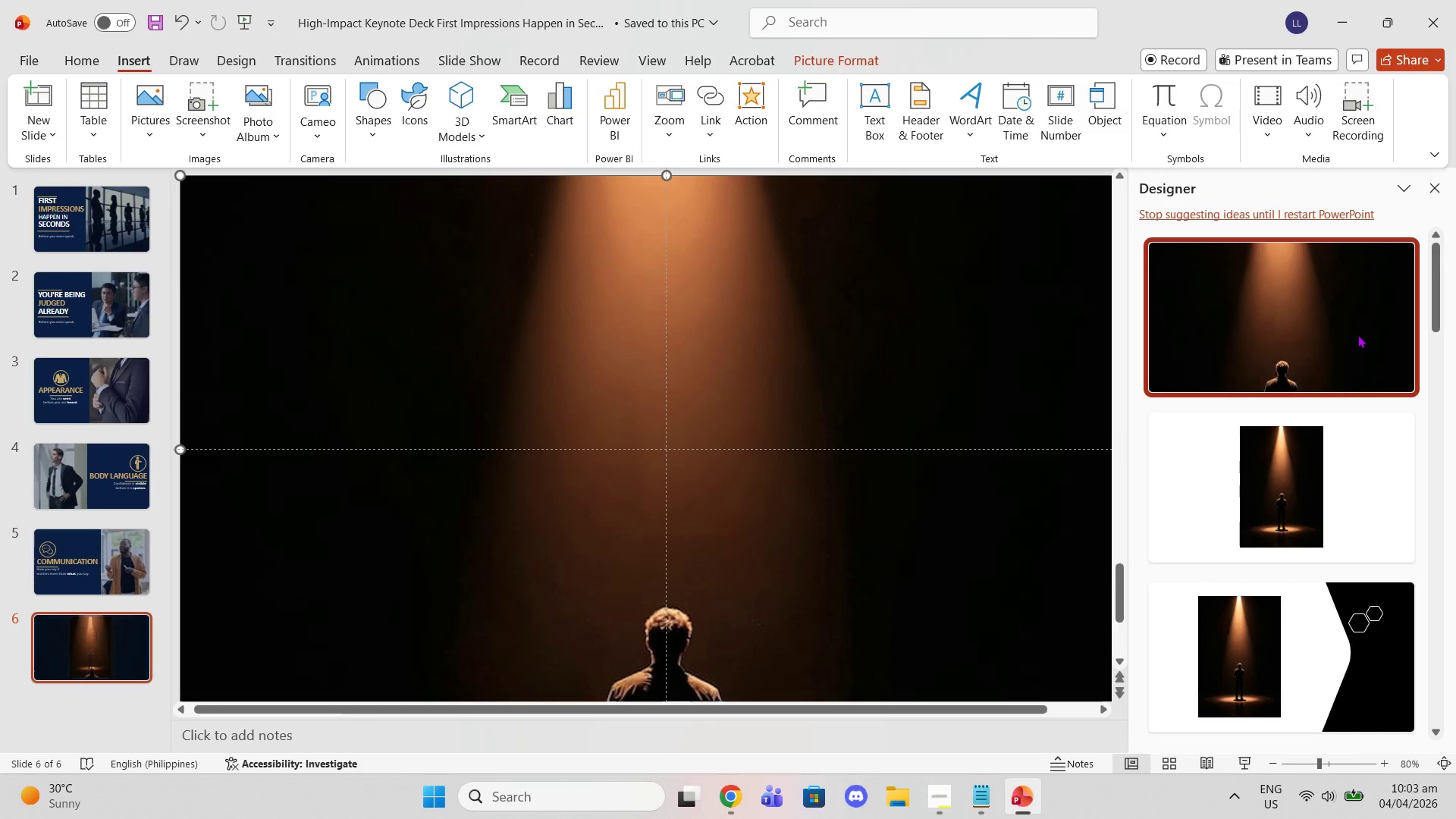 
left_click_drag(start_coordinate=[860, 569], to_coordinate=[863, 542])
 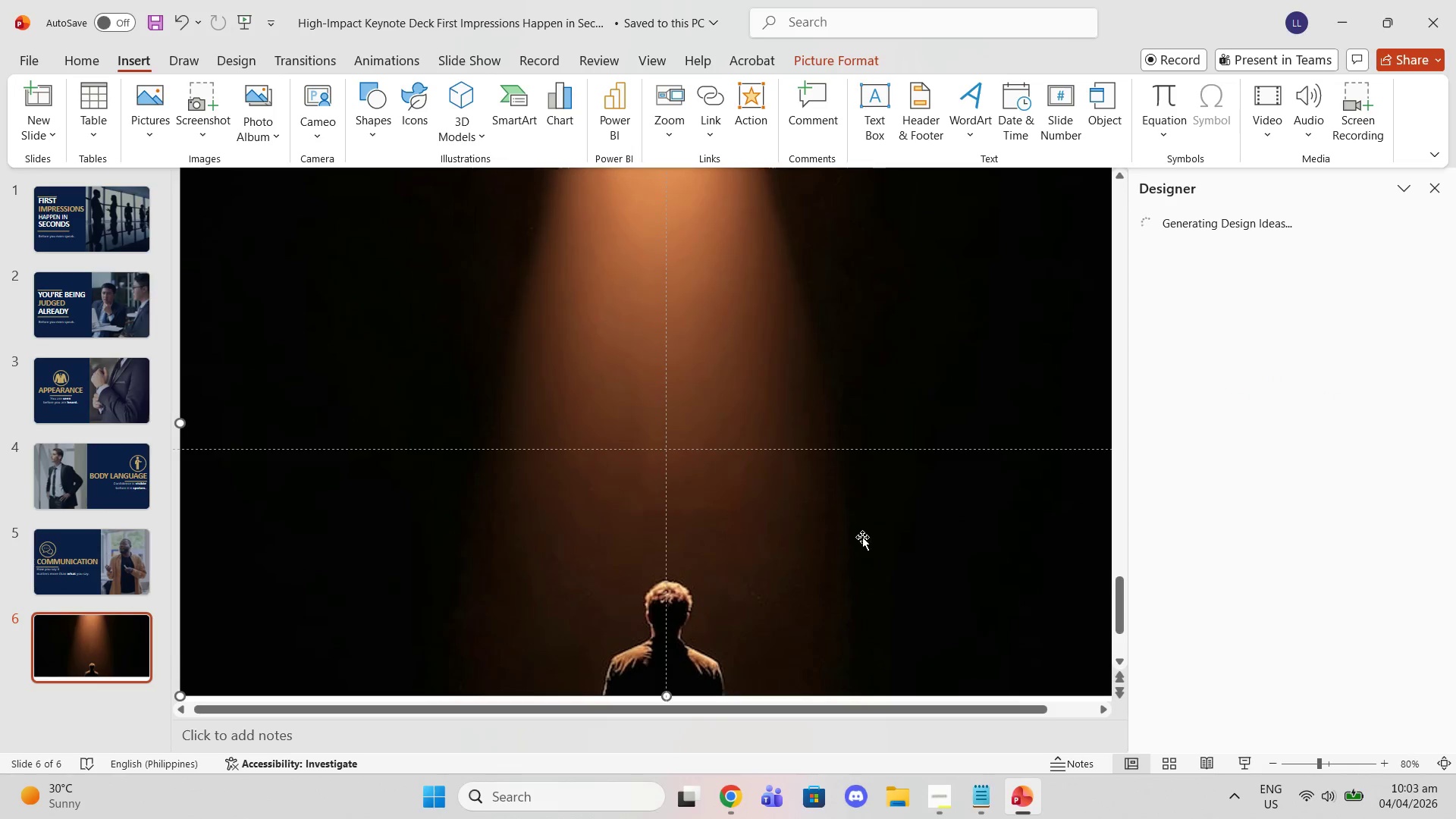 
key(Control+Meta+MetaLeft)
 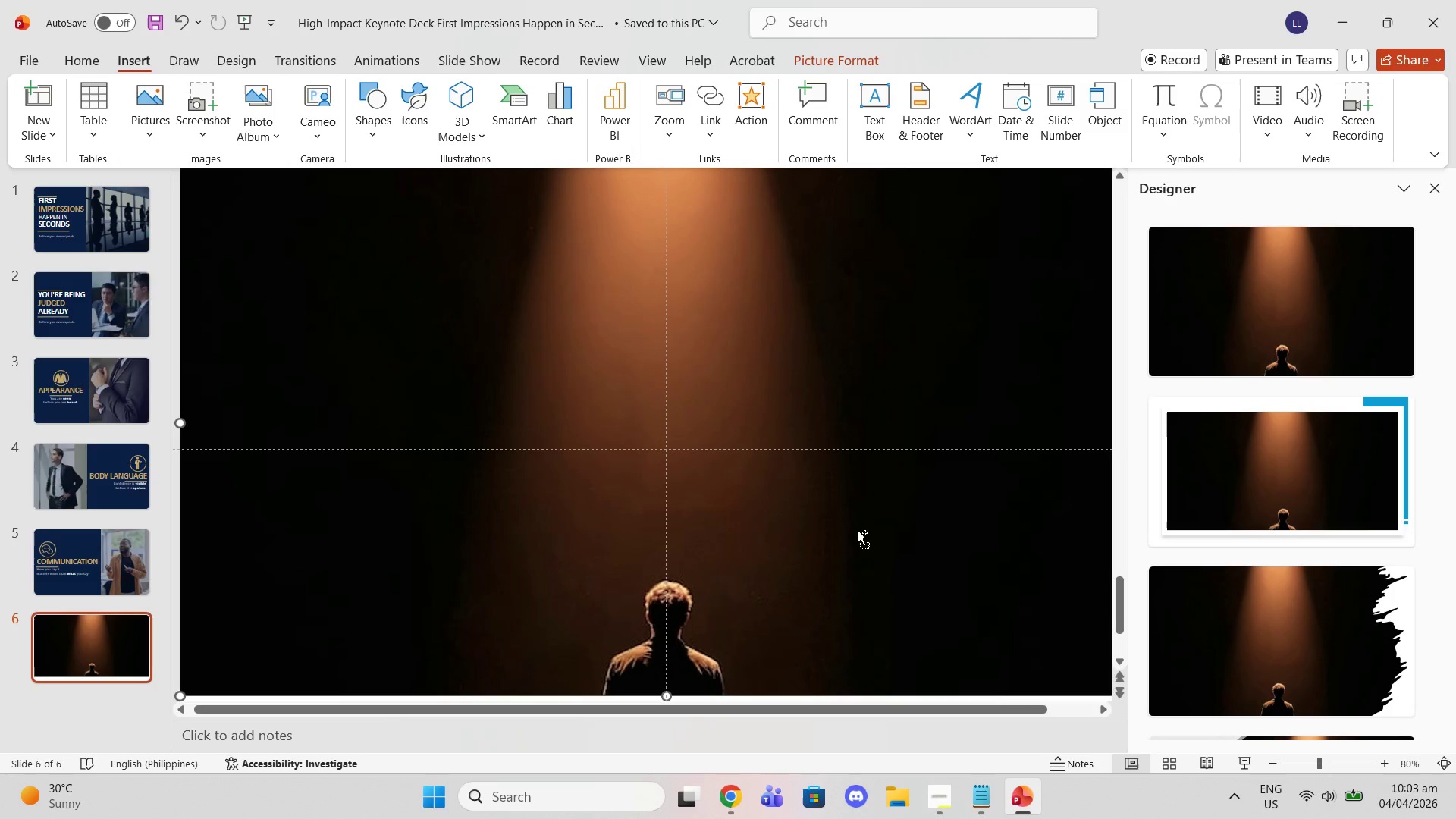 
key(Control+Z)
 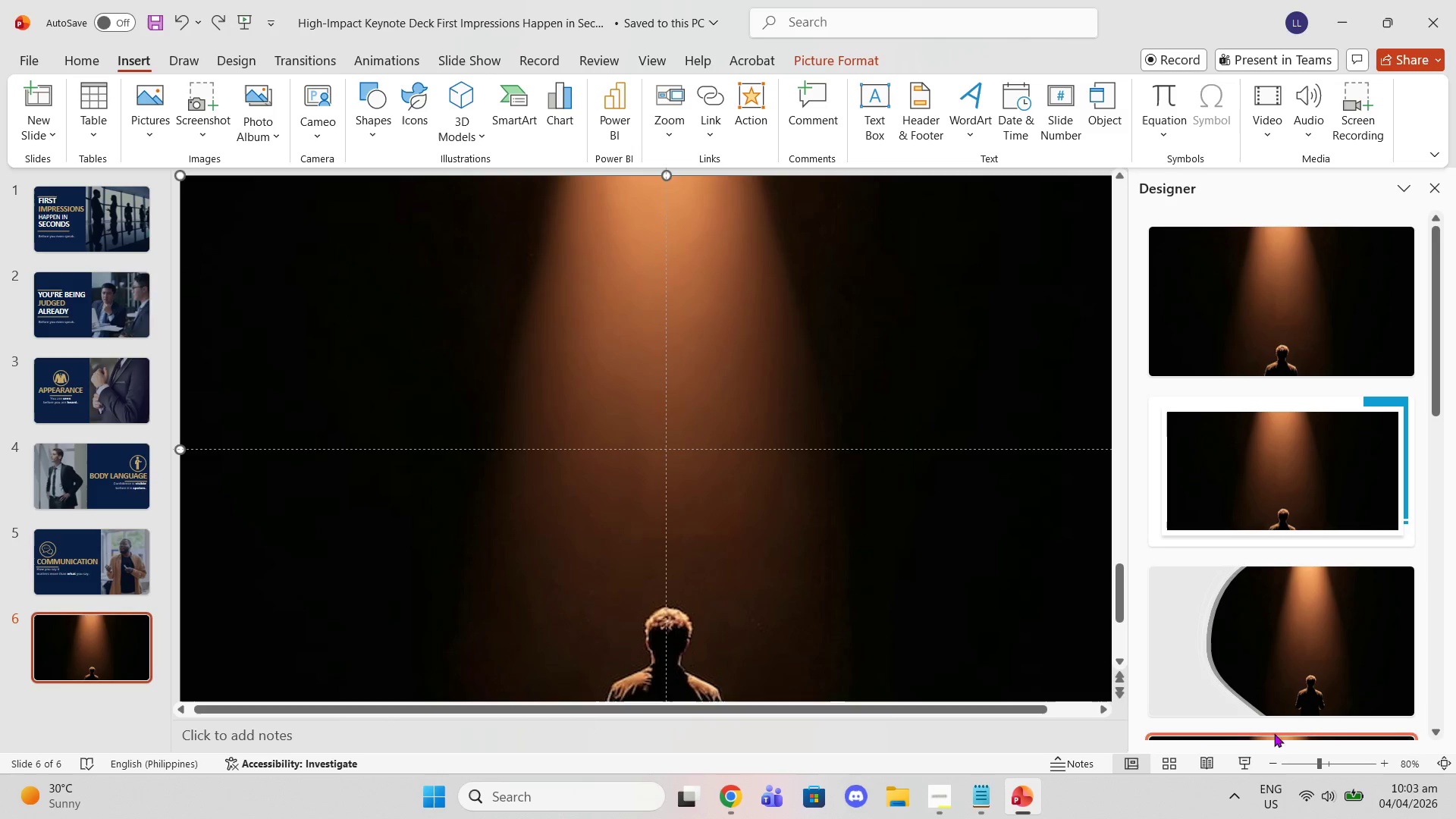 
left_click([1270, 754])
 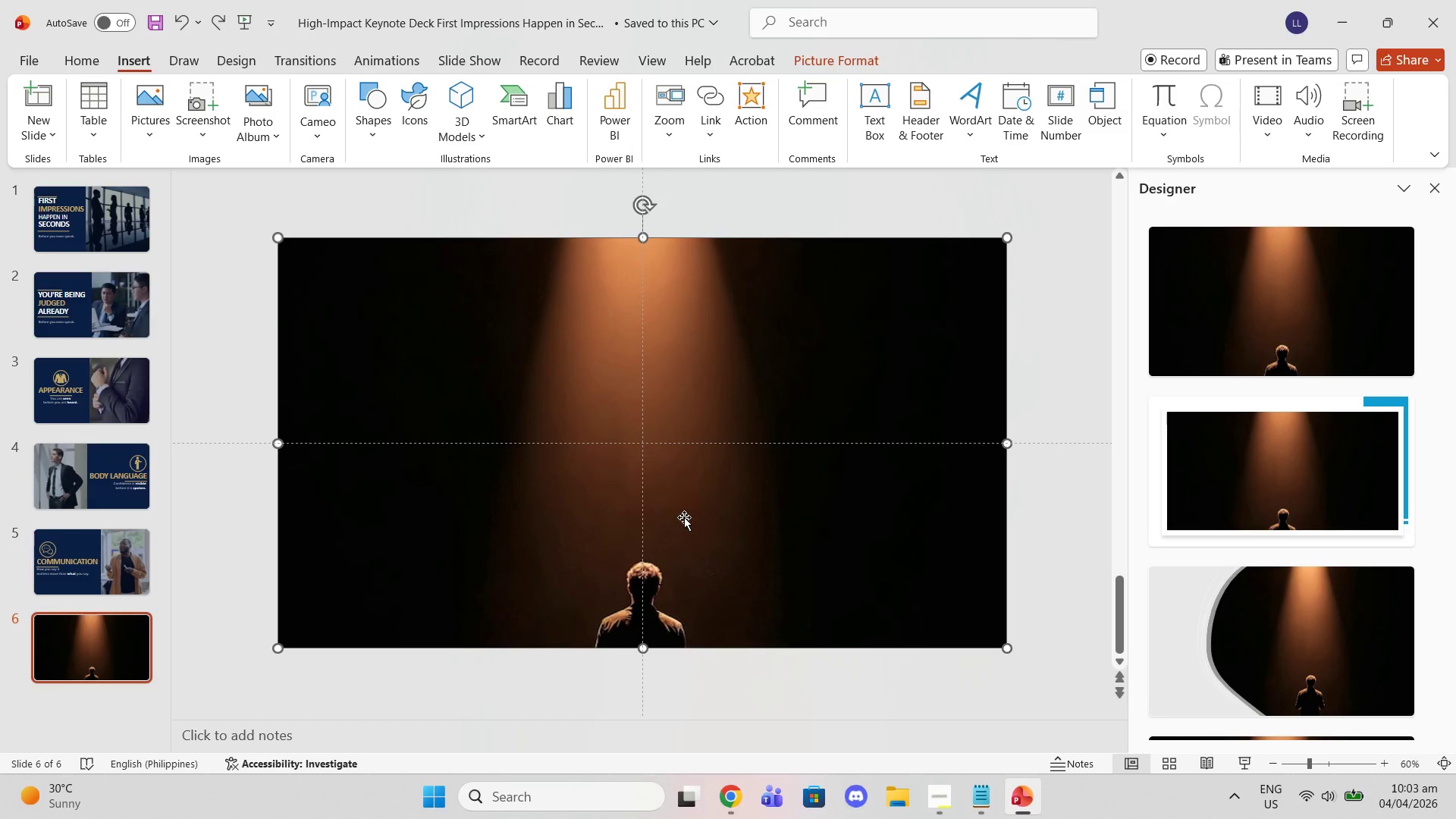 
right_click([684, 517])
 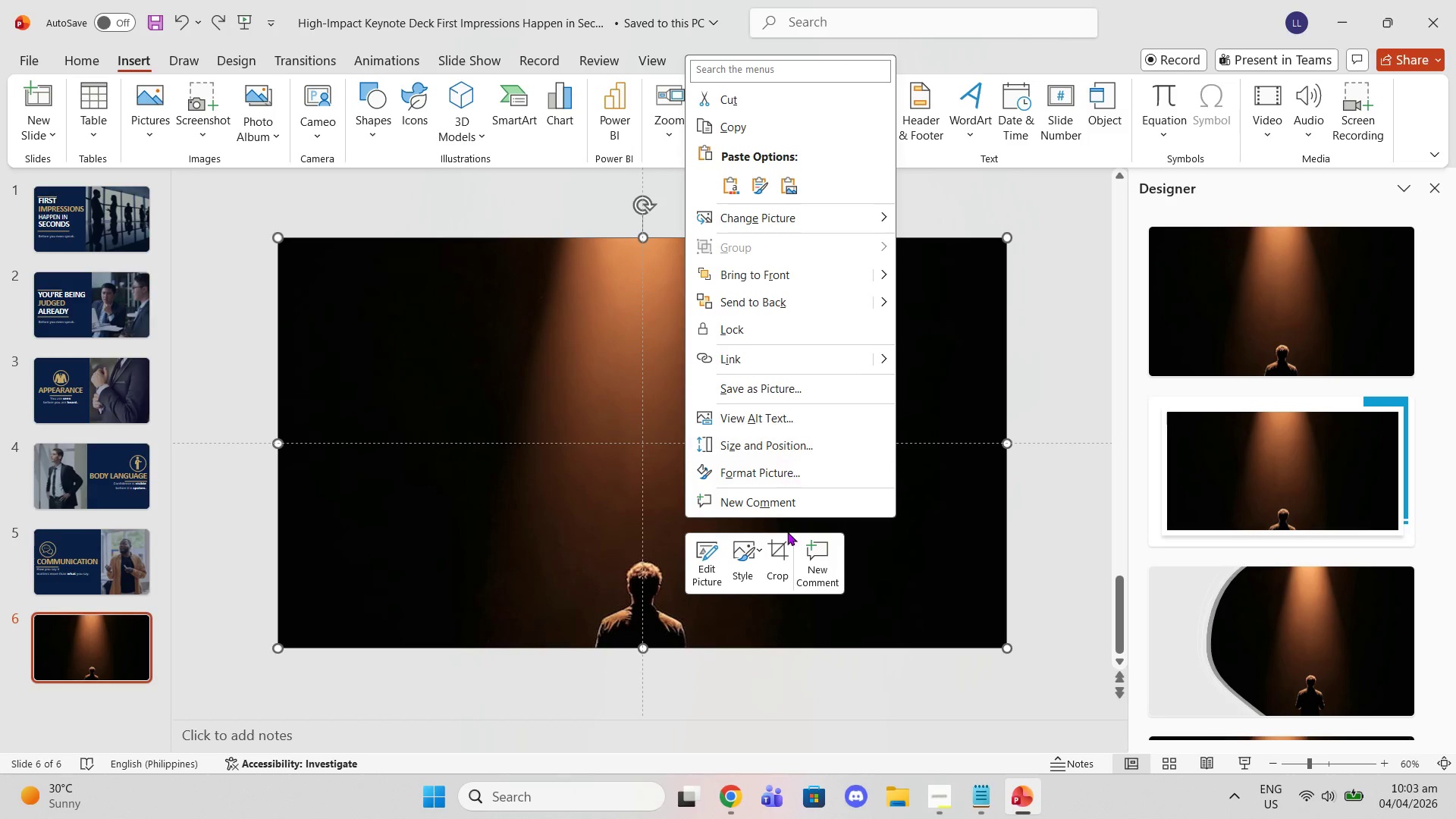 
left_click([774, 559])
 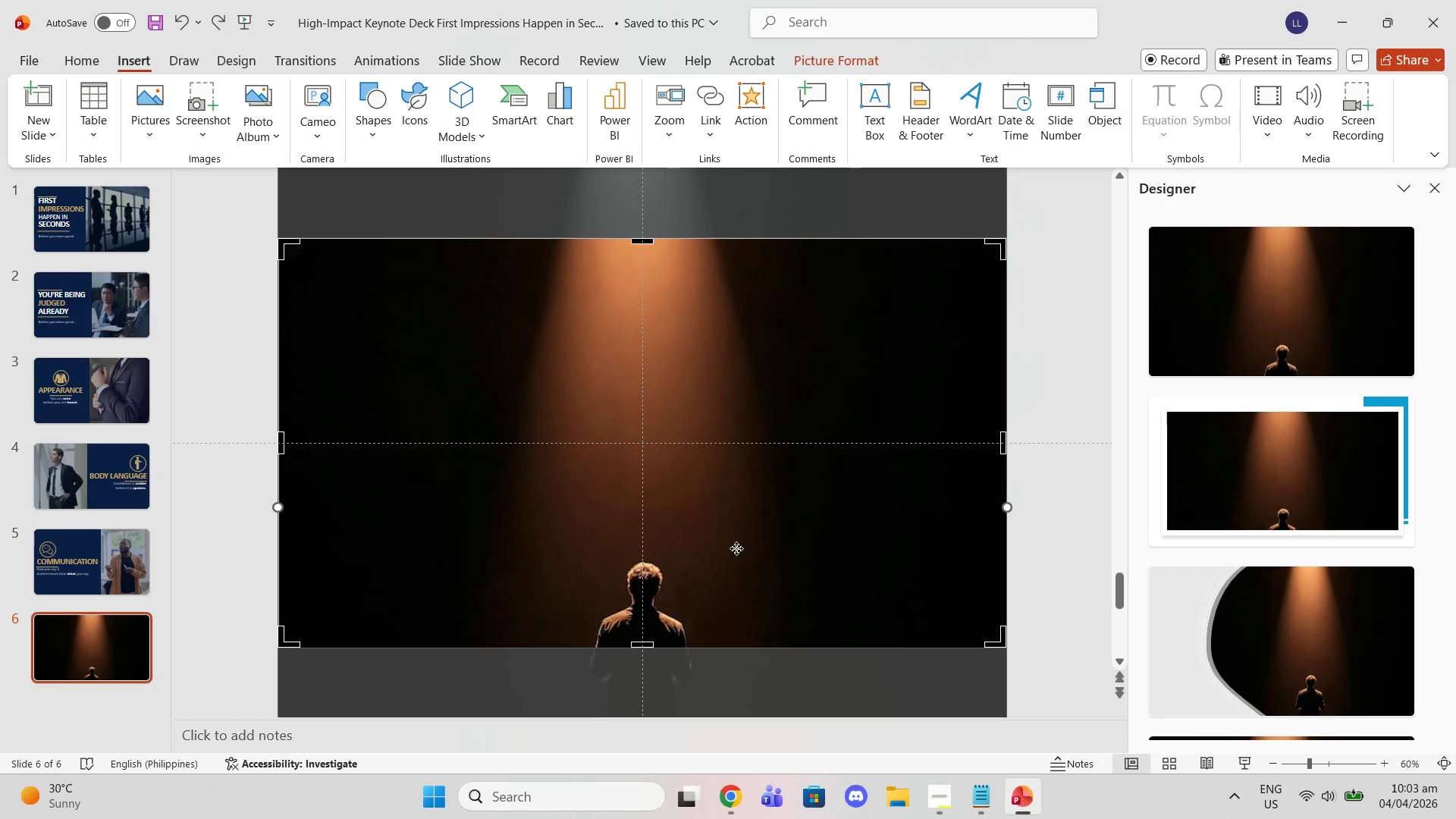 
left_click_drag(start_coordinate=[736, 549], to_coordinate=[736, 452])
 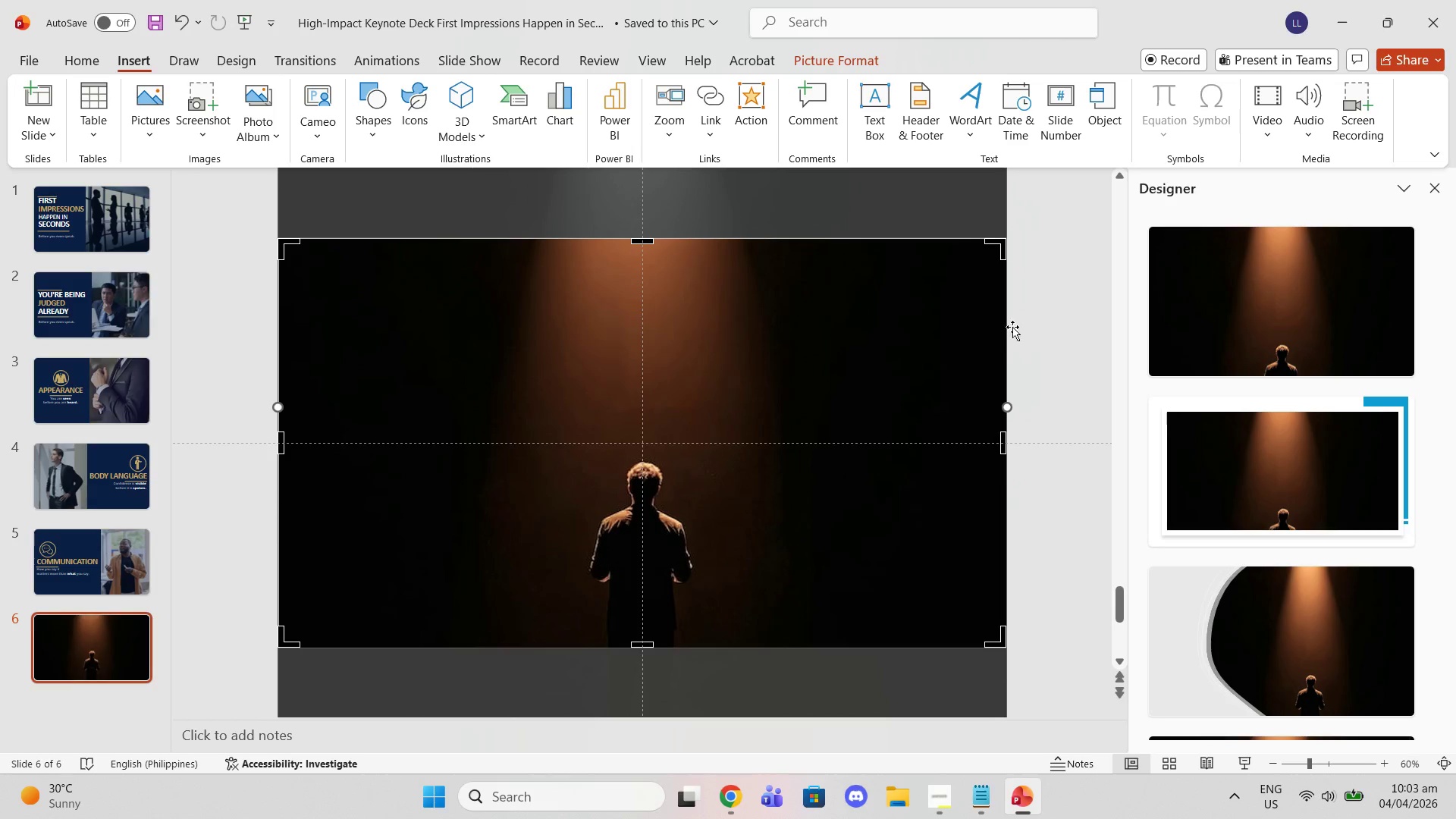 
left_click([1030, 315])
 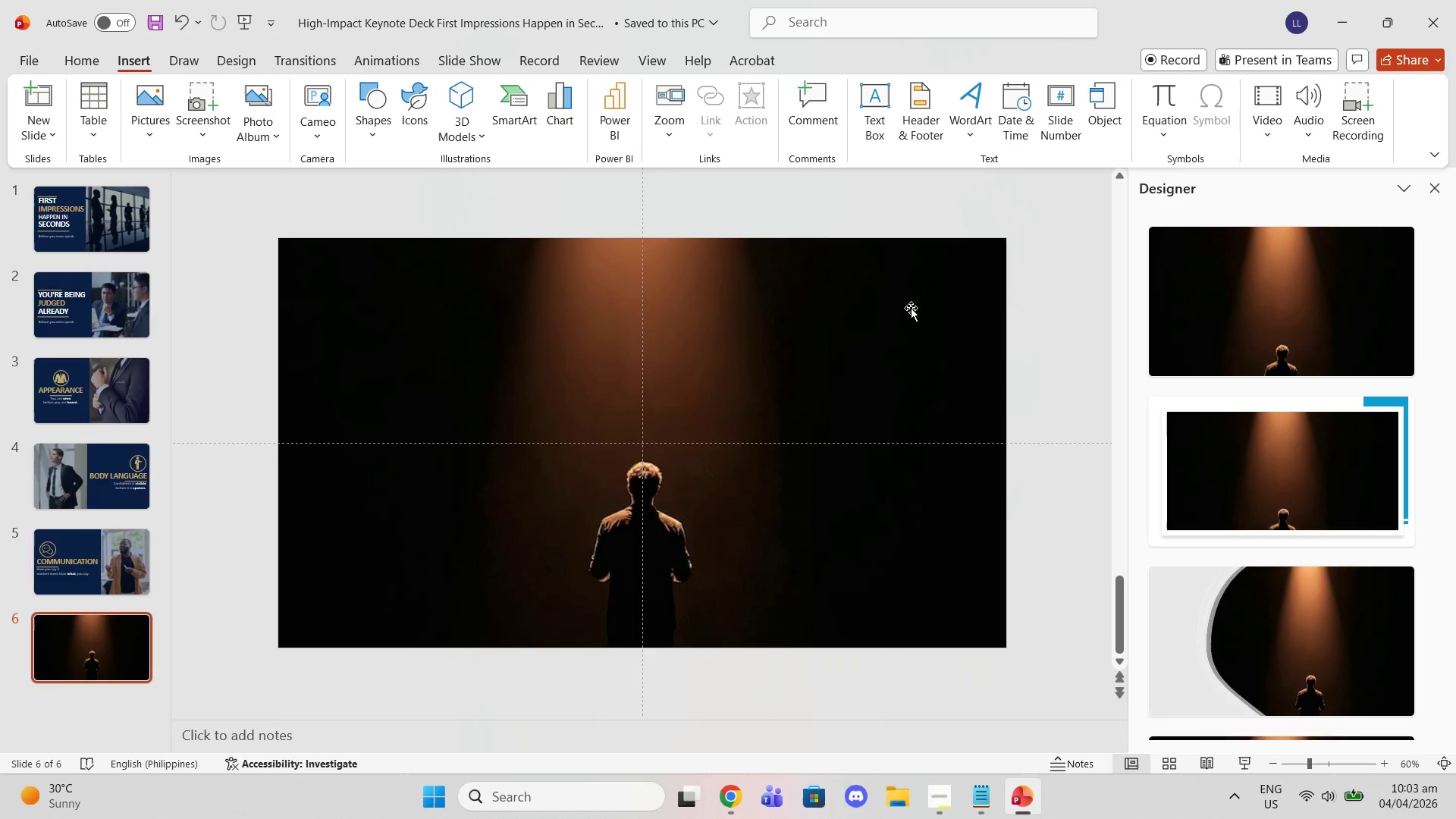 
left_click_drag(start_coordinate=[855, 309], to_coordinate=[851, 309])
 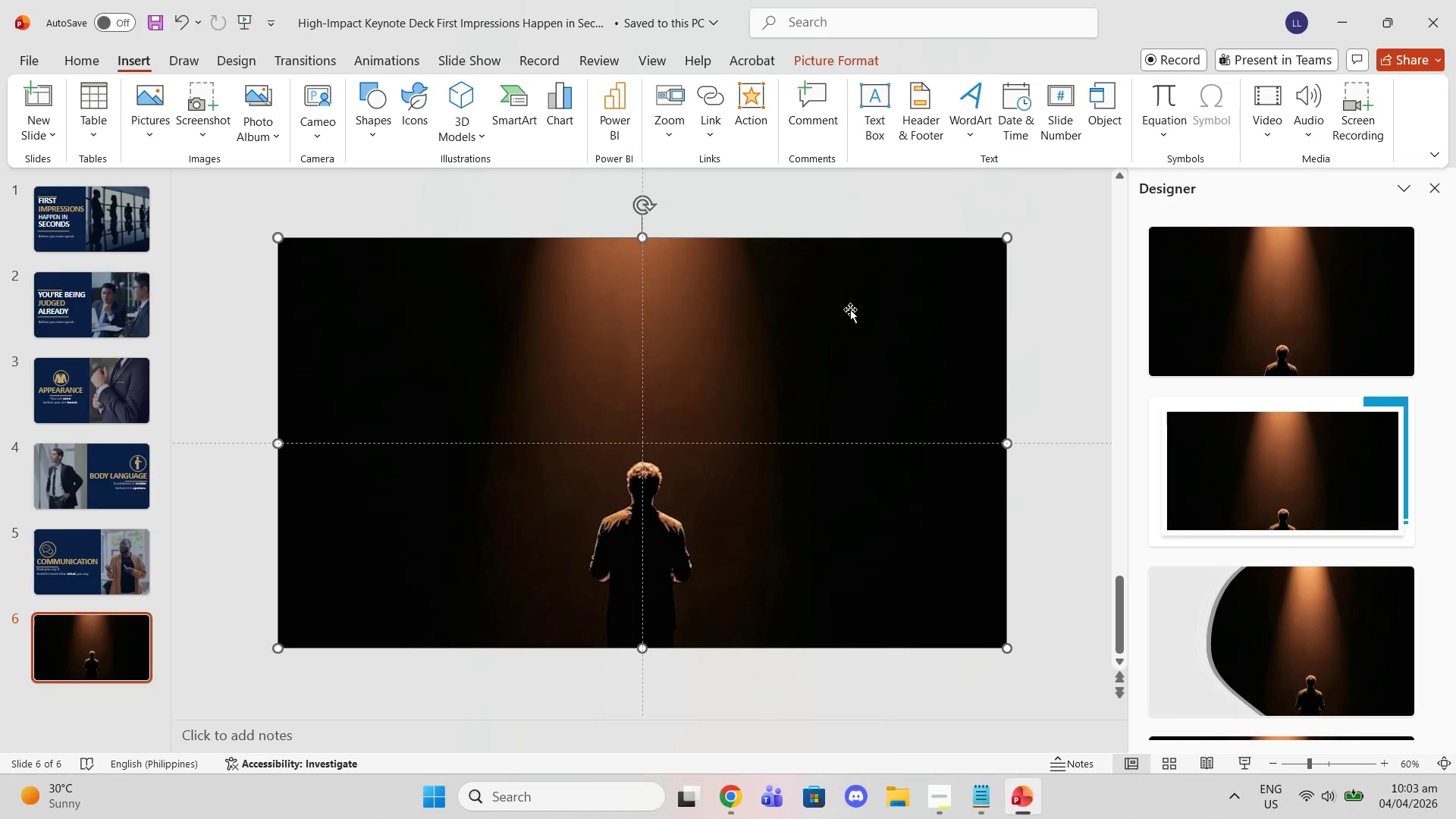 
key(Control+Z)
 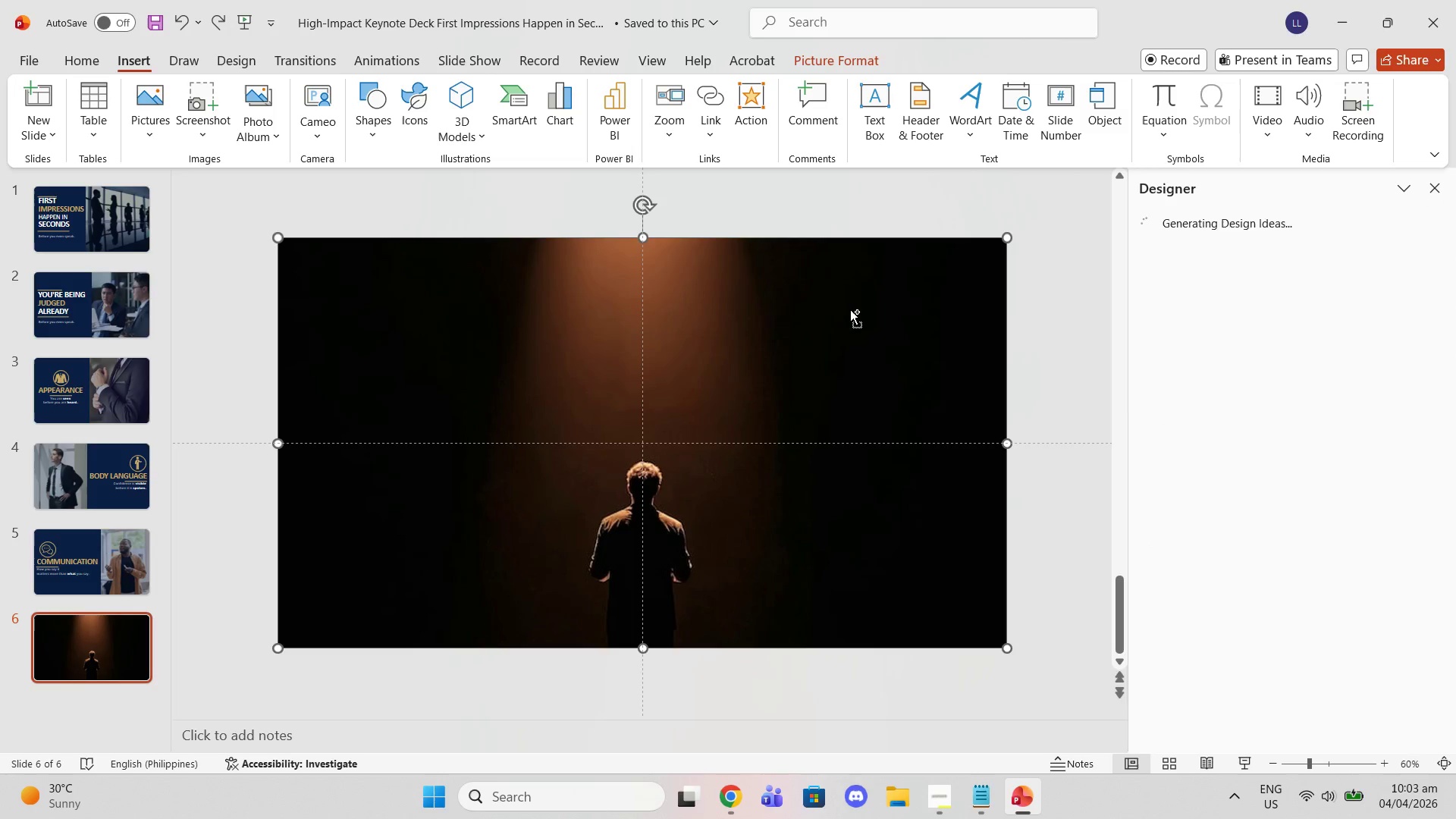 
key(Control+Z)
 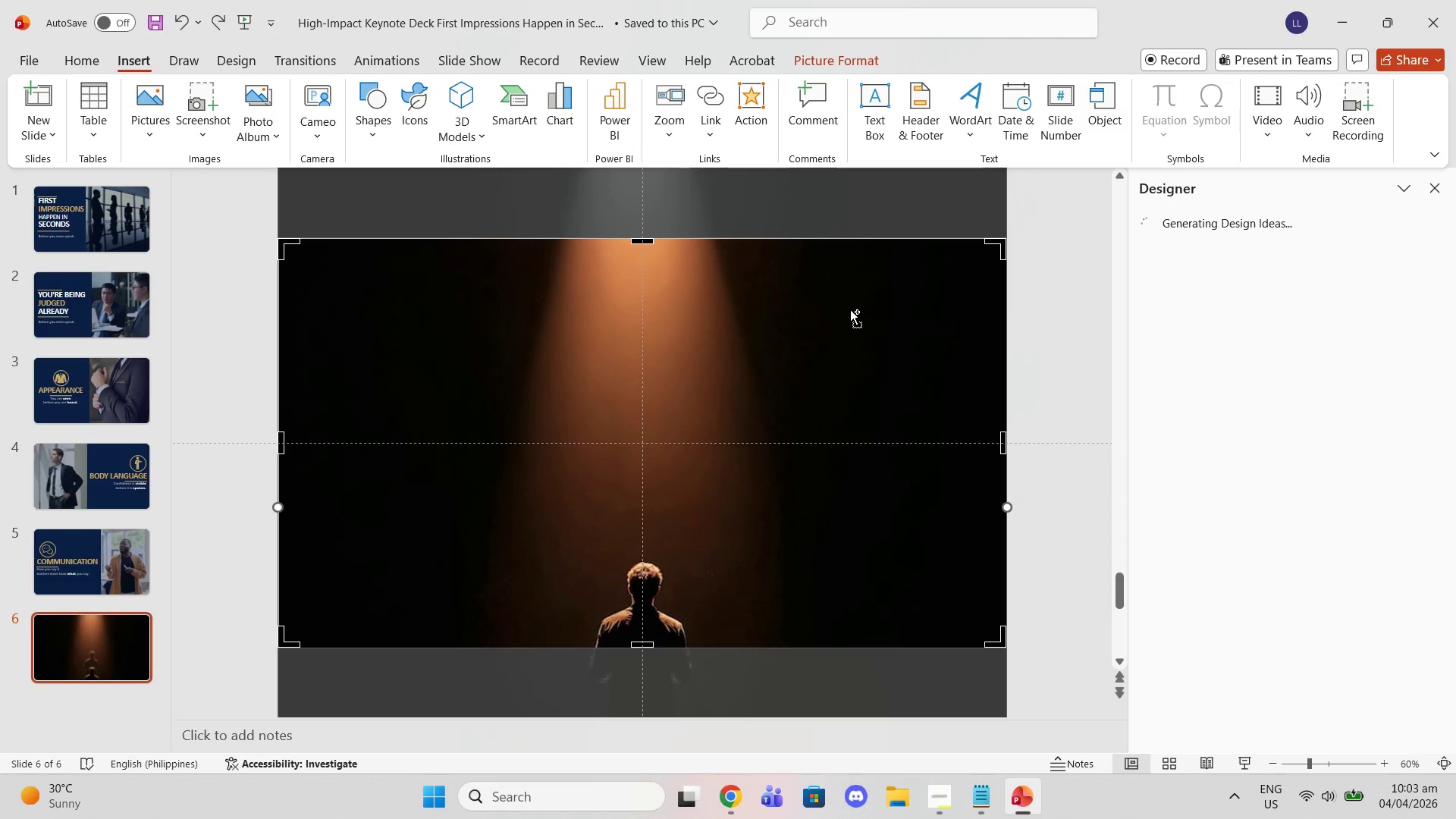 
key(Control+Z)
 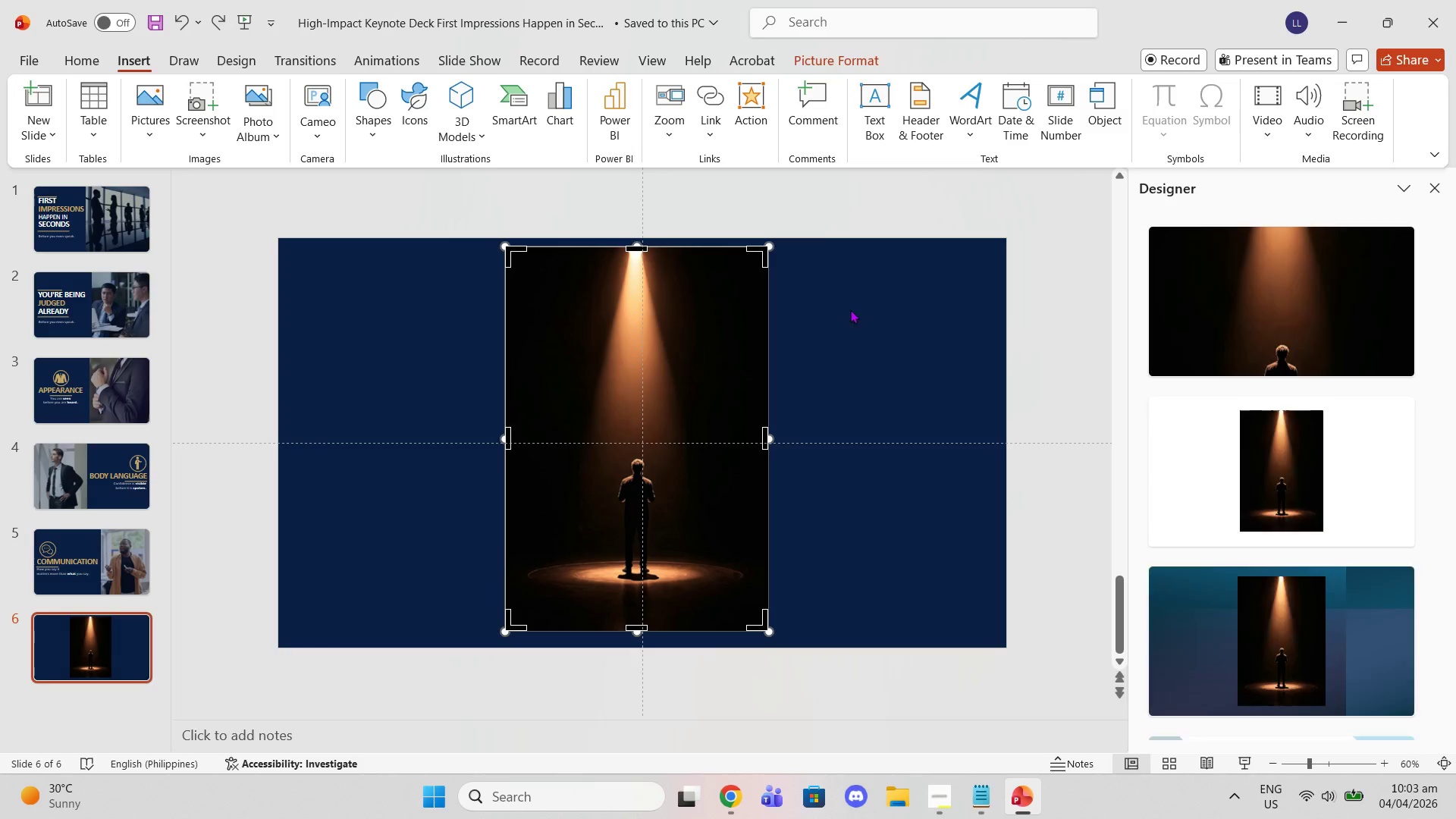 
left_click([850, 309])
 